 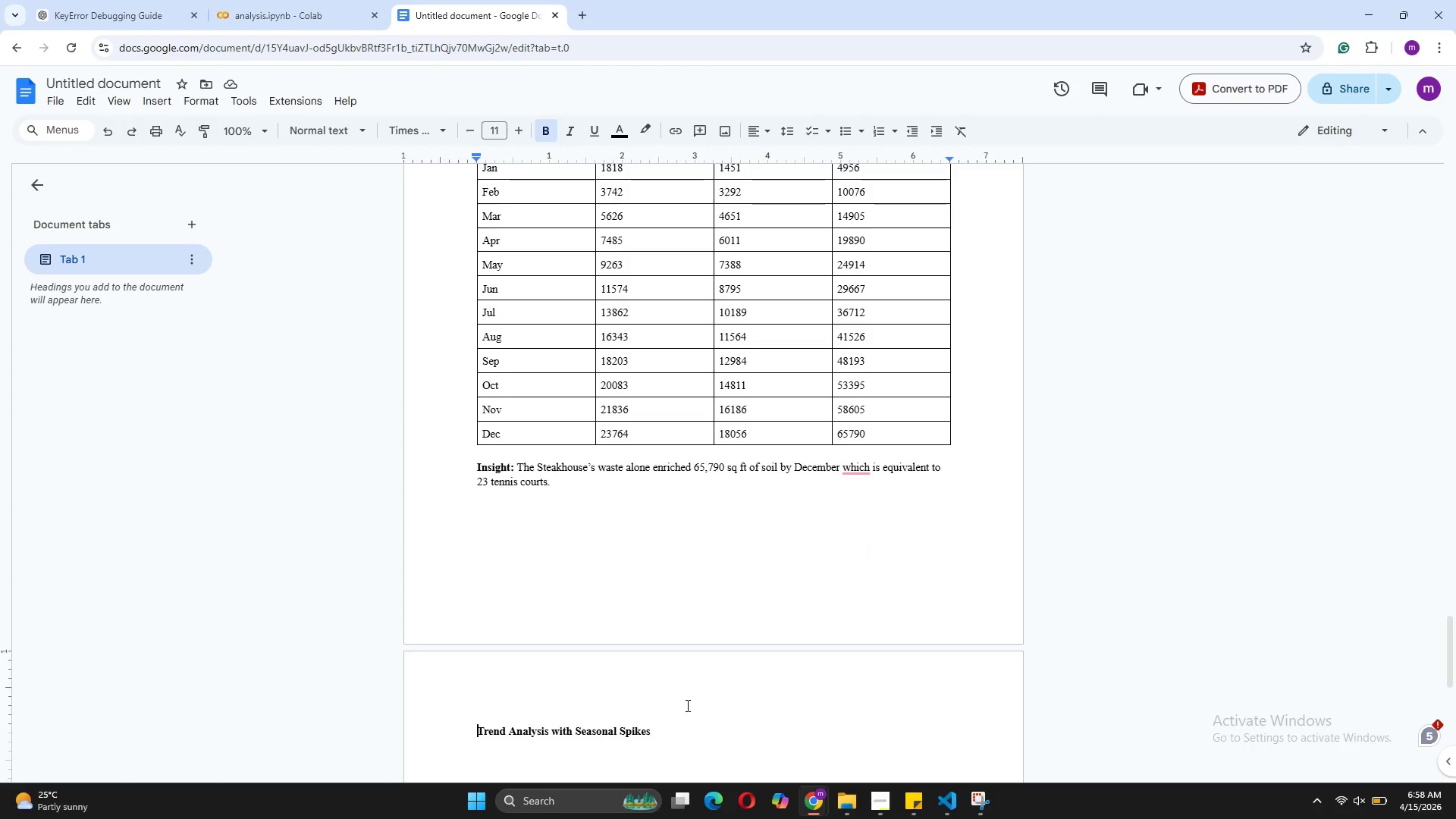 
scroll: coordinate [684, 701], scroll_direction: down, amount: 4.0
 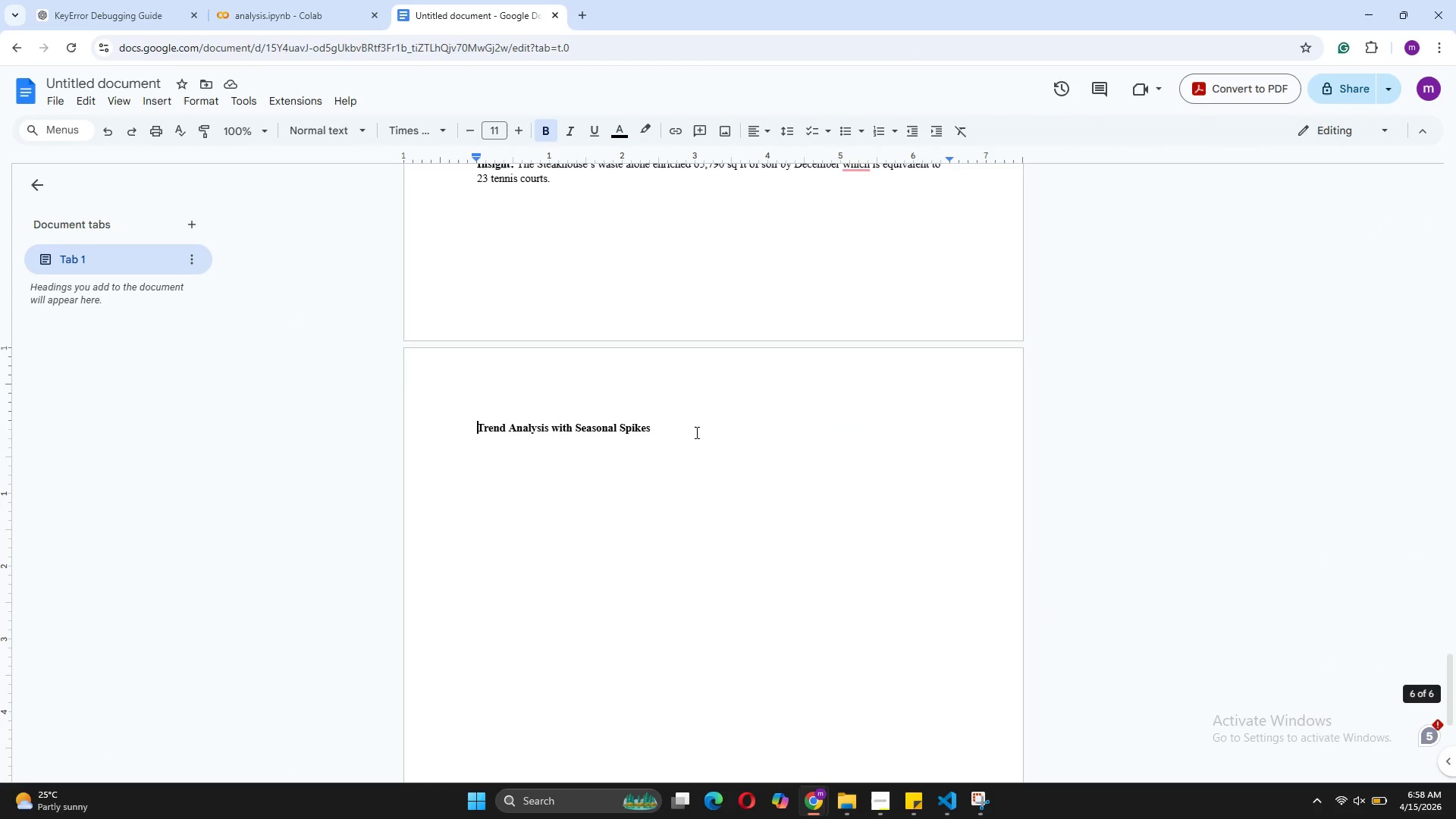 
left_click([679, 431])
 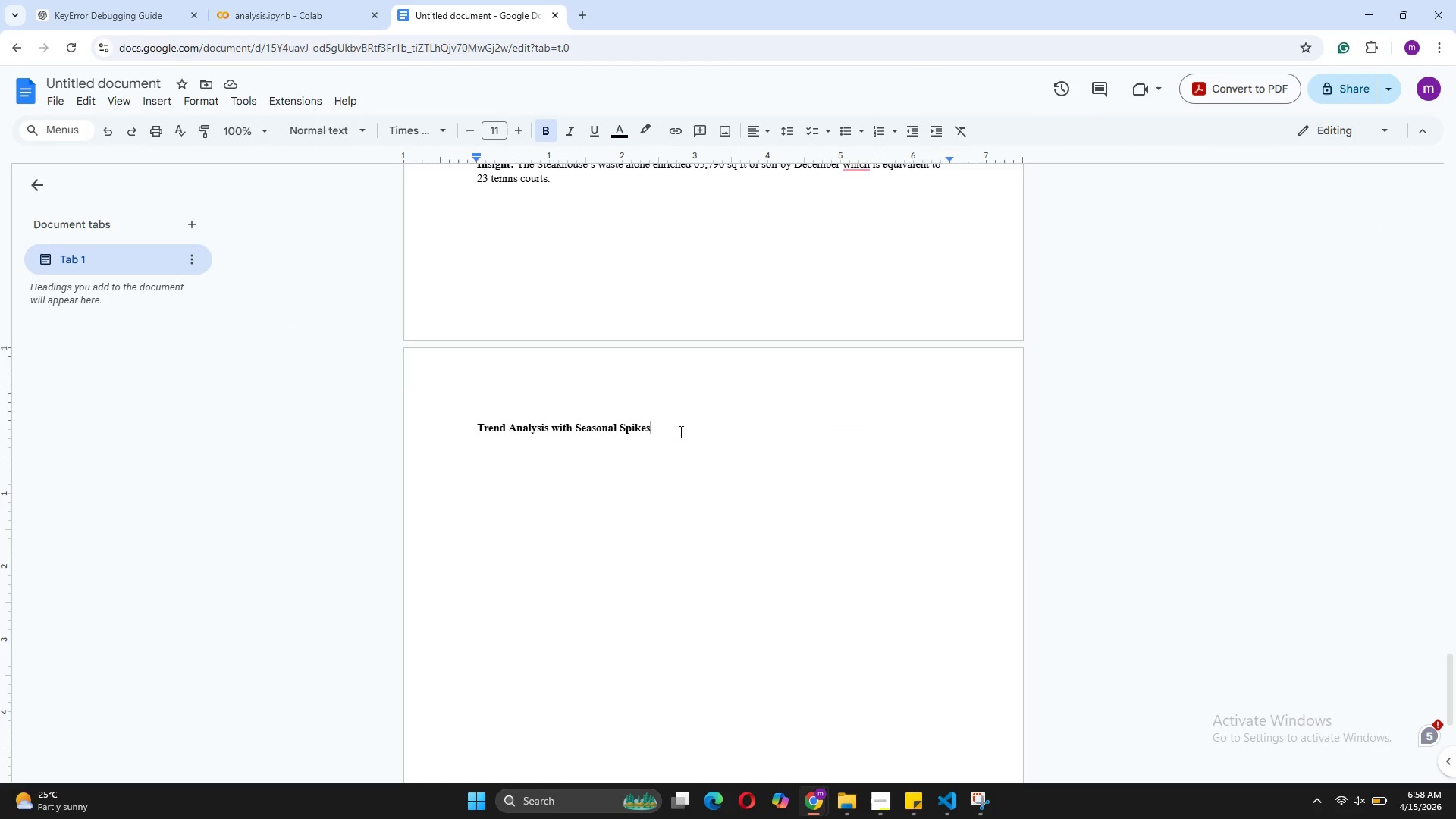 
key(Enter)
 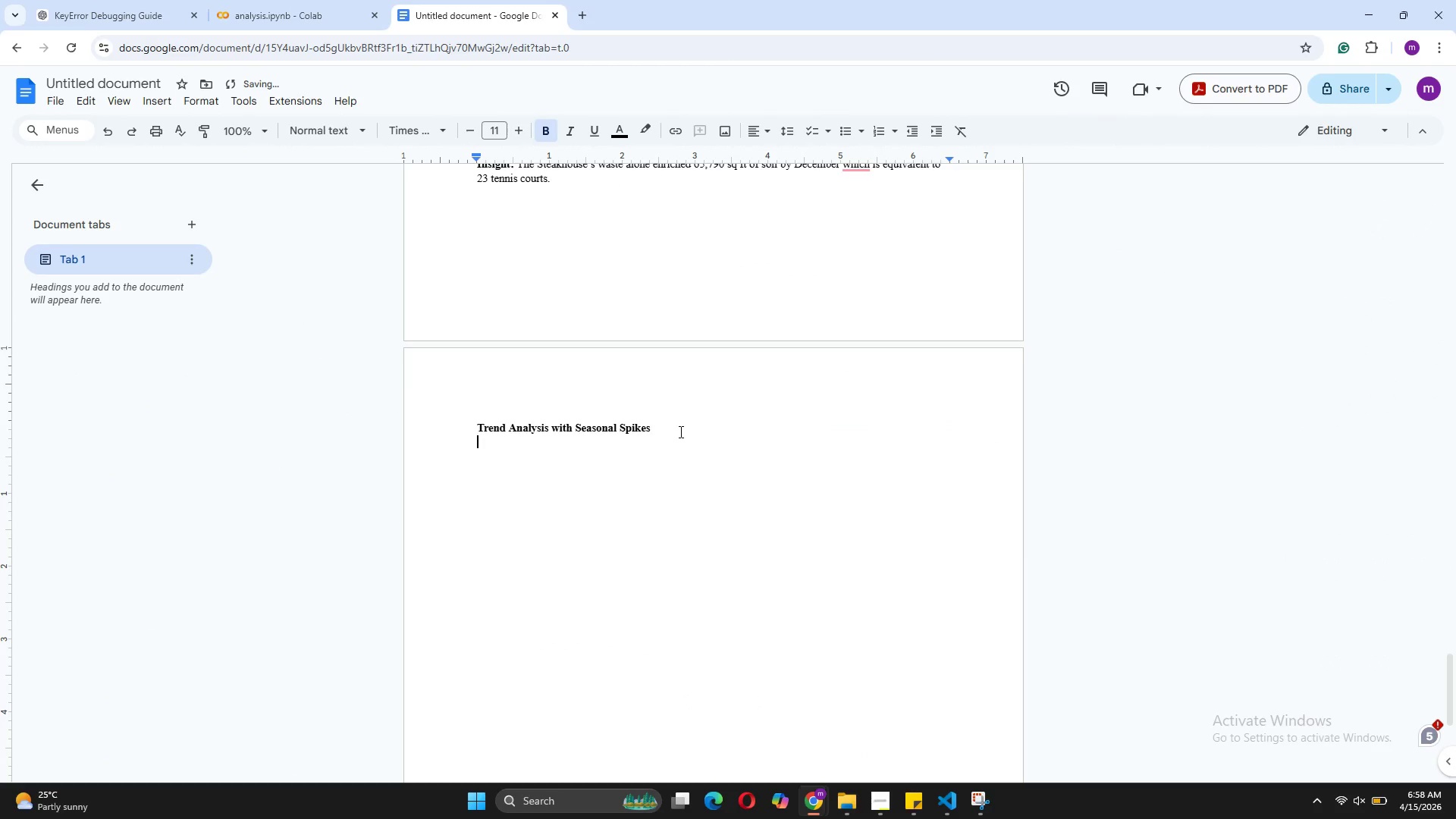 
key(Enter)
 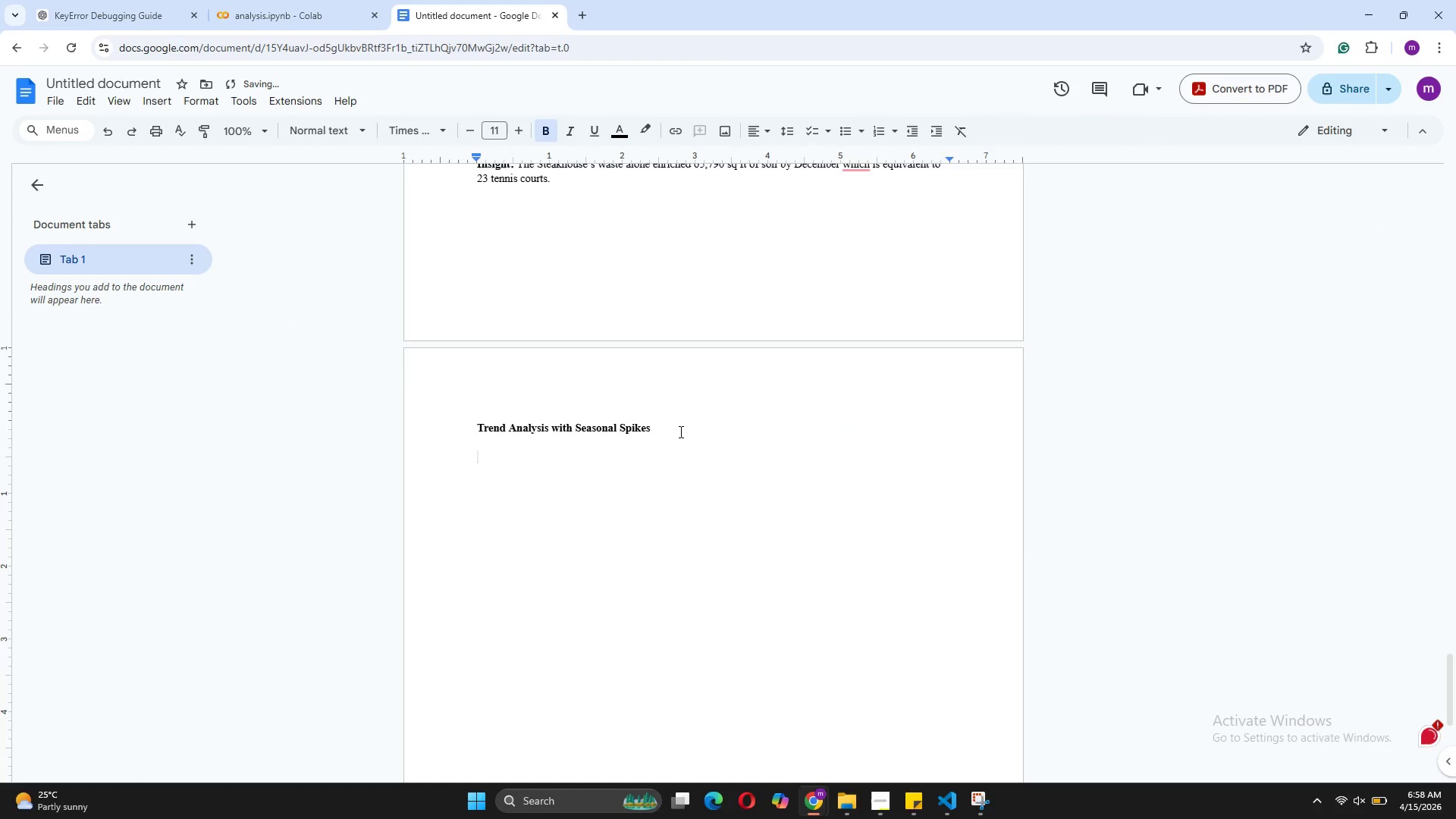 
type(Recommendations.)
 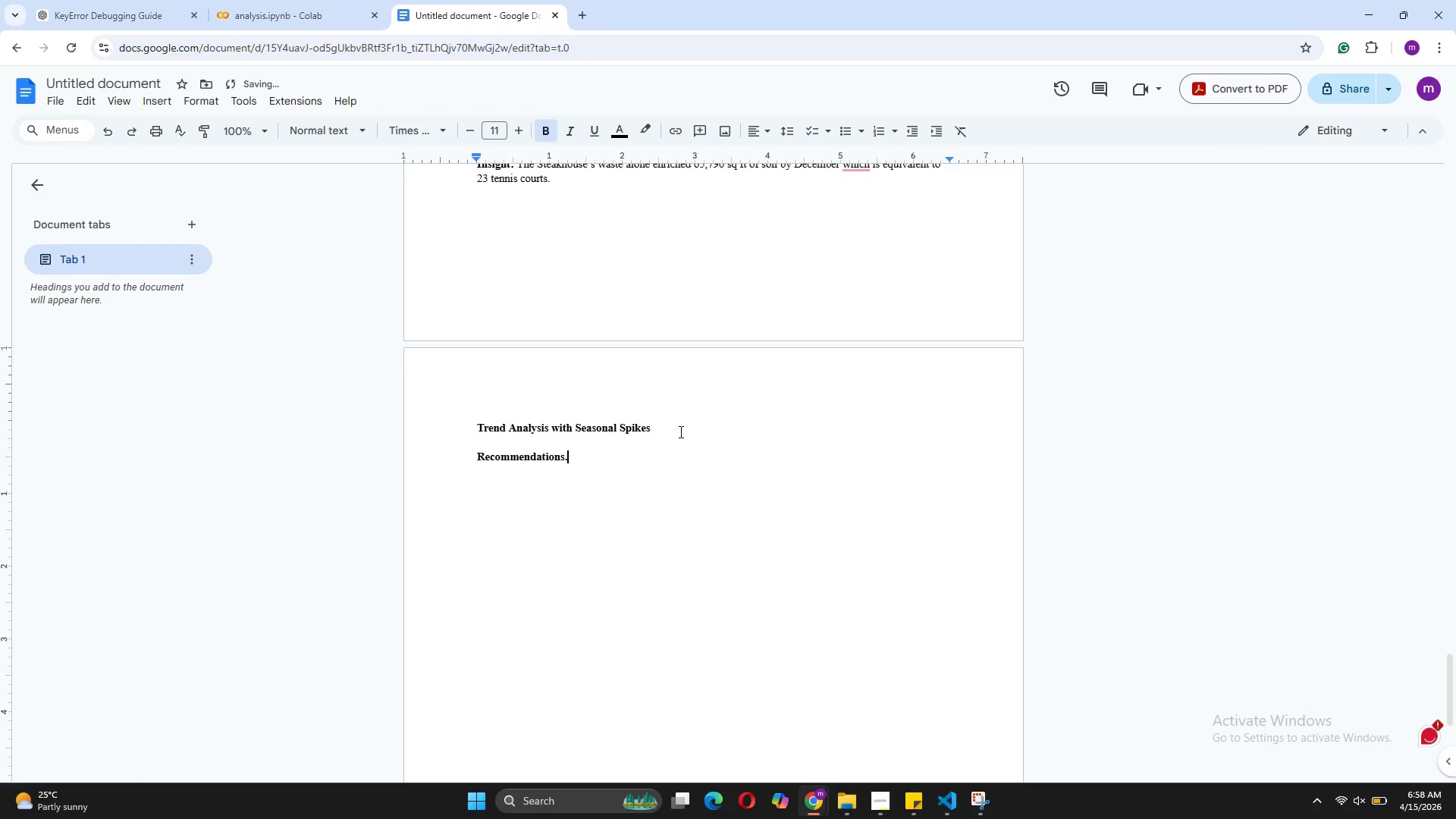 
key(Backspace)
type( by Client)
 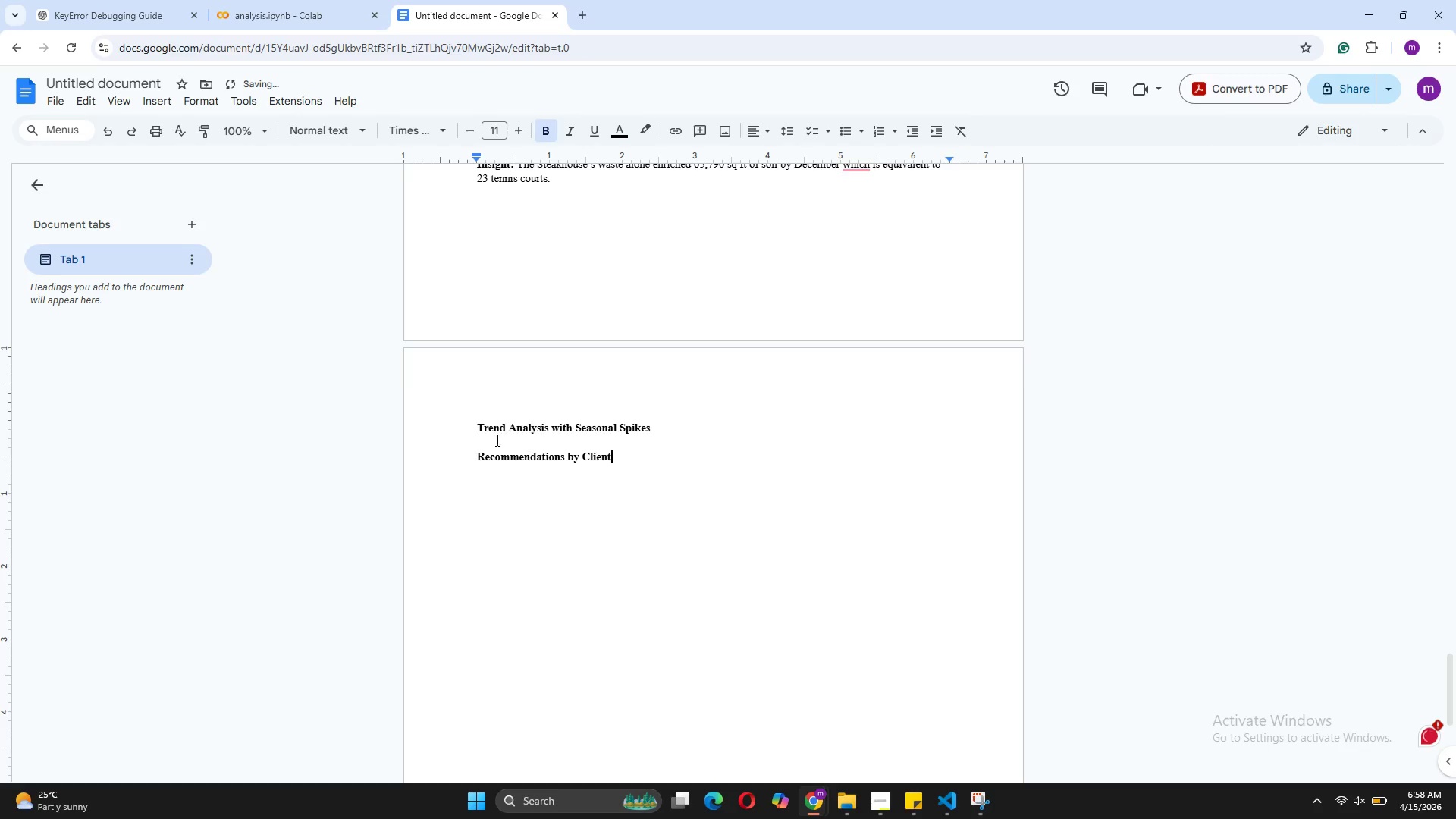 
left_click([478, 450])
 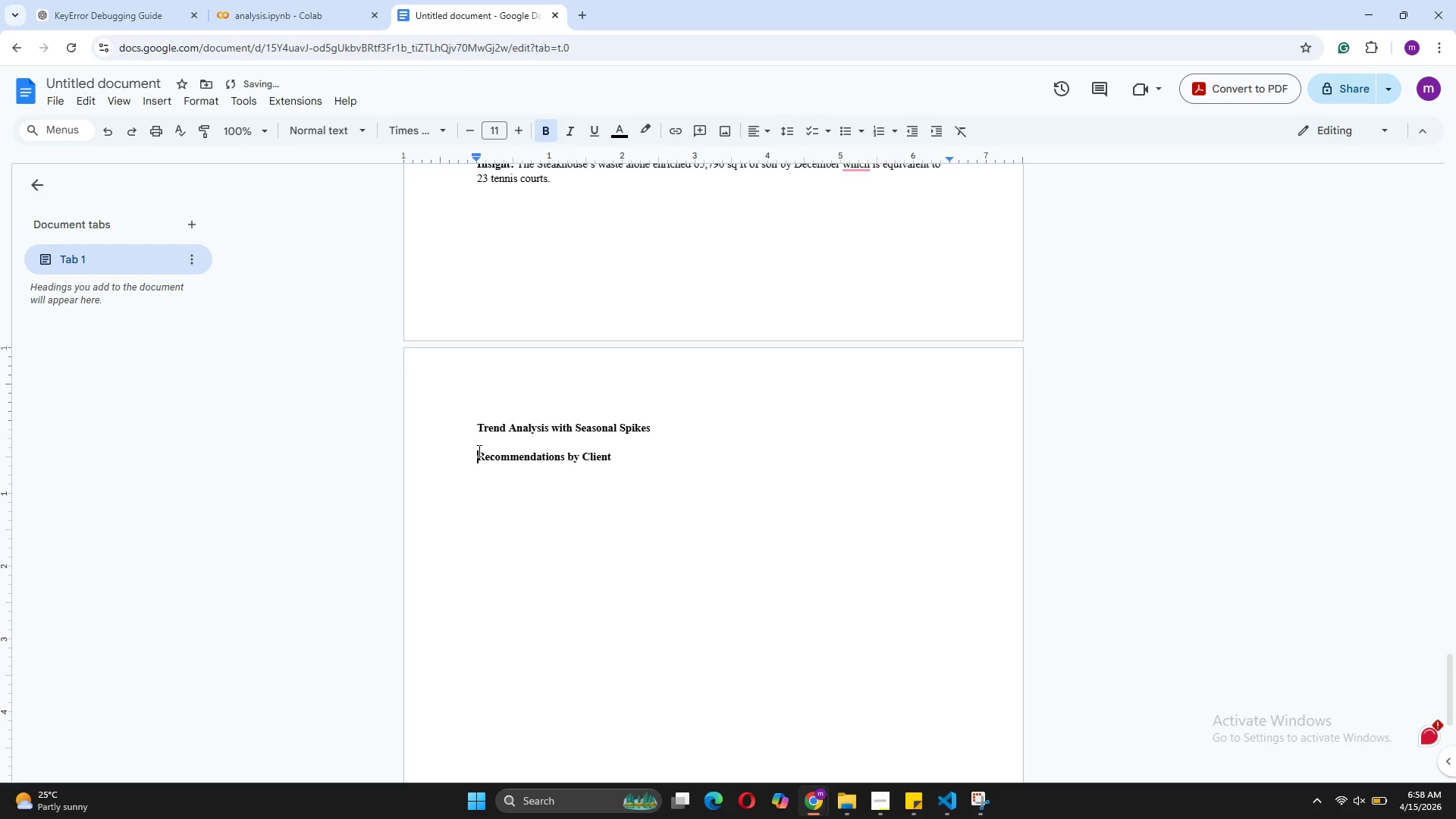 
key(Enter)
 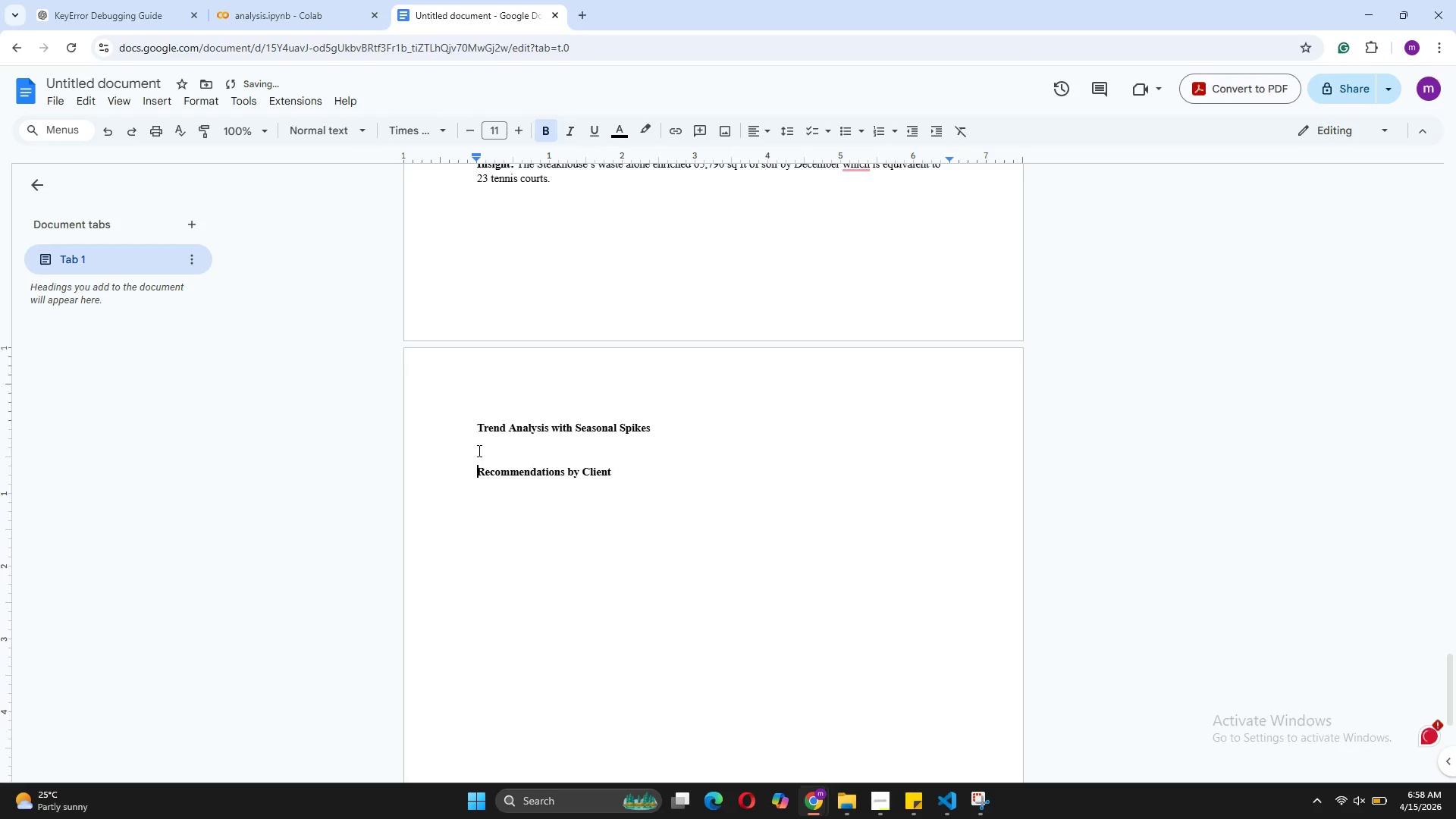 
key(Enter)
 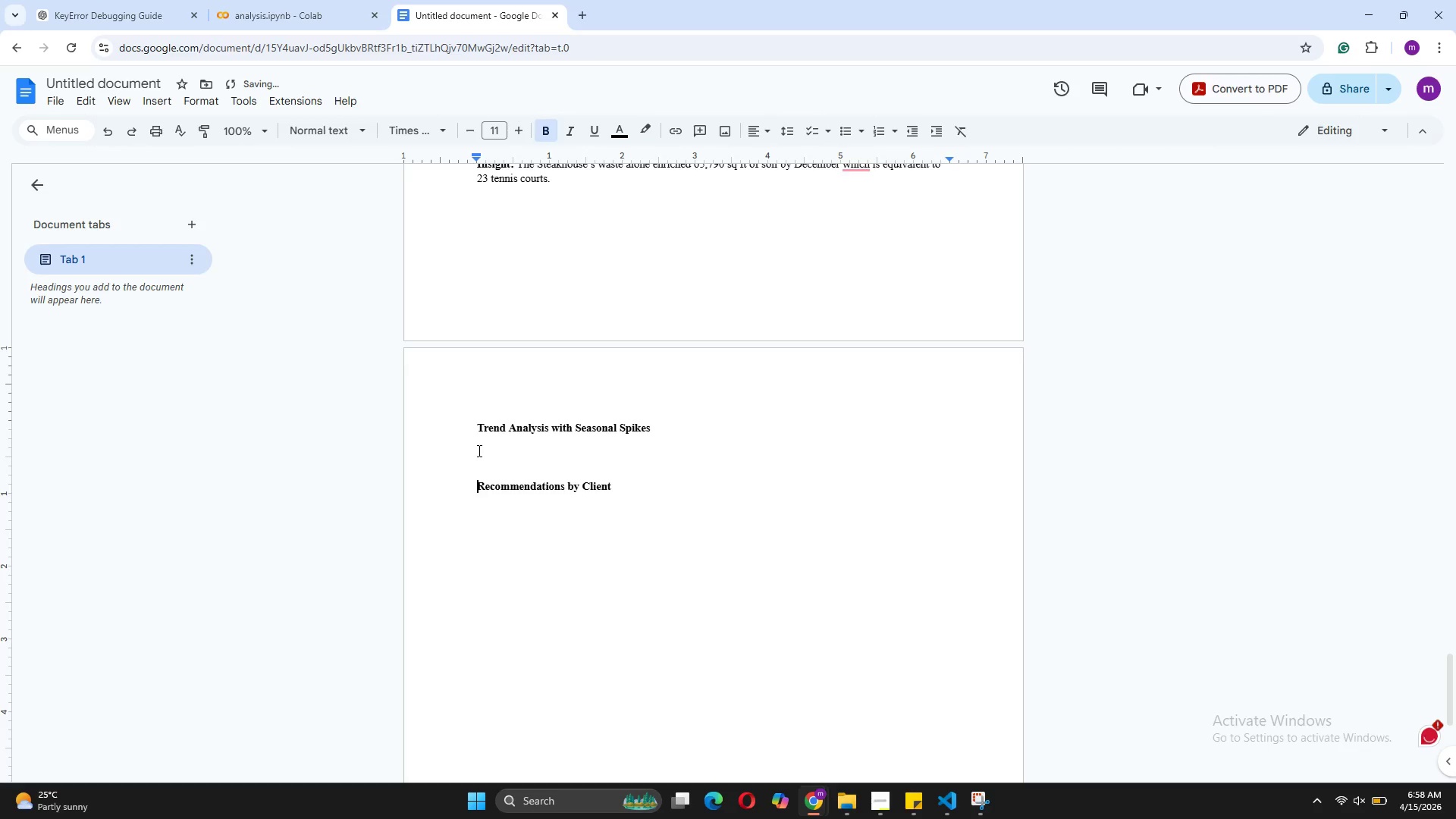 
key(Enter)
 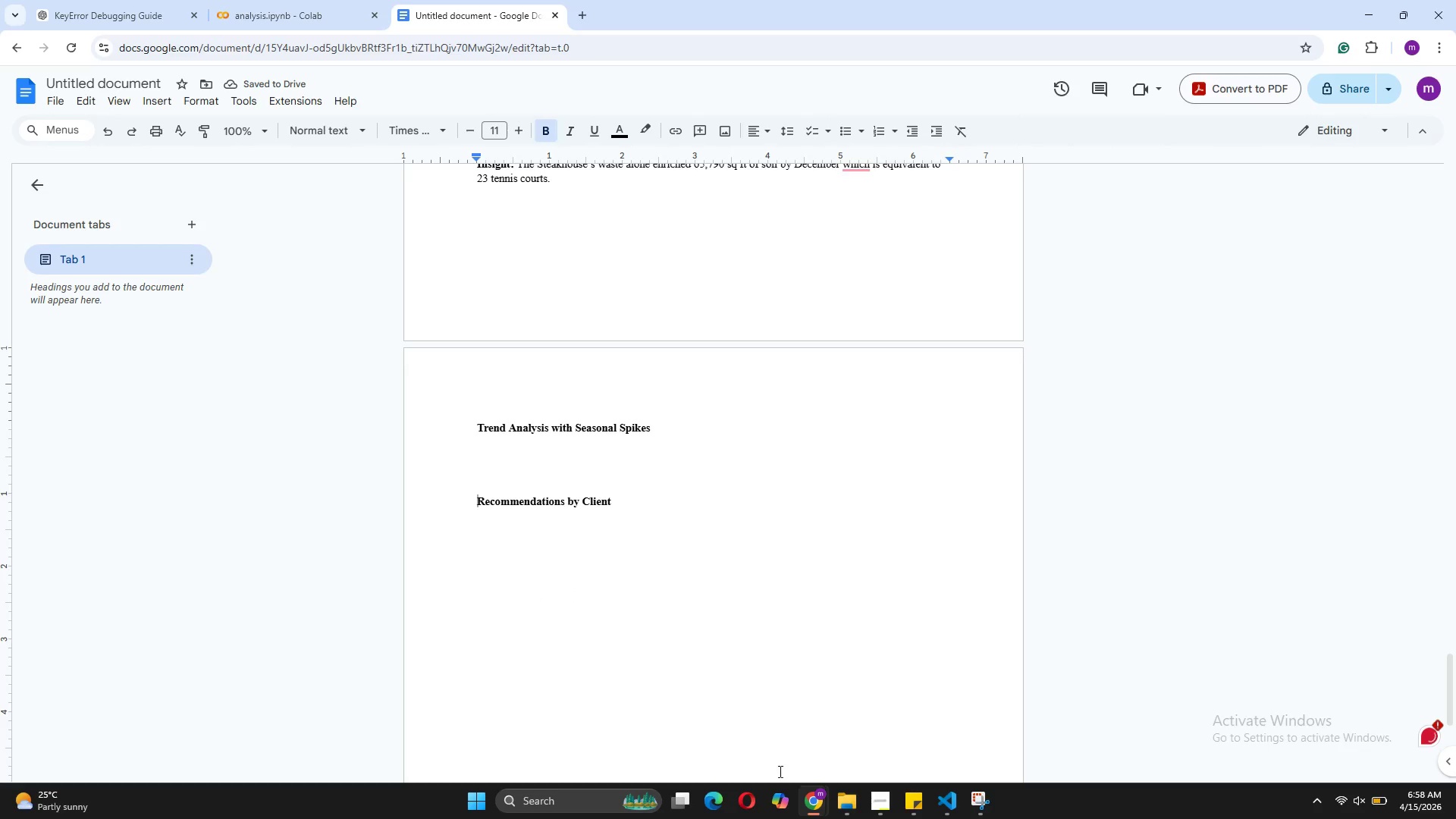 
left_click([979, 723])
 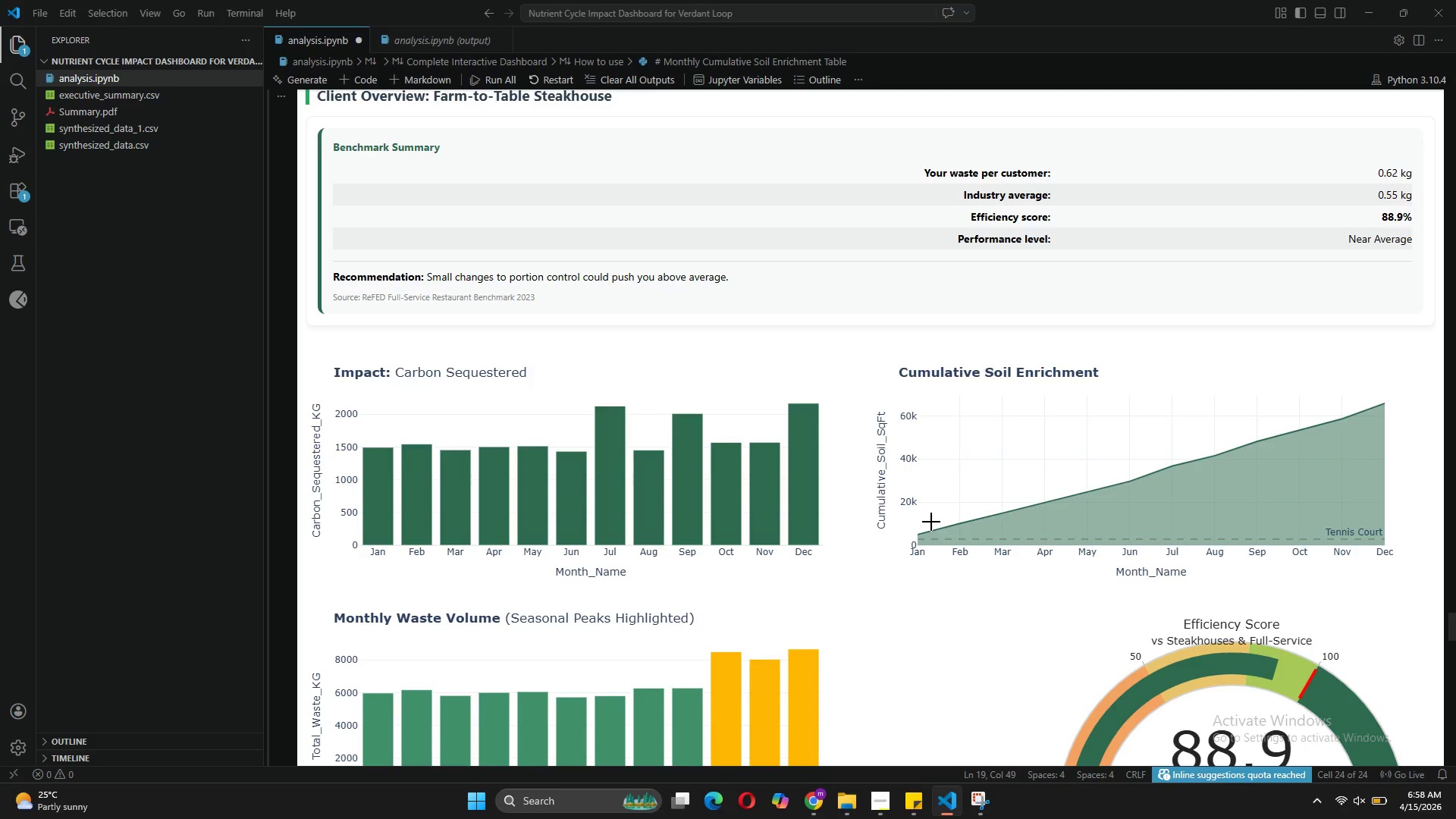 
scroll: coordinate [931, 522], scroll_direction: down, amount: 4.0
 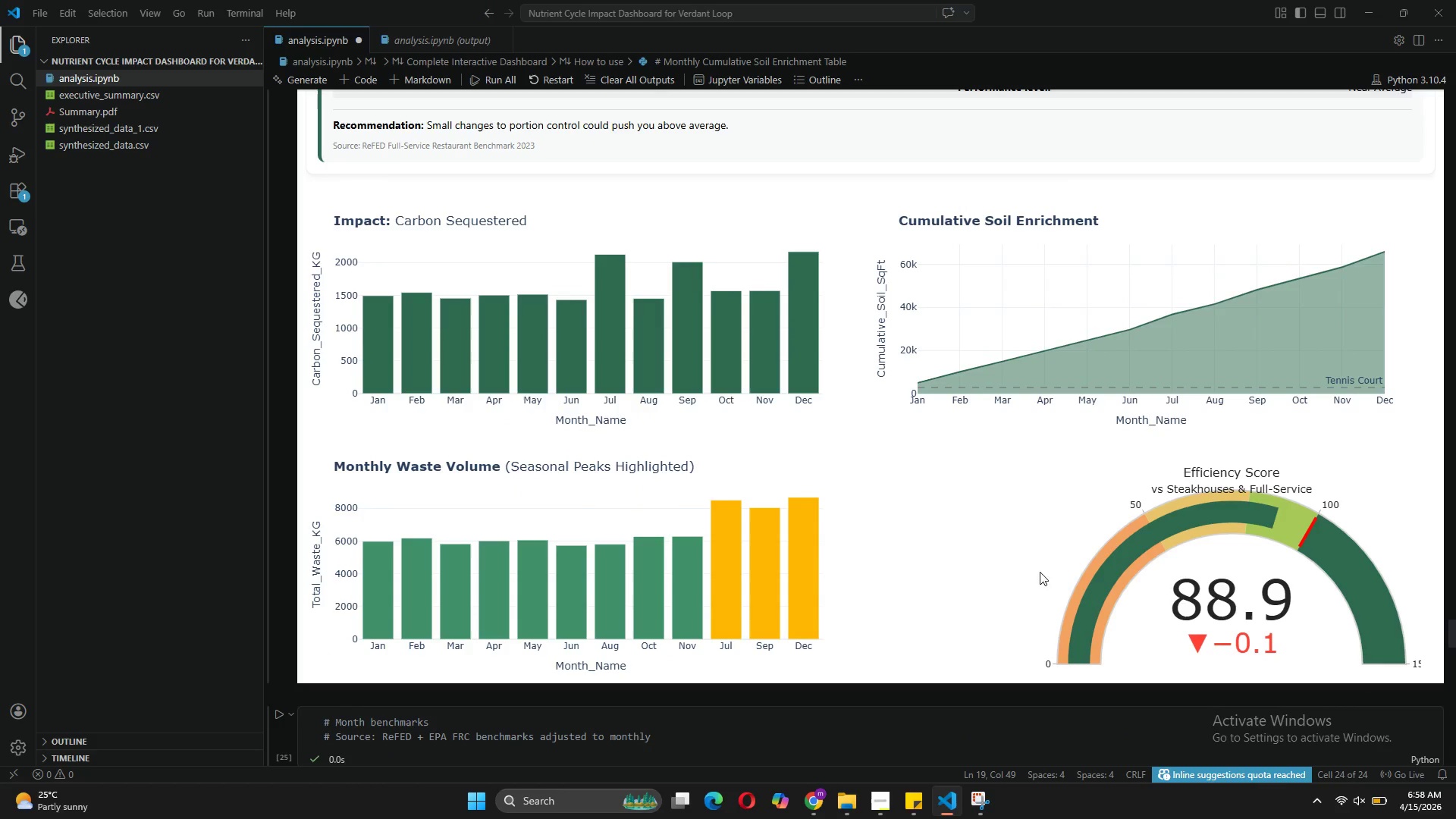 
scroll: coordinate [806, 557], scroll_direction: up, amount: 5.0
 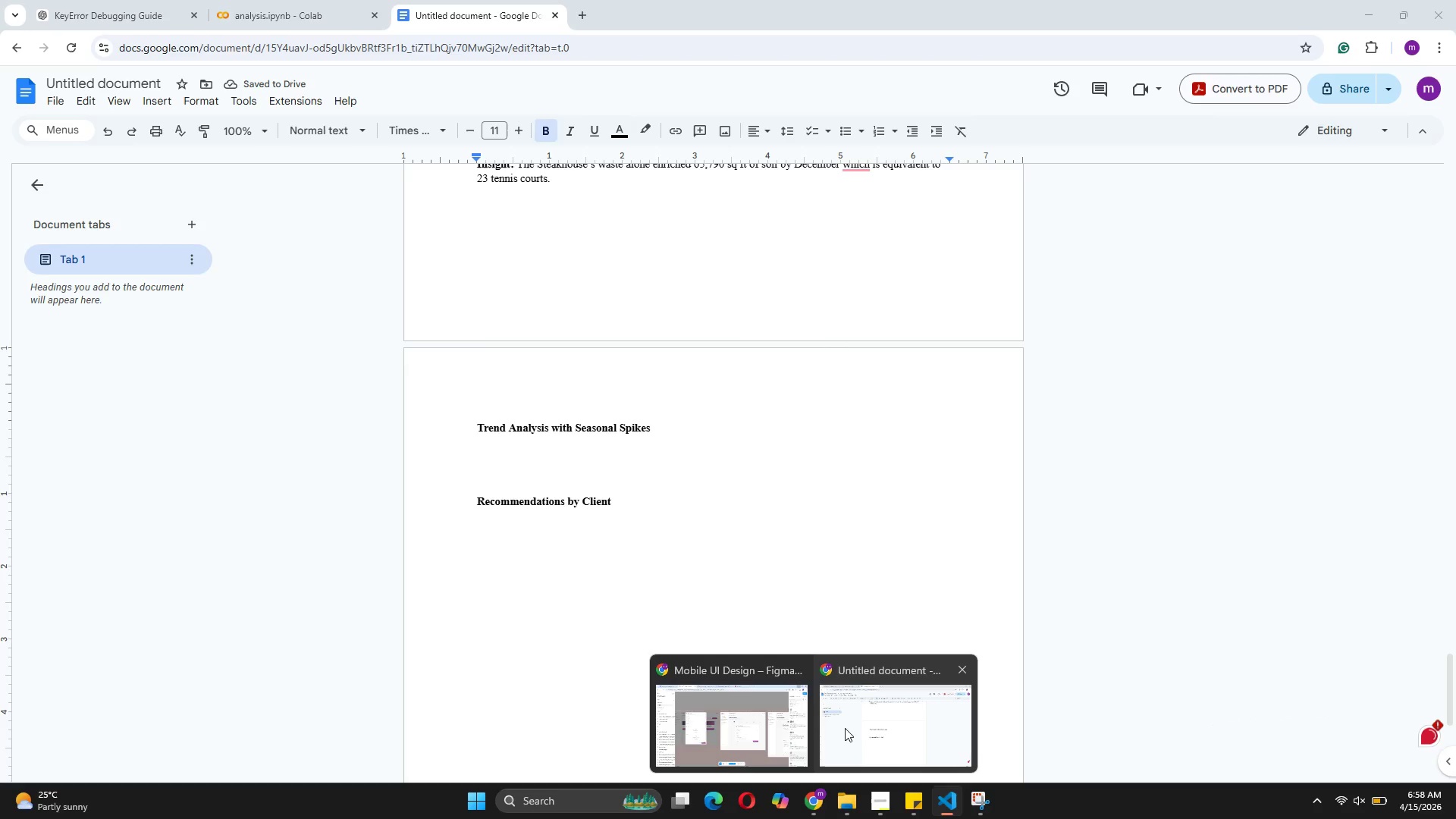 
wait(5.0)
 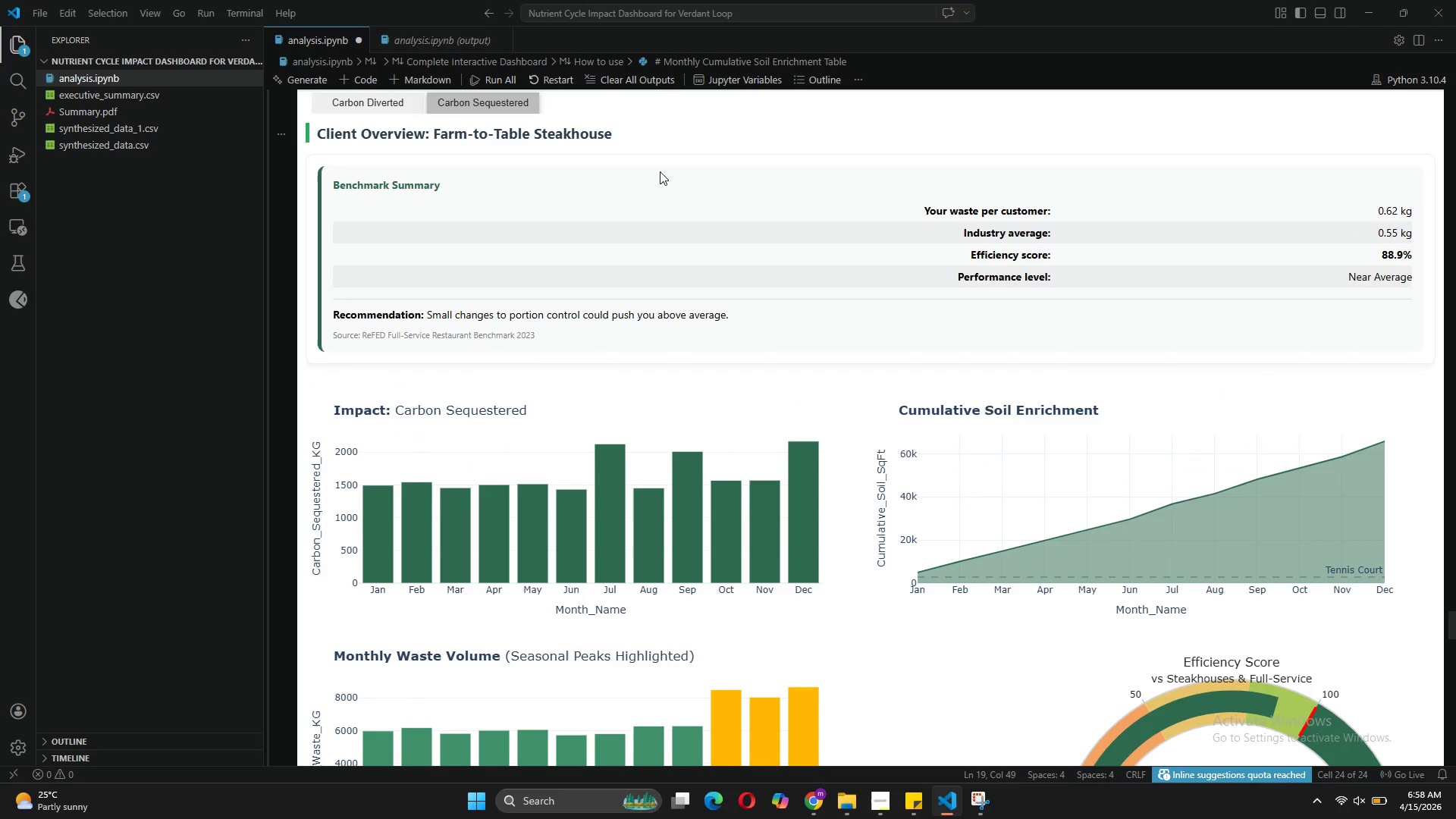 
scroll: coordinate [468, 150], scroll_direction: up, amount: 3.0
 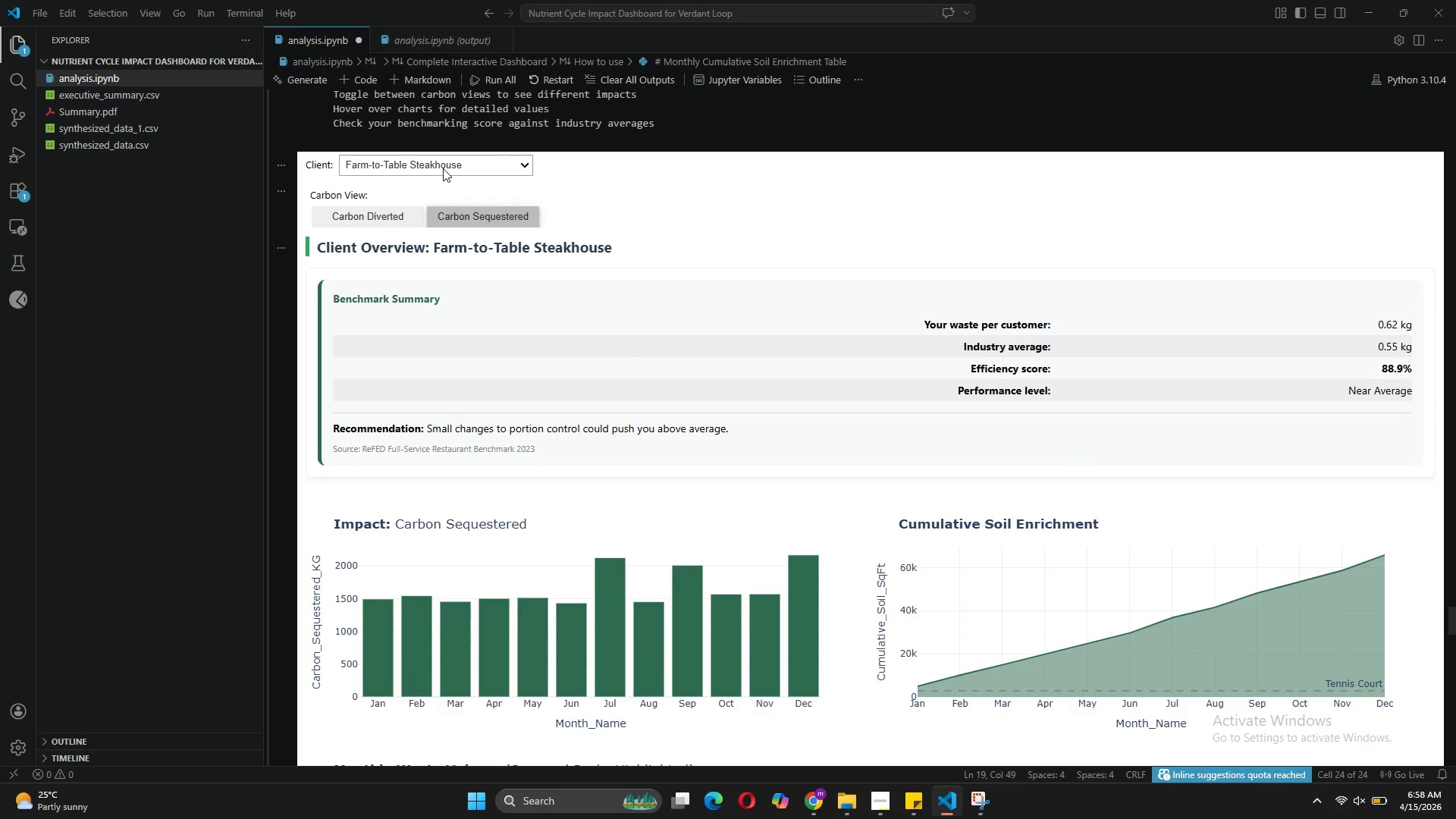 
left_click([443, 168])
 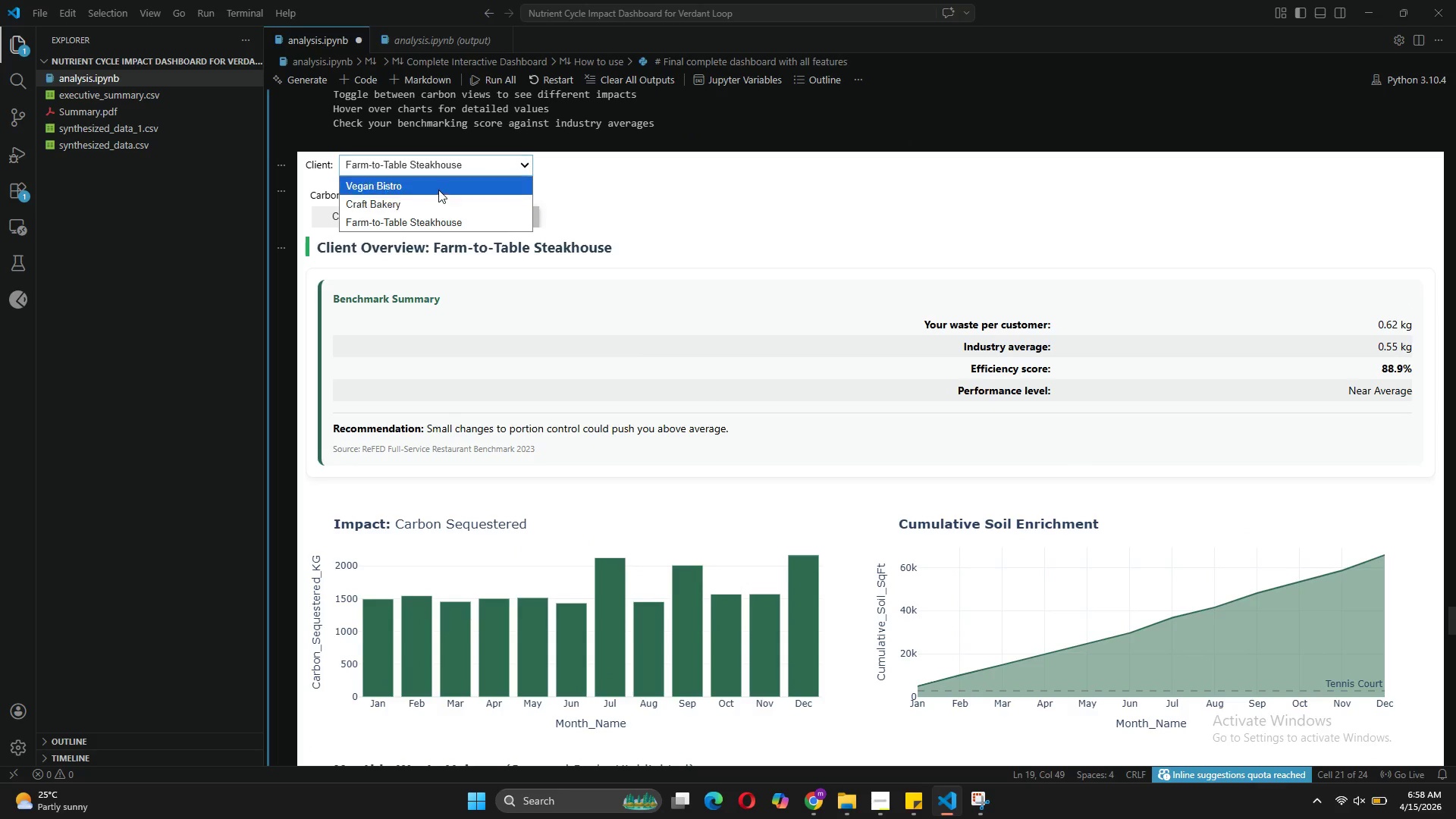 
left_click([438, 190])
 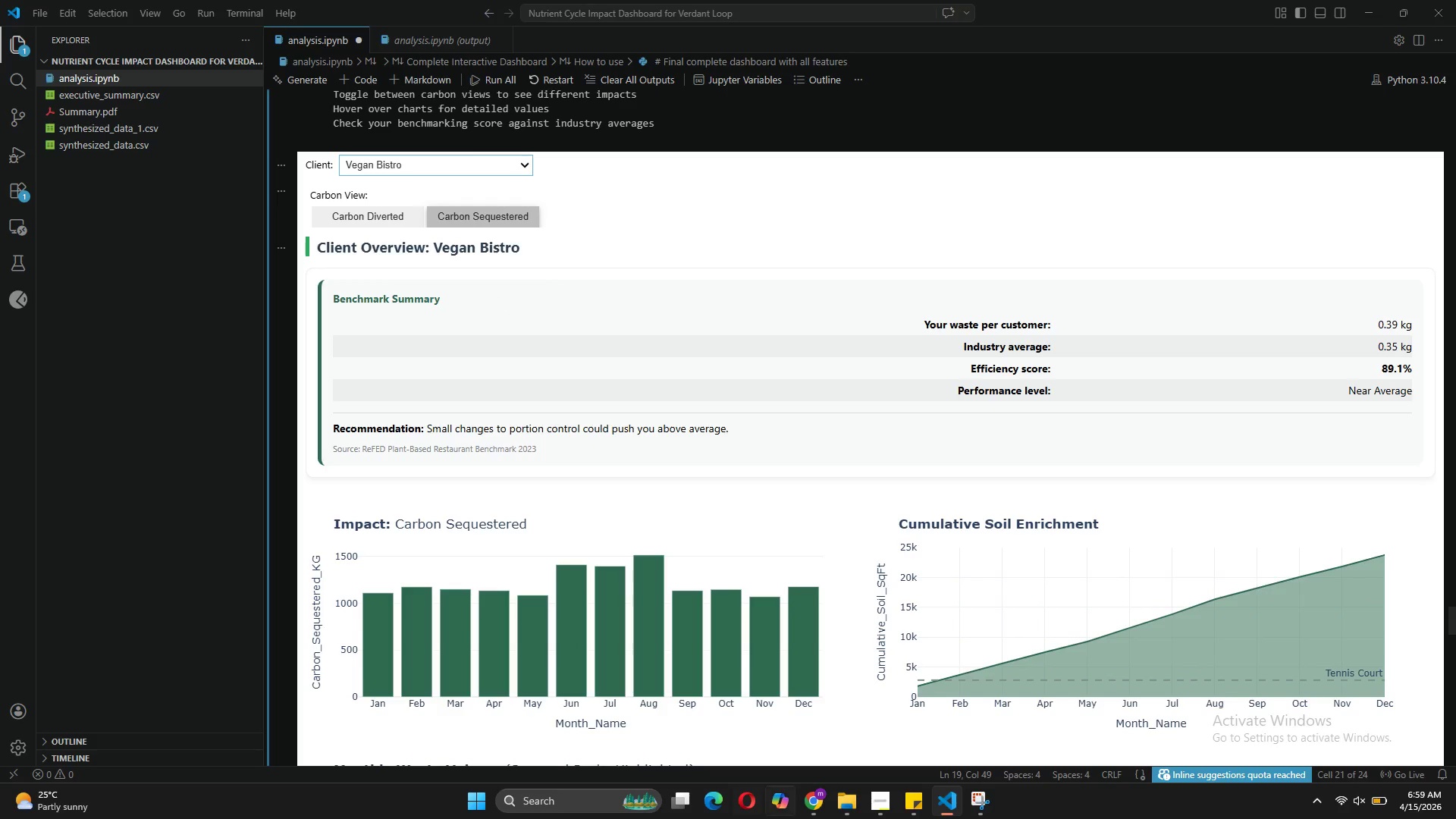 
wait(7.11)
 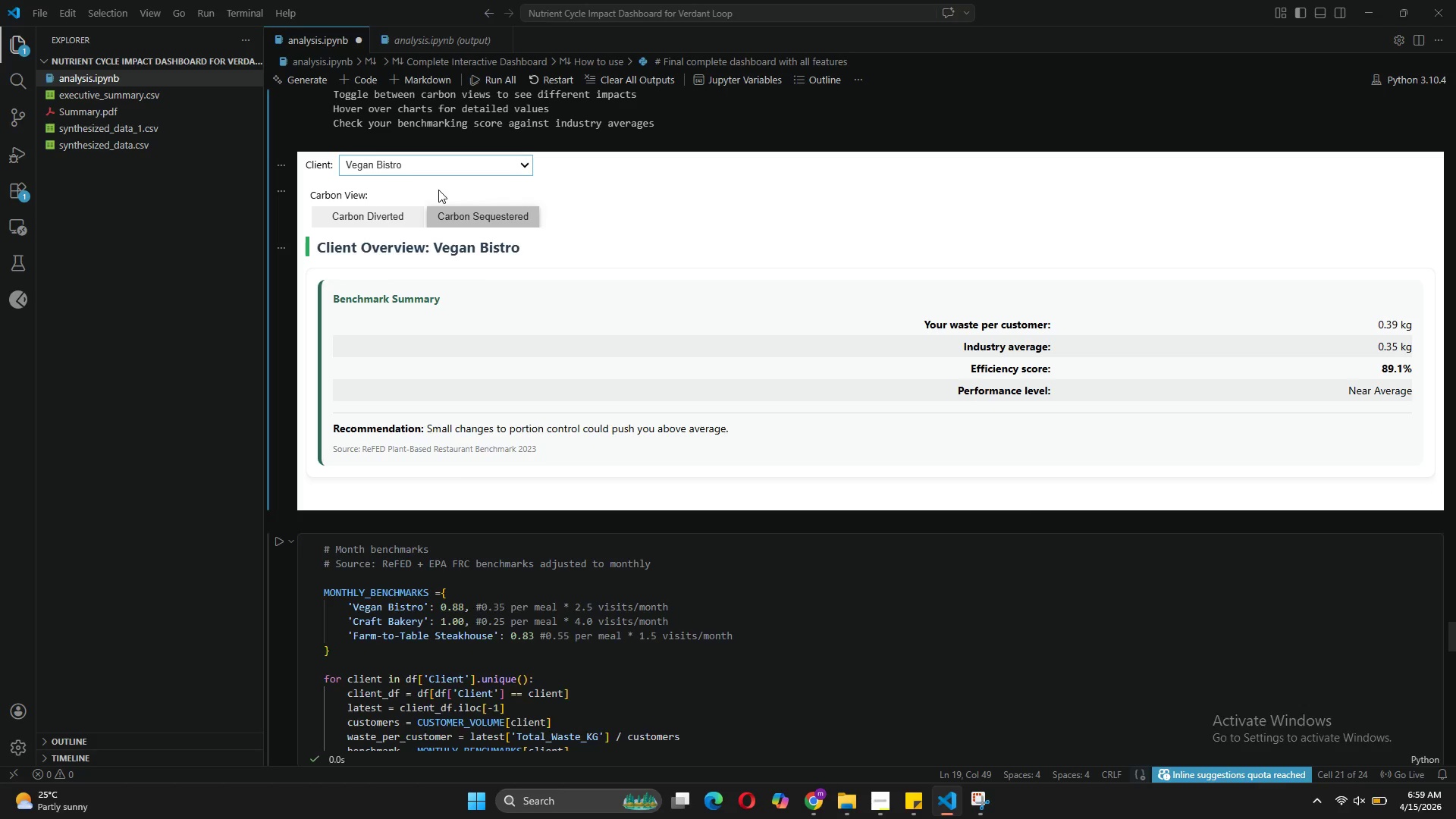 
left_click([857, 711])
 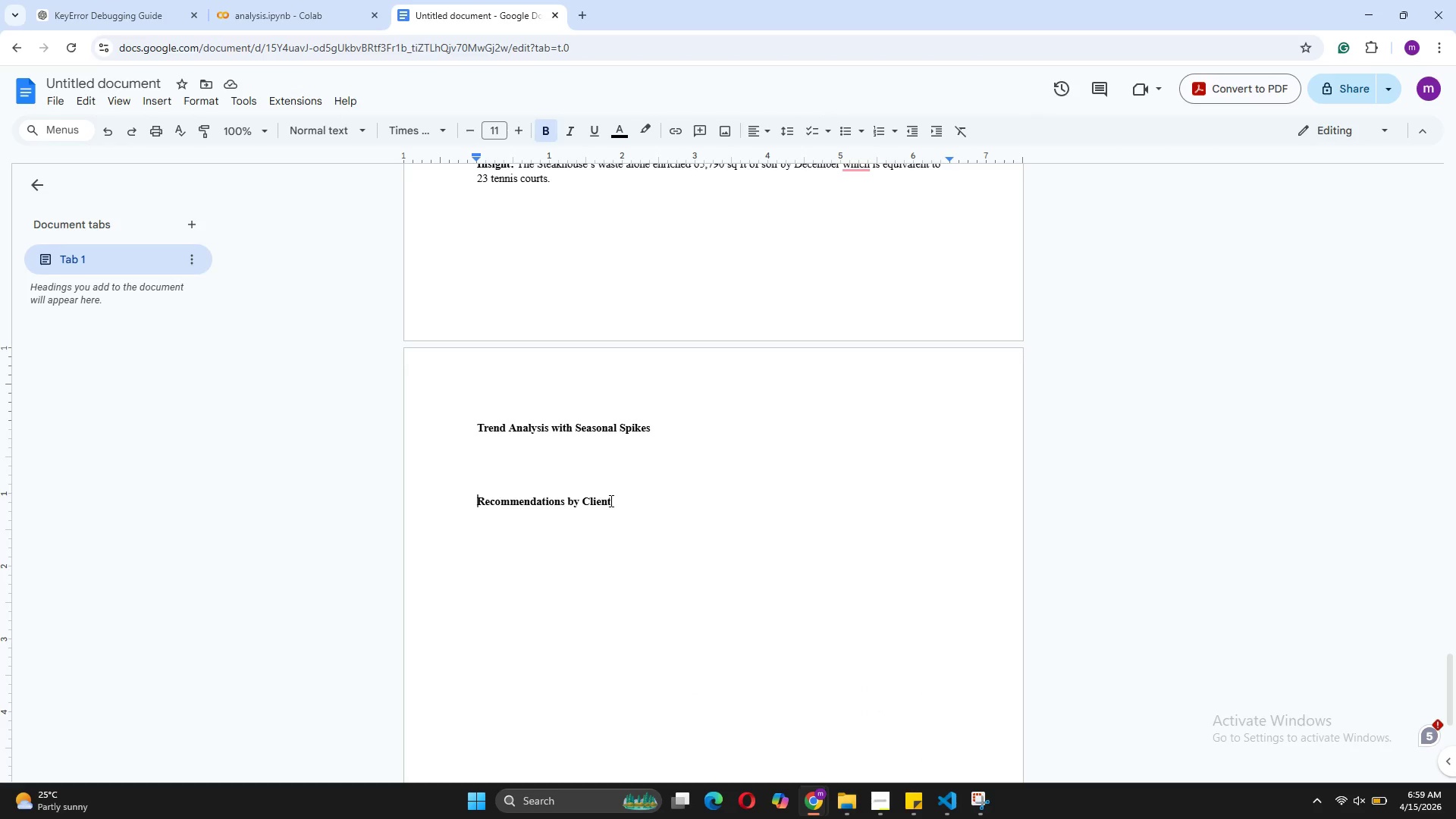 
left_click([615, 497])
 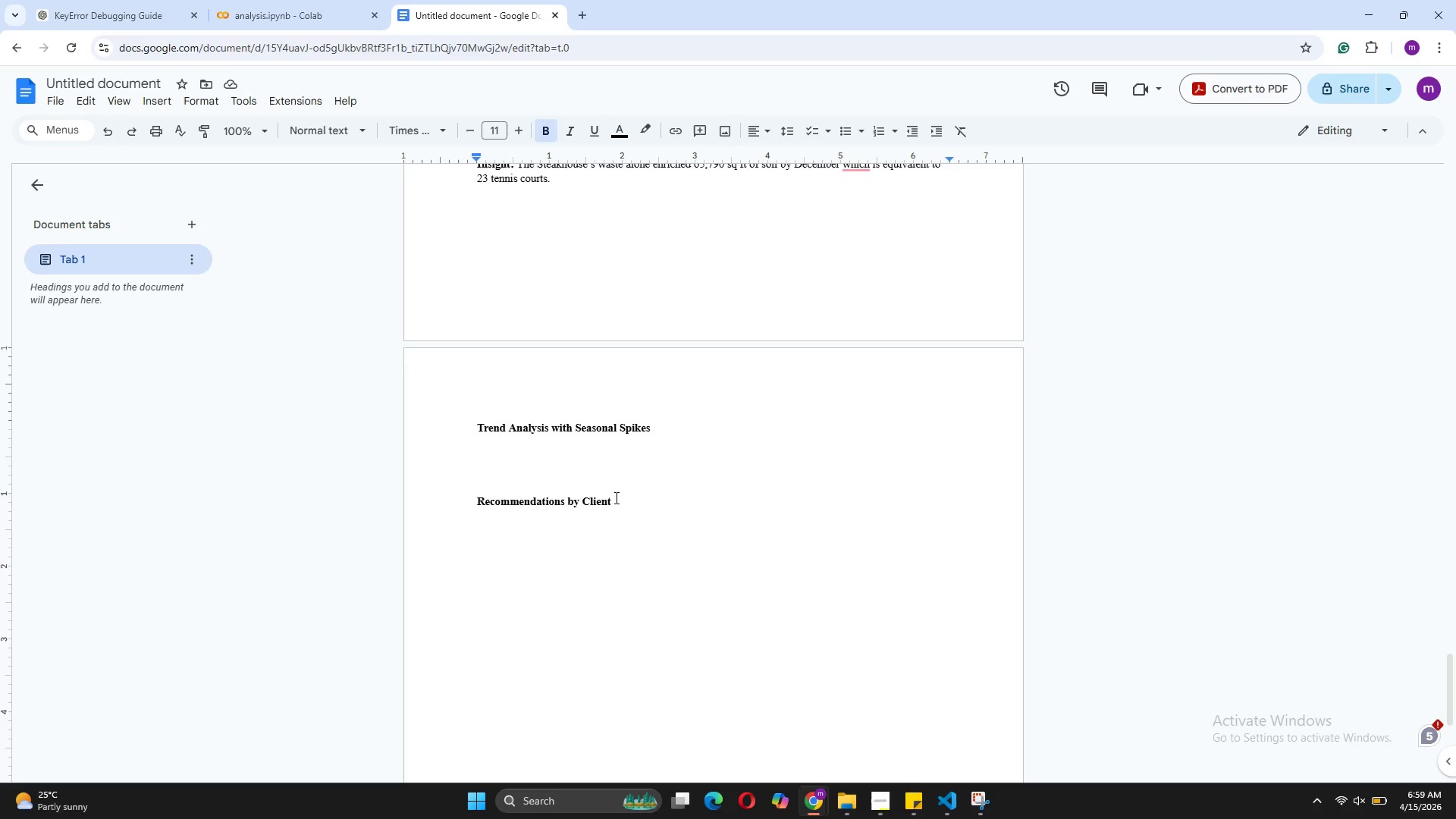 
key(Enter)
 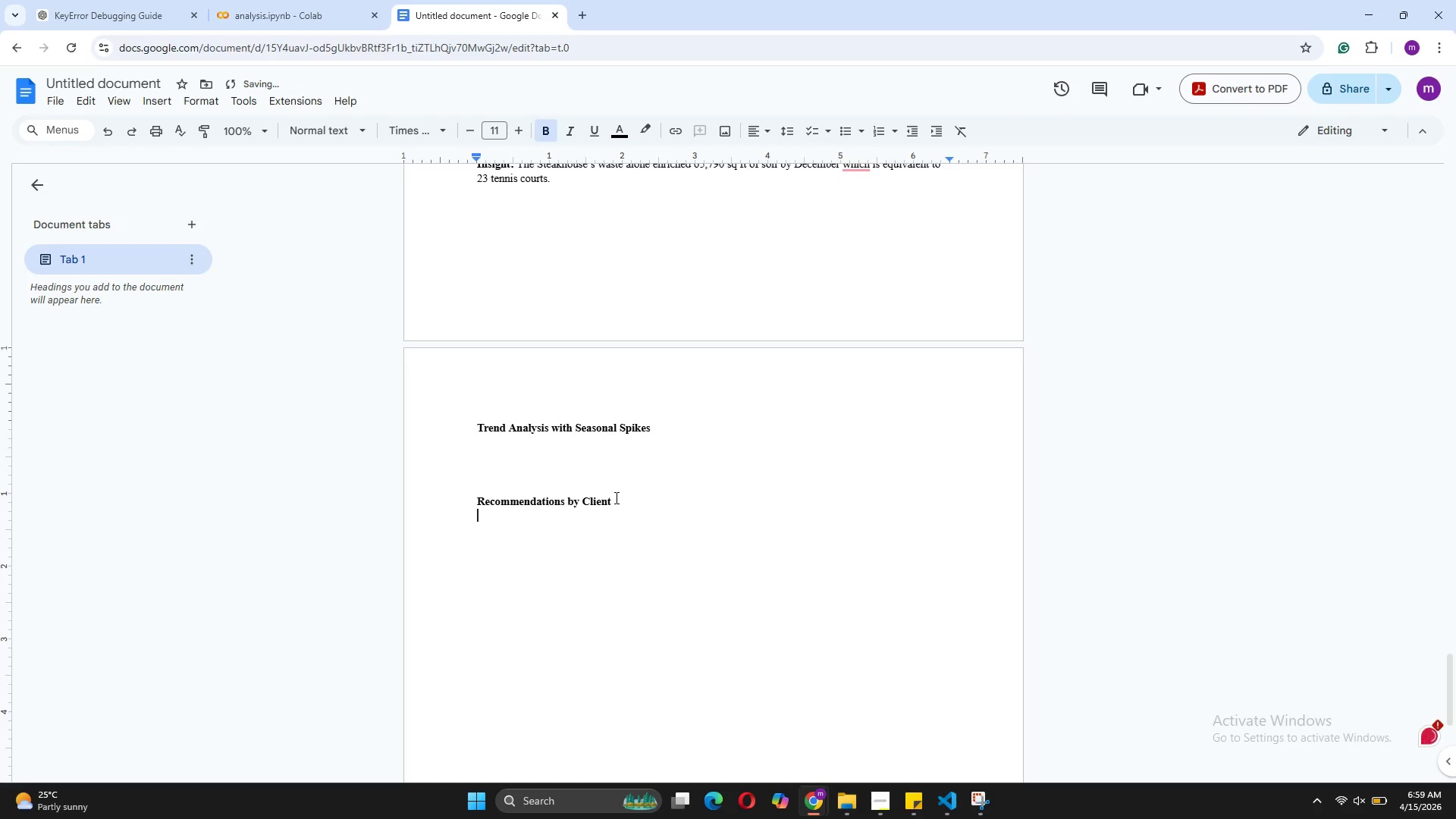 
key(Enter)
 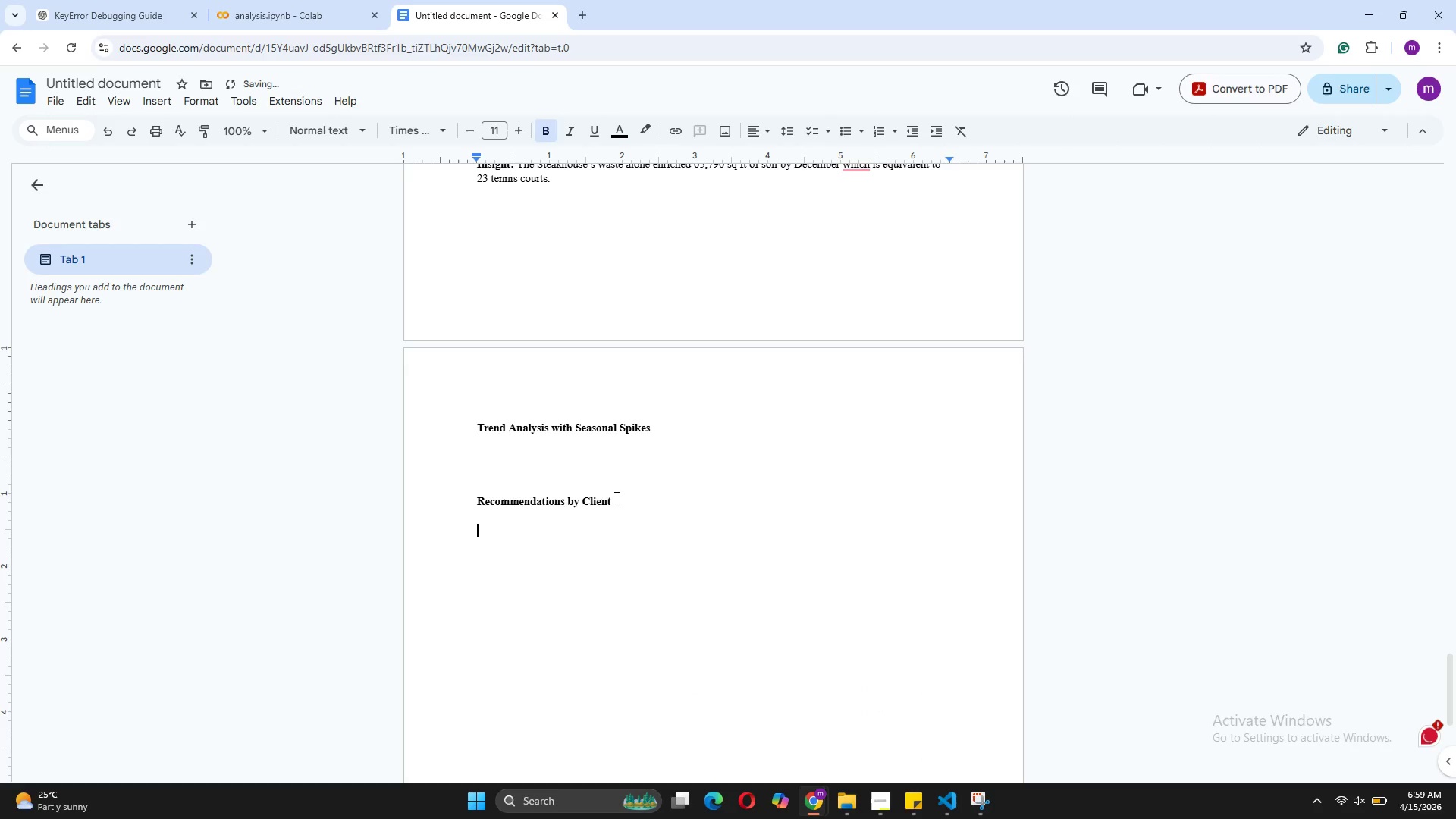 
scroll: coordinate [615, 497], scroll_direction: up, amount: 46.0
 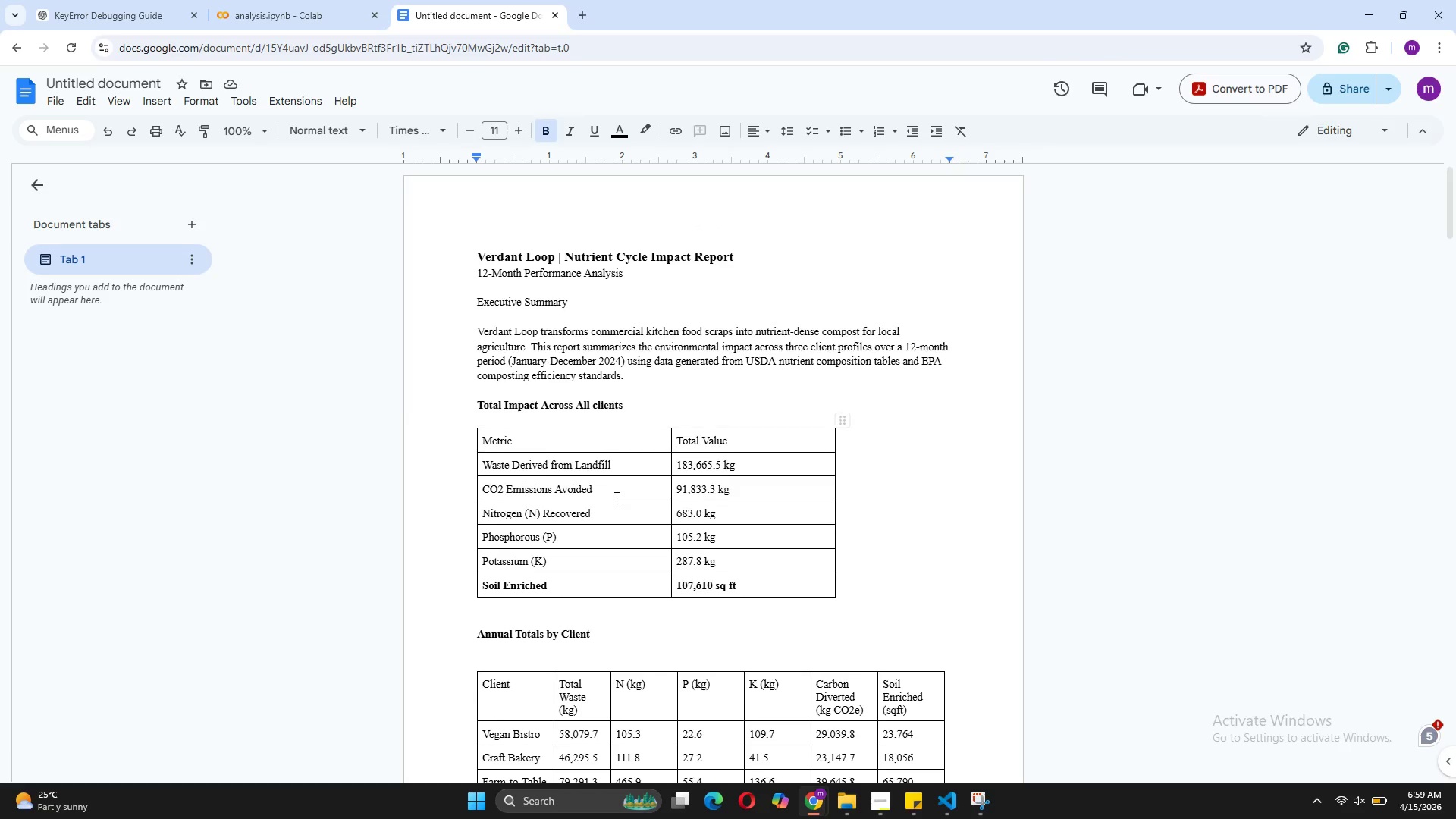 
scroll: coordinate [615, 497], scroll_direction: down, amount: 23.0
 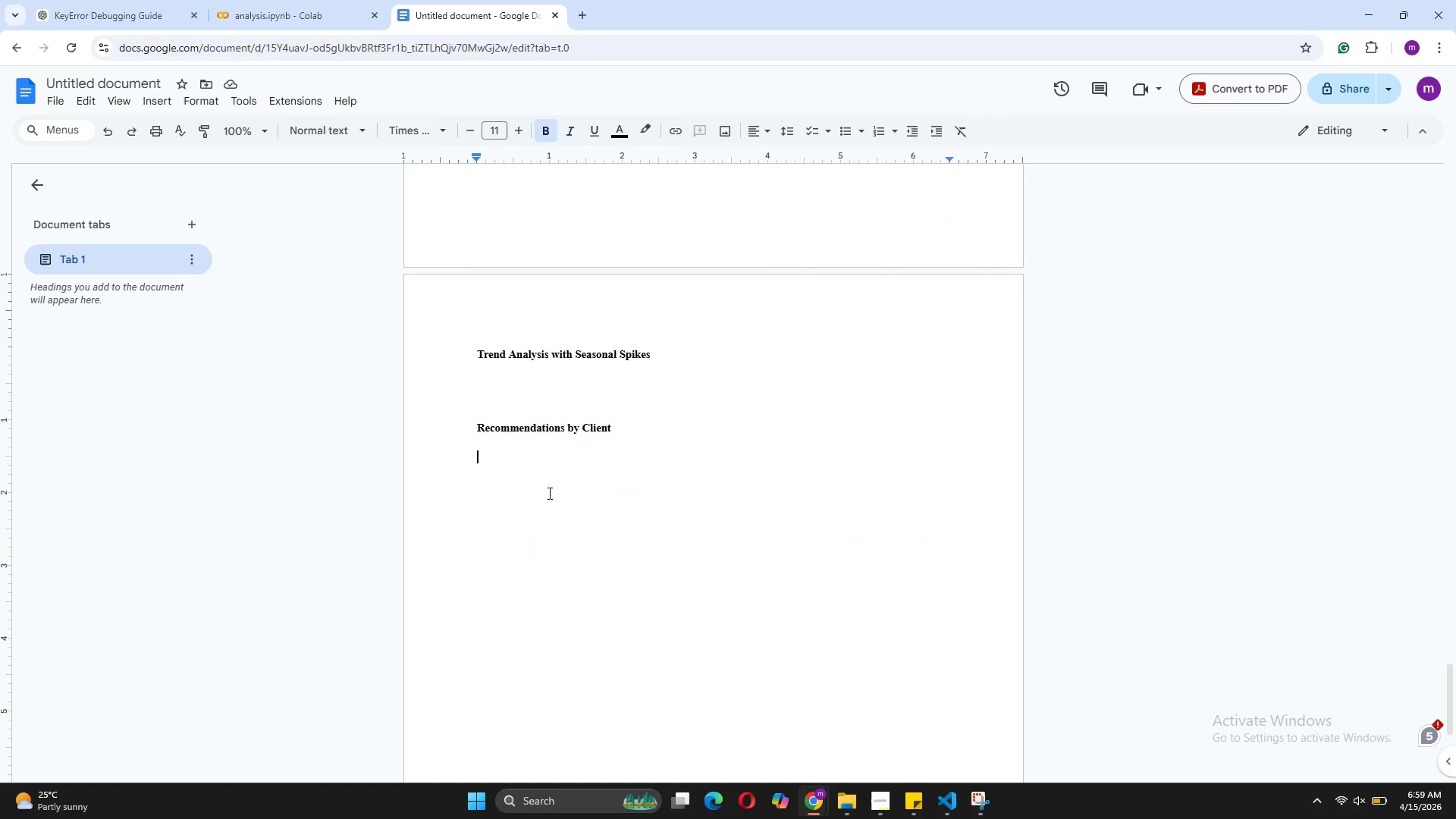 
type(Vegan Bistri)
key(Backspace)
type(o)
 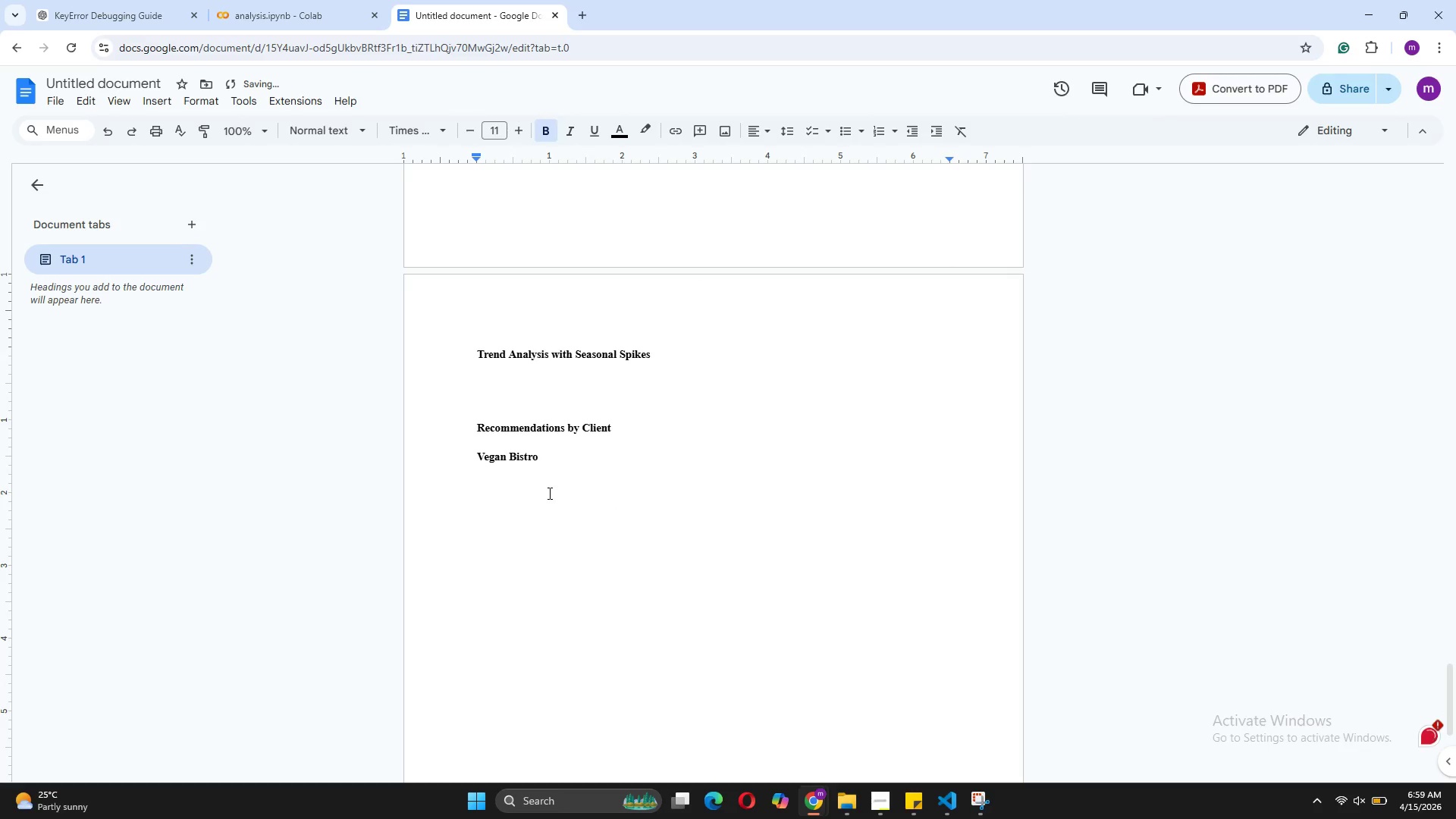 
key(Enter)
 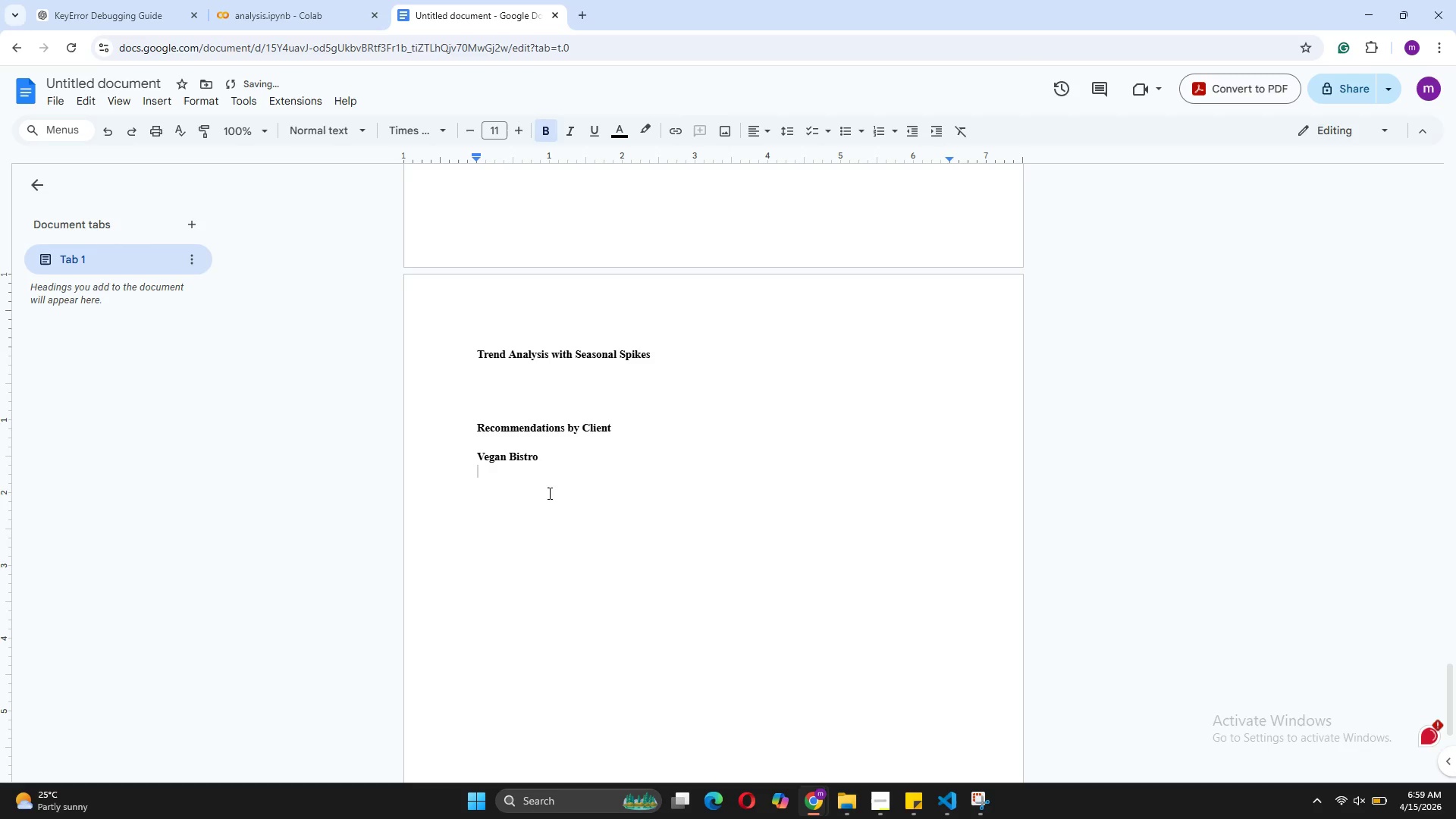 
key(Enter)
 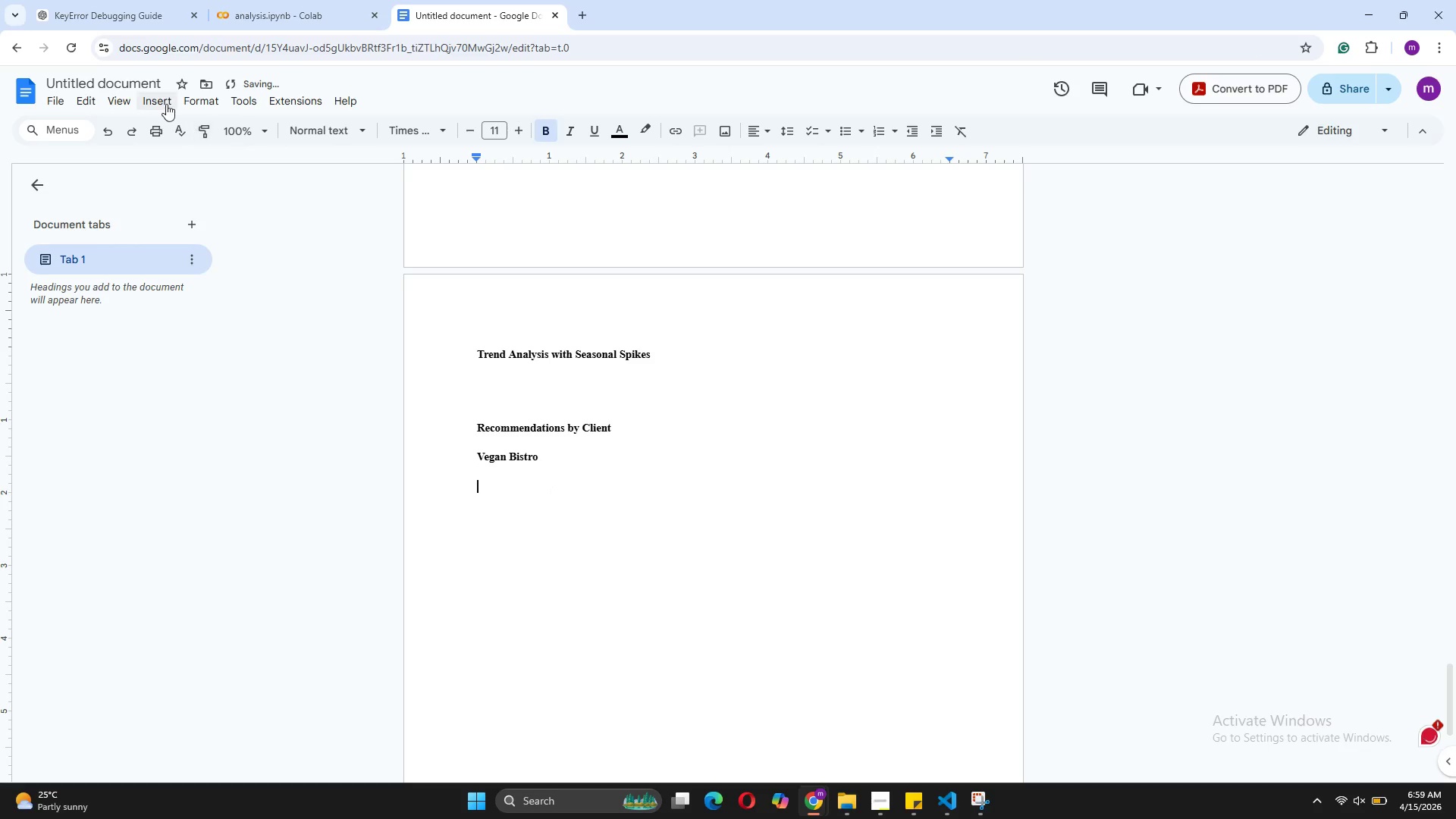 
left_click([163, 99])
 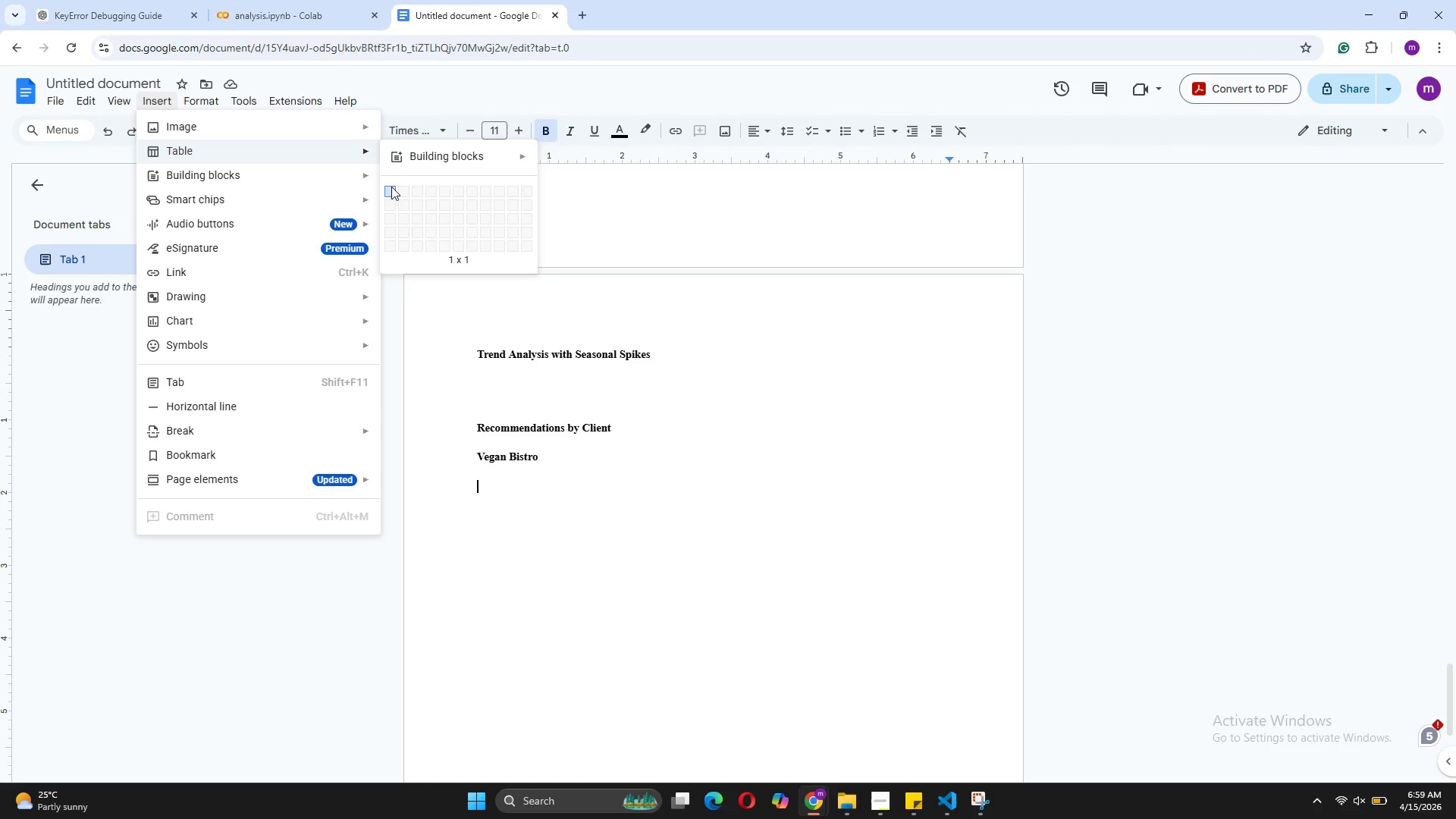 
wait(9.39)
 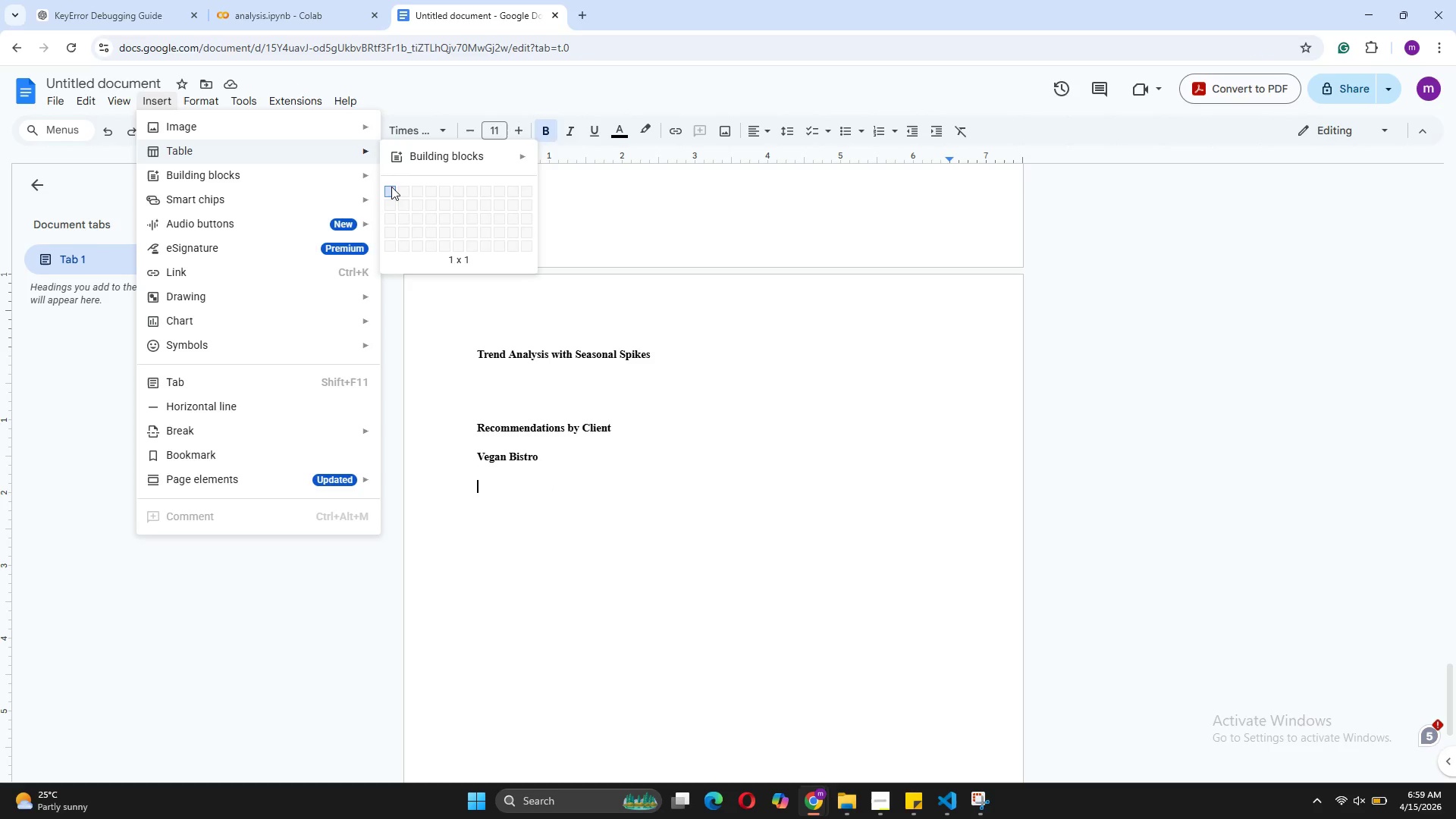 
left_click([404, 259])
 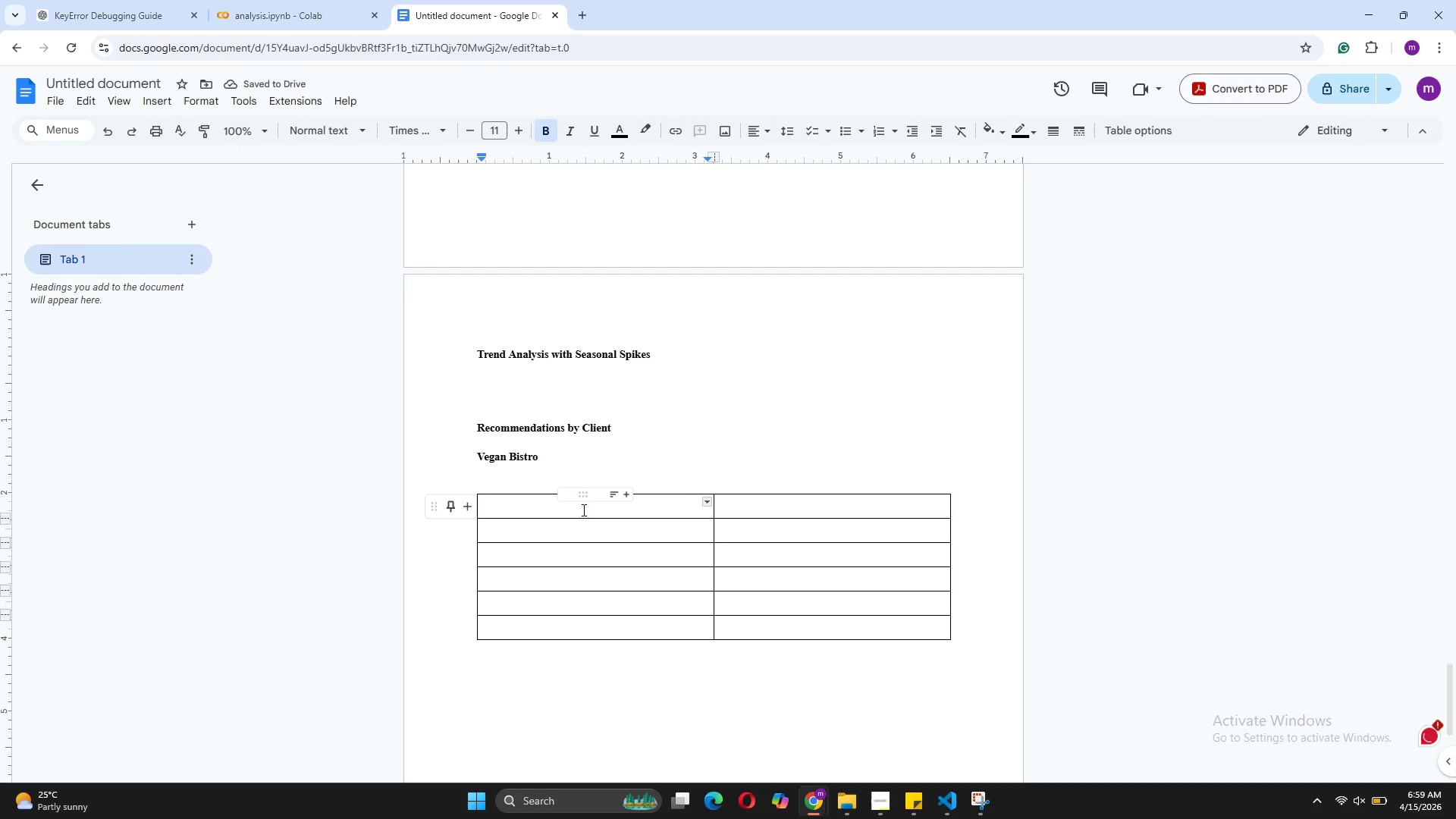 
type(Metric)
 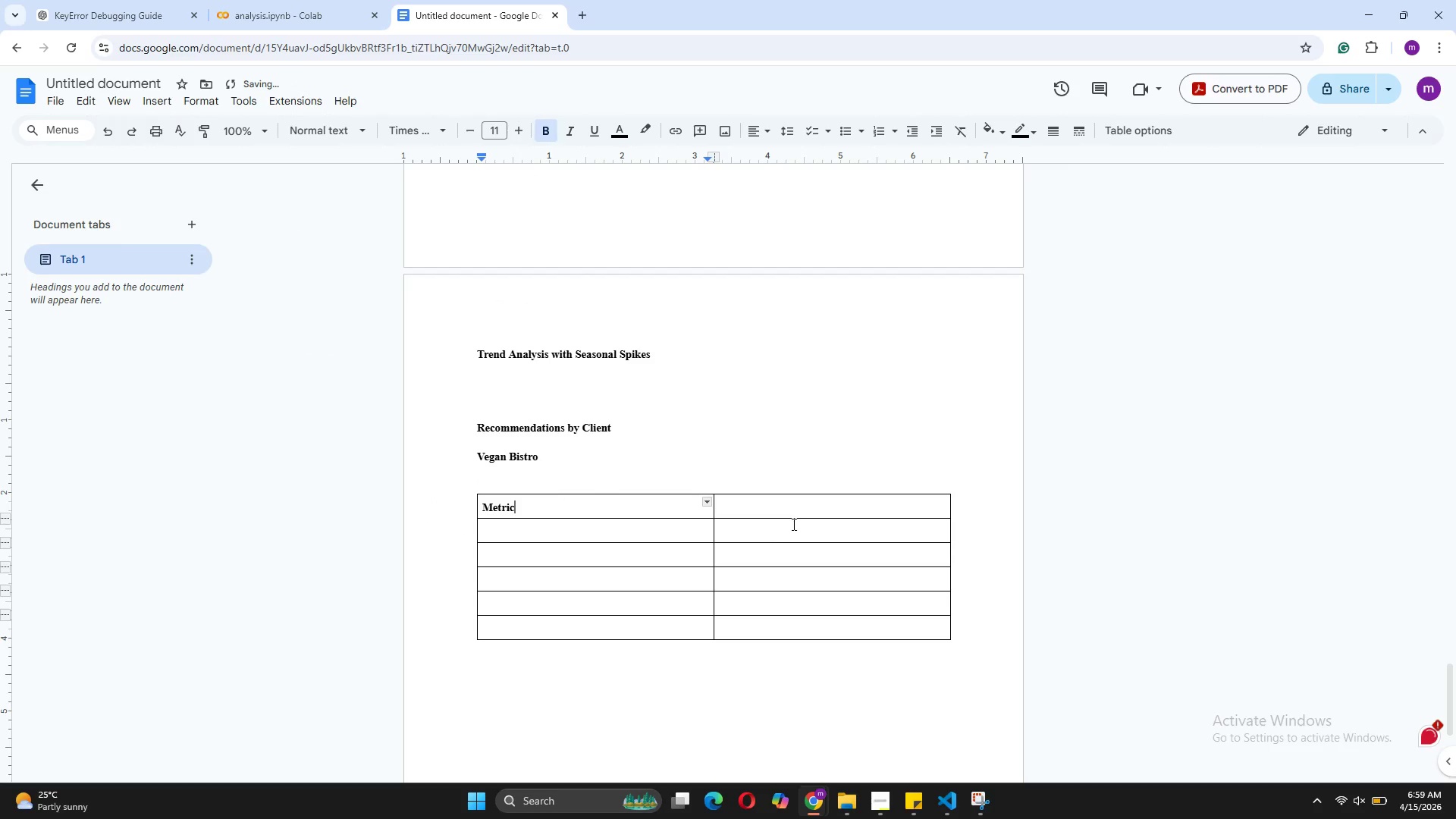 
left_click([799, 512])
 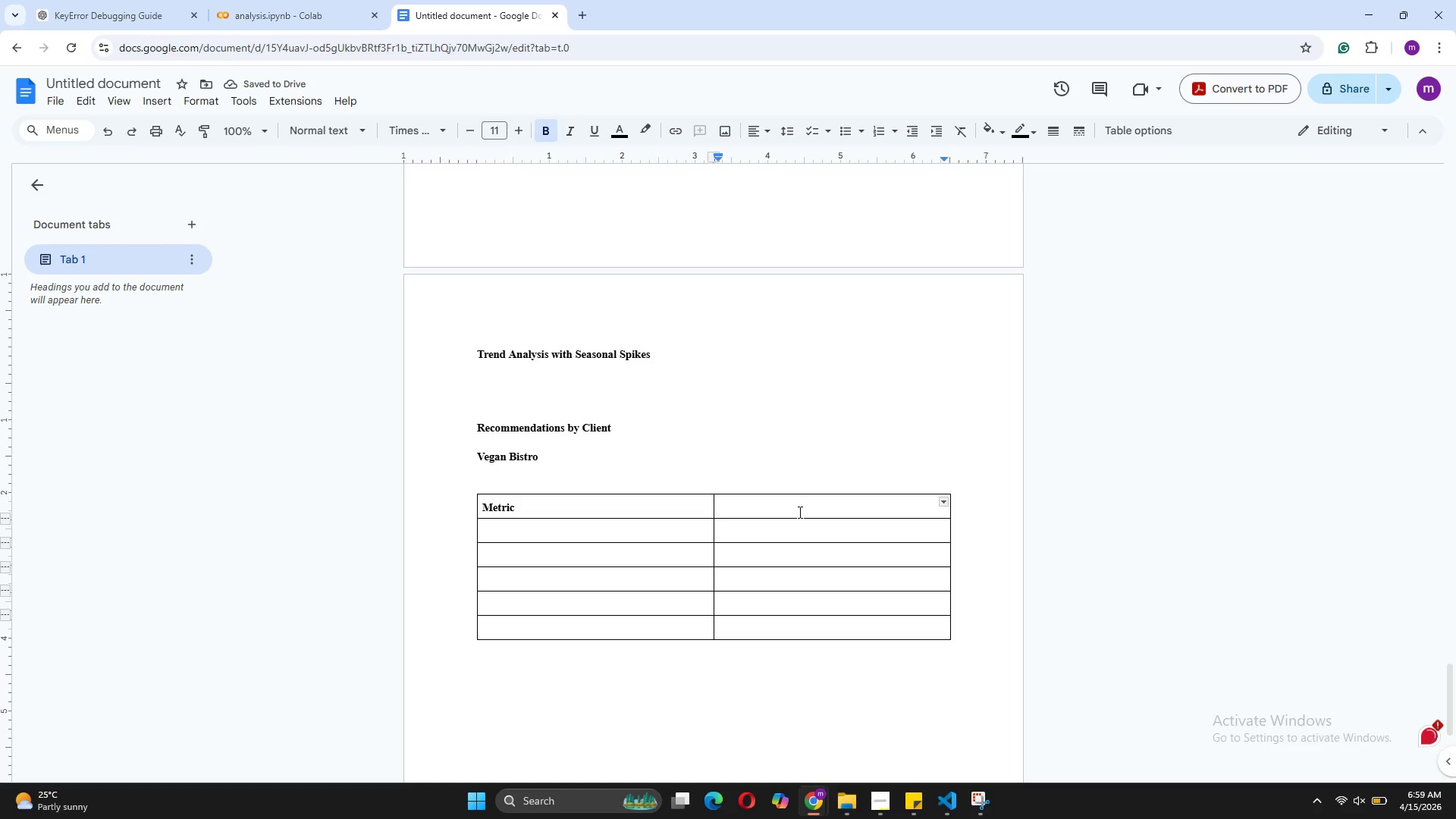 
type(Your data)
 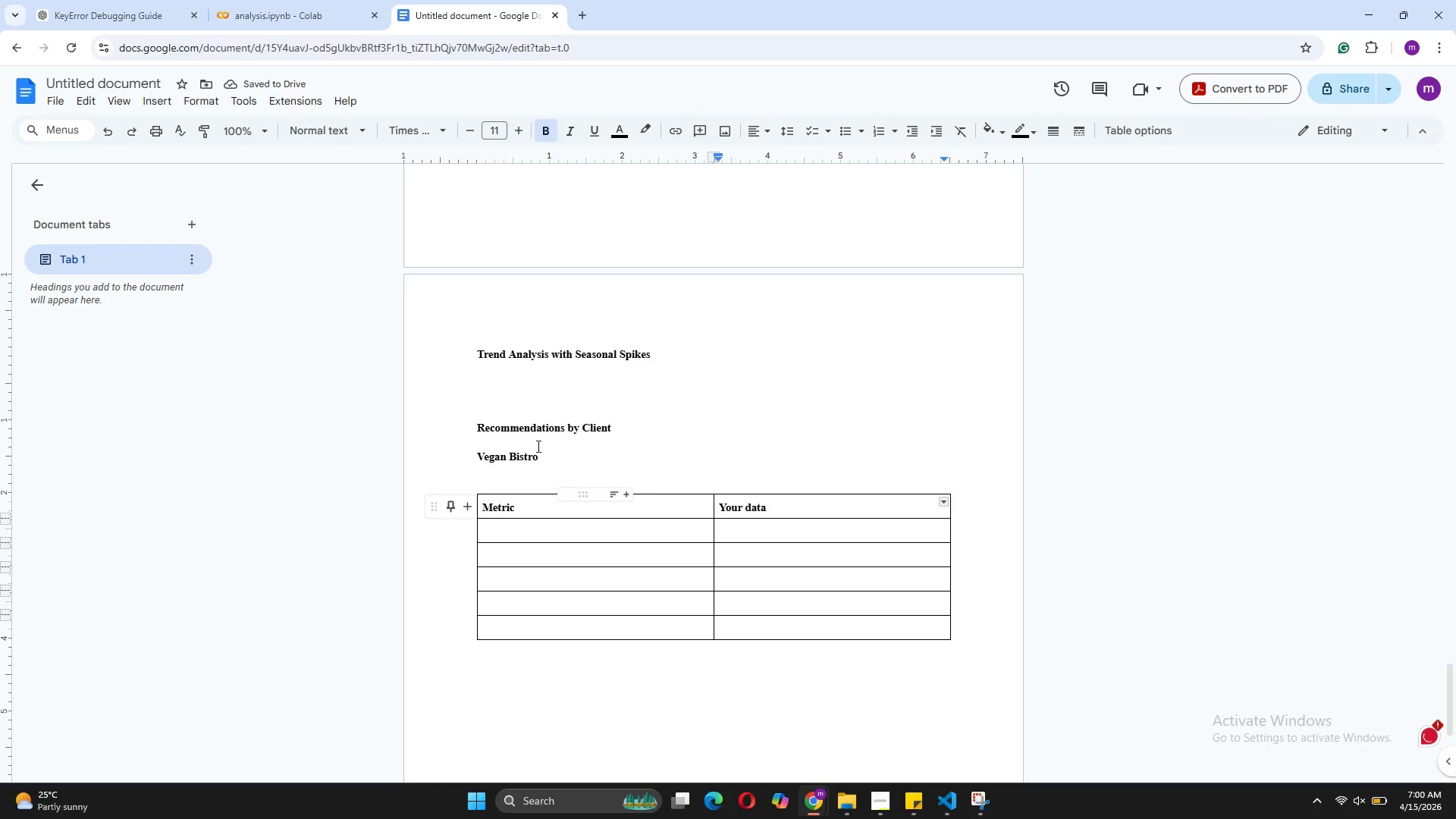 
left_click([555, 525])
 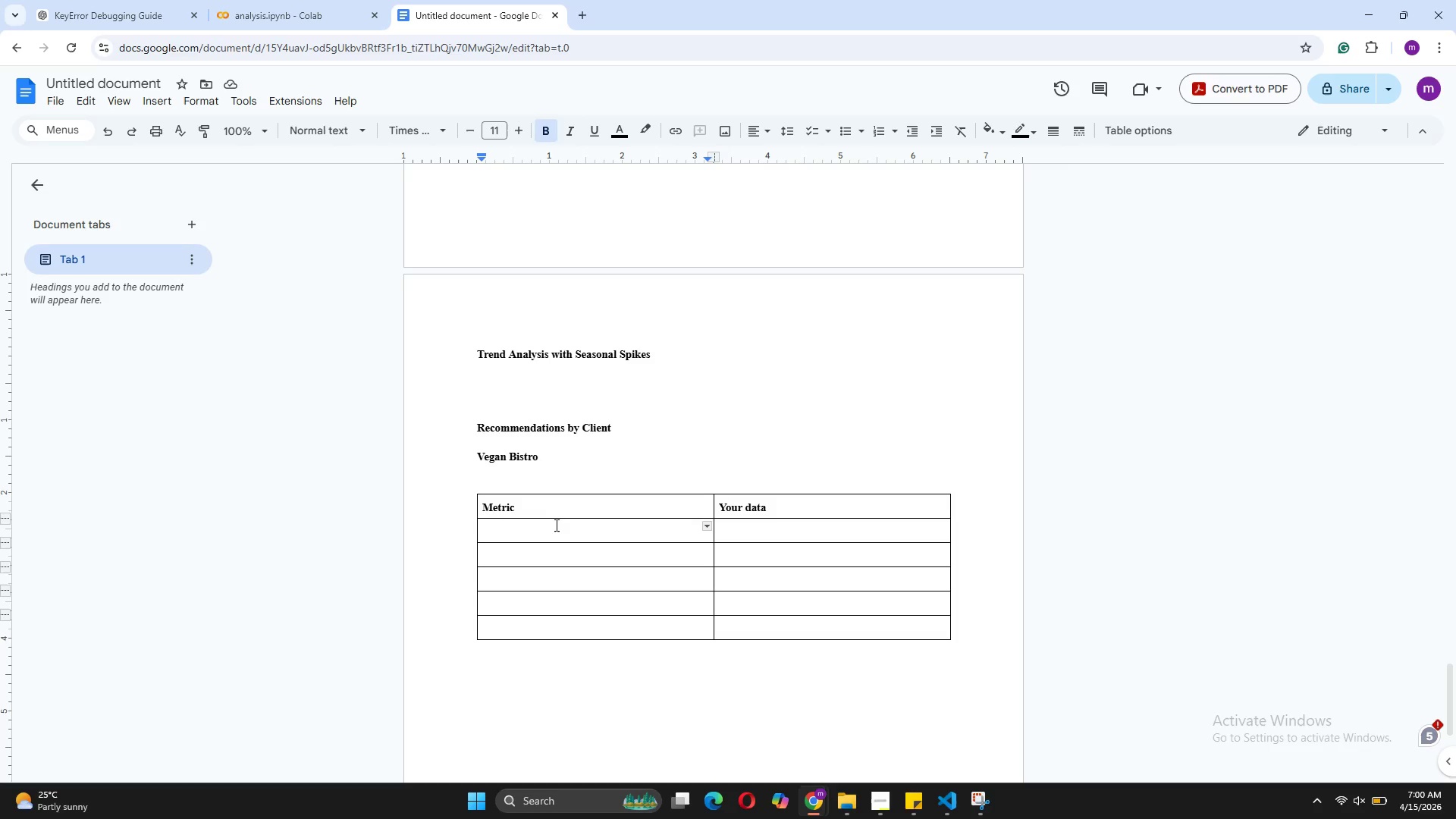 
wait(7.64)
 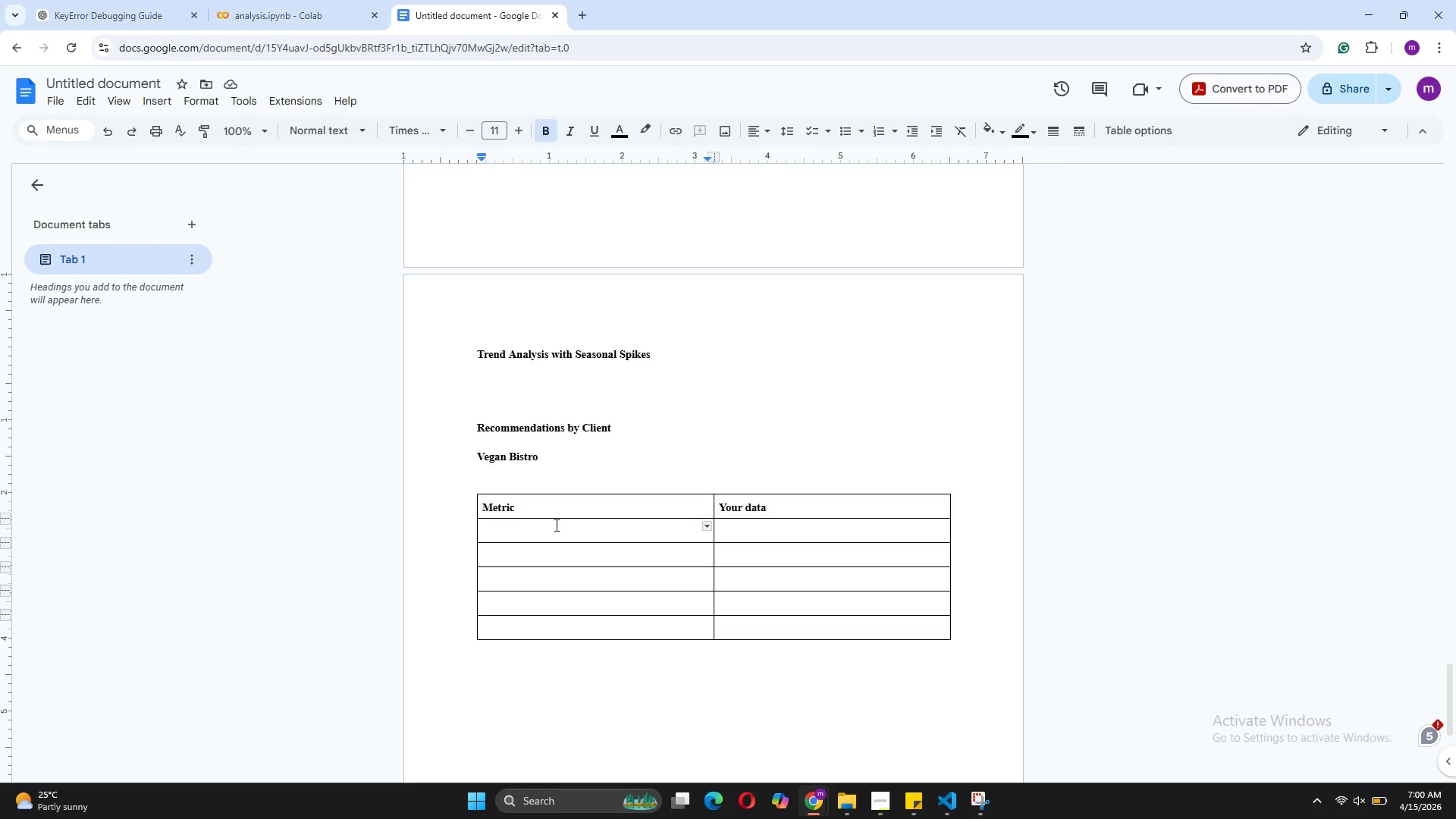 
type(Annual Waste)
 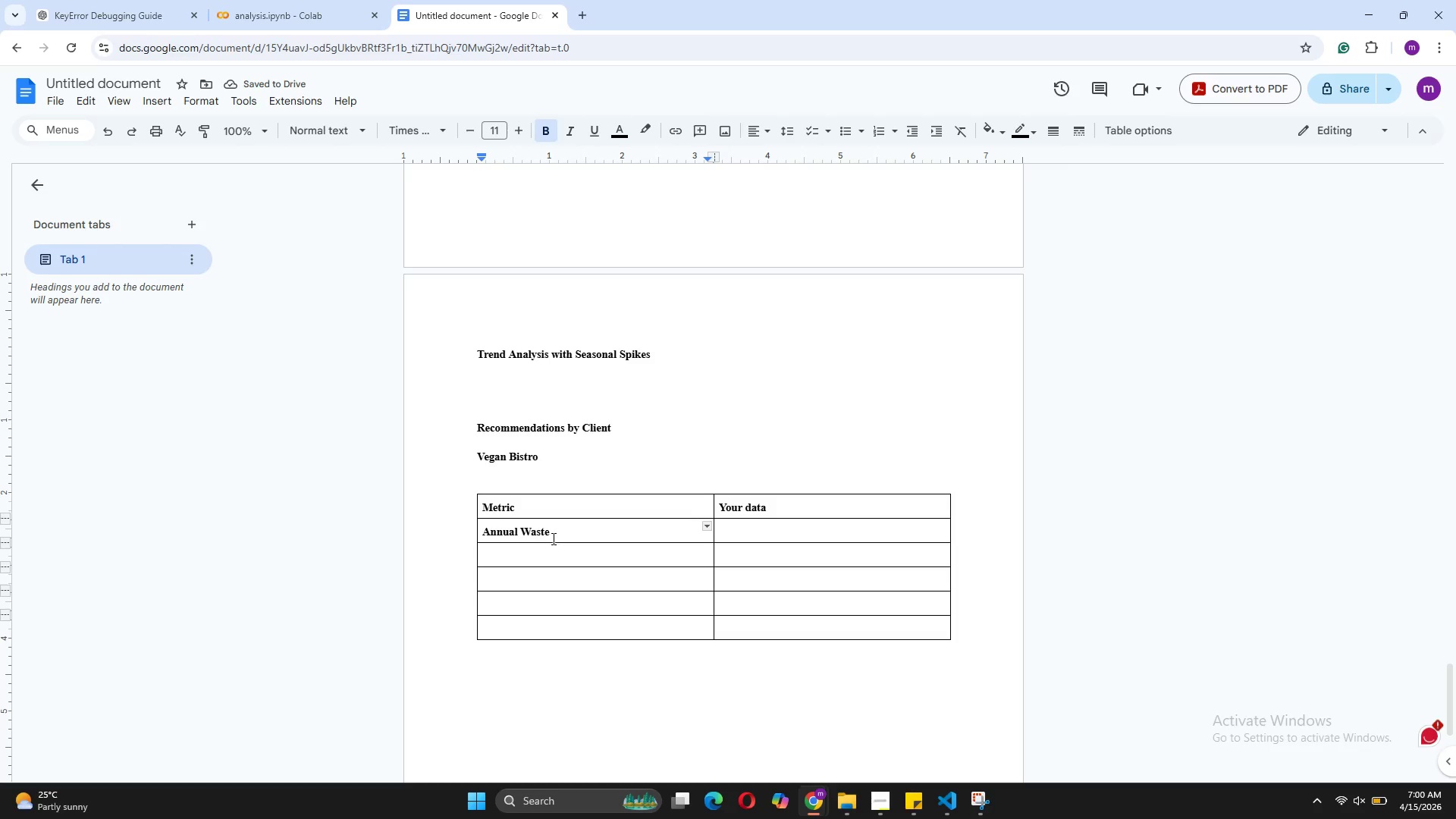 
left_click([549, 549])
 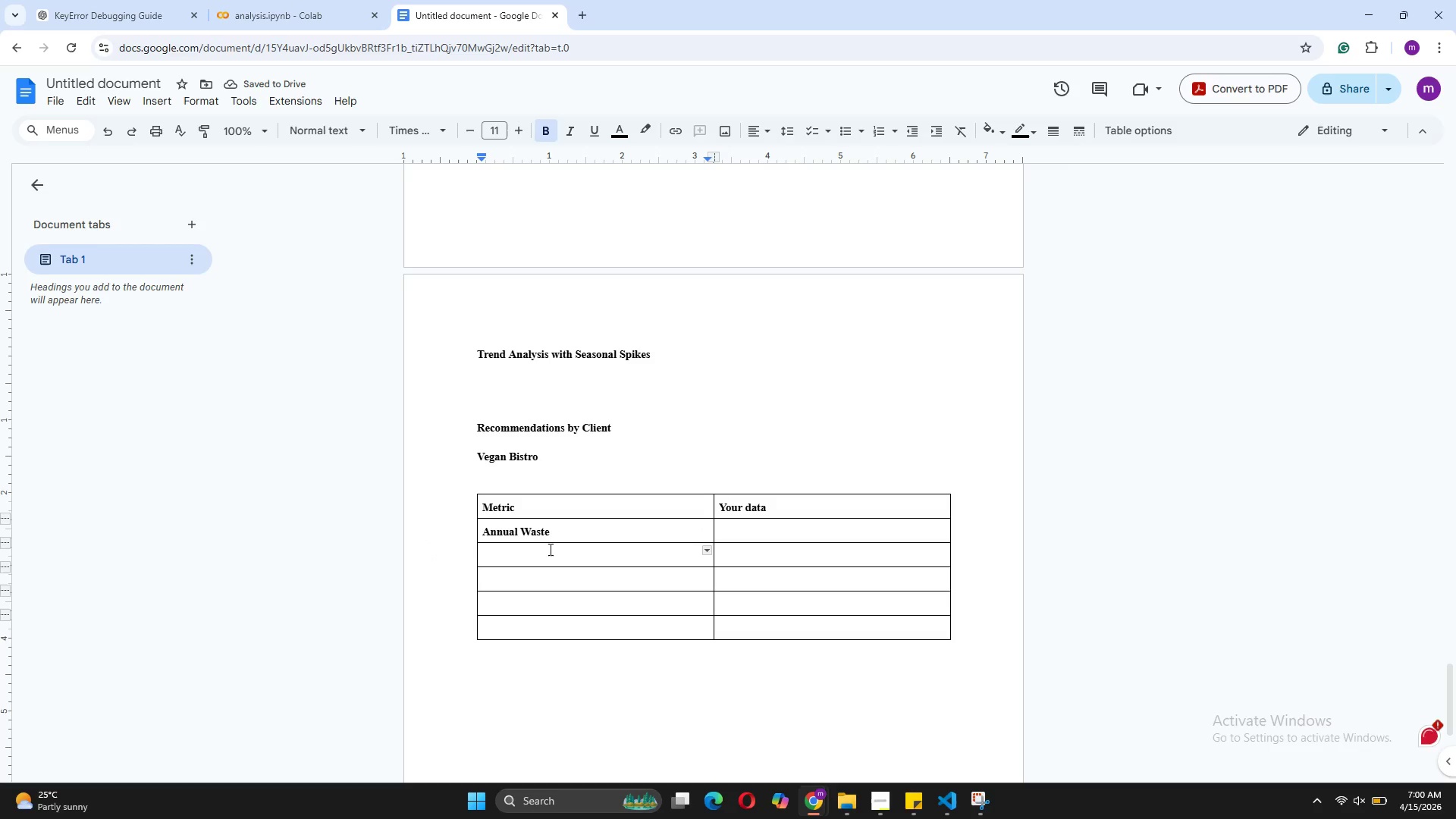 
type(Nitrogen Recoverd)
key(Backspace)
type(ed)
 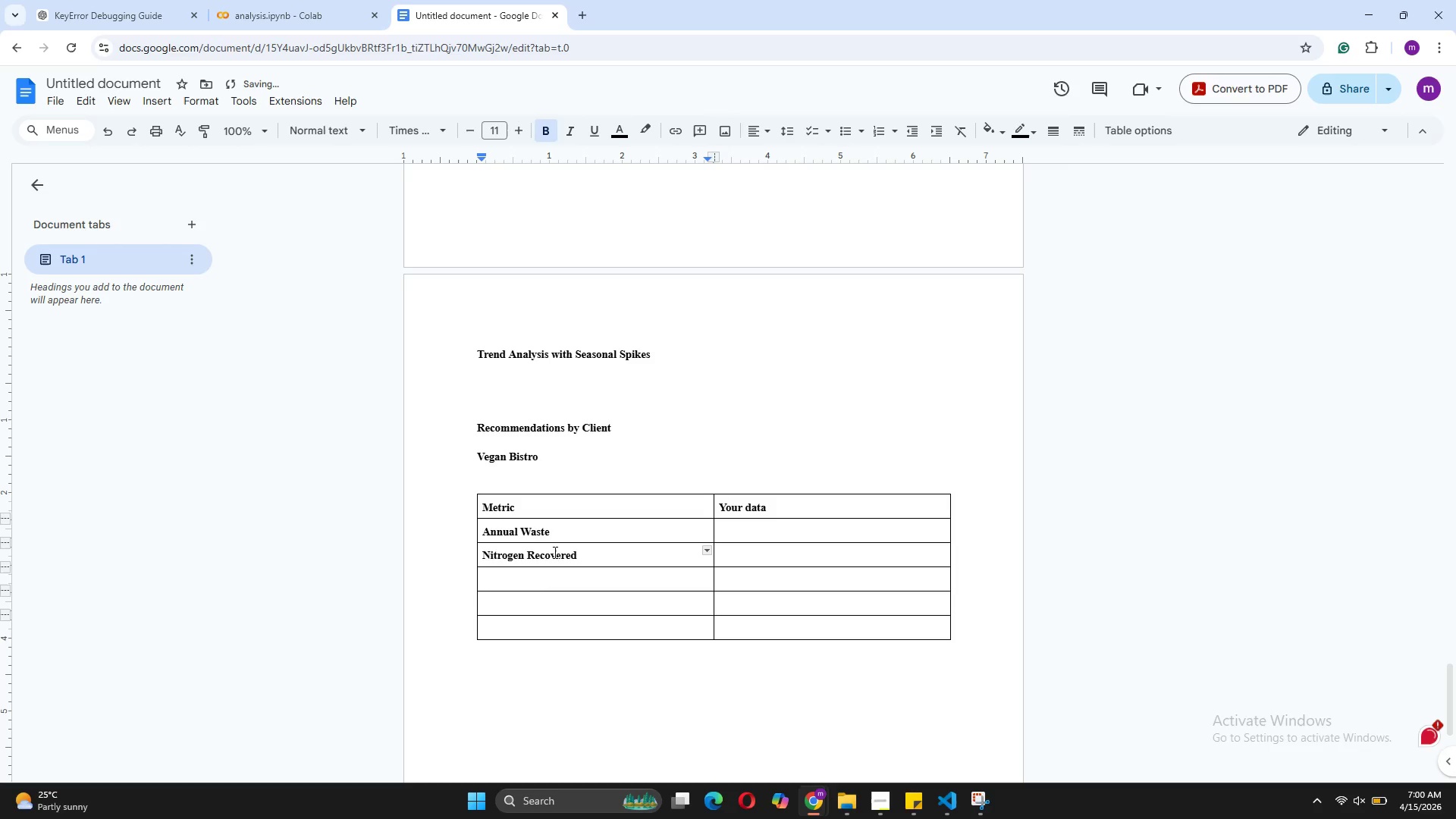 
left_click([544, 583])
 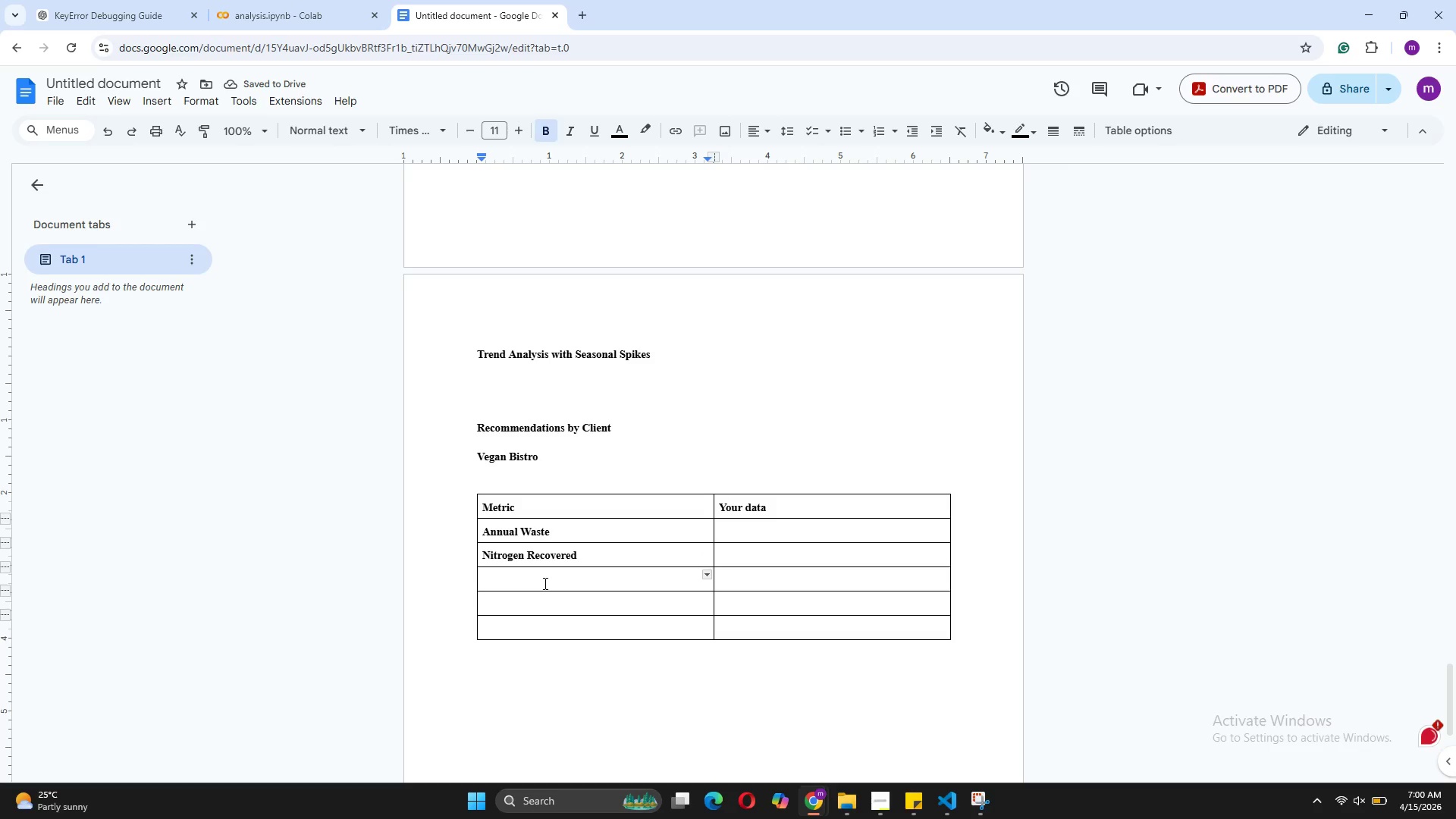 
type(Soil Enriched)
 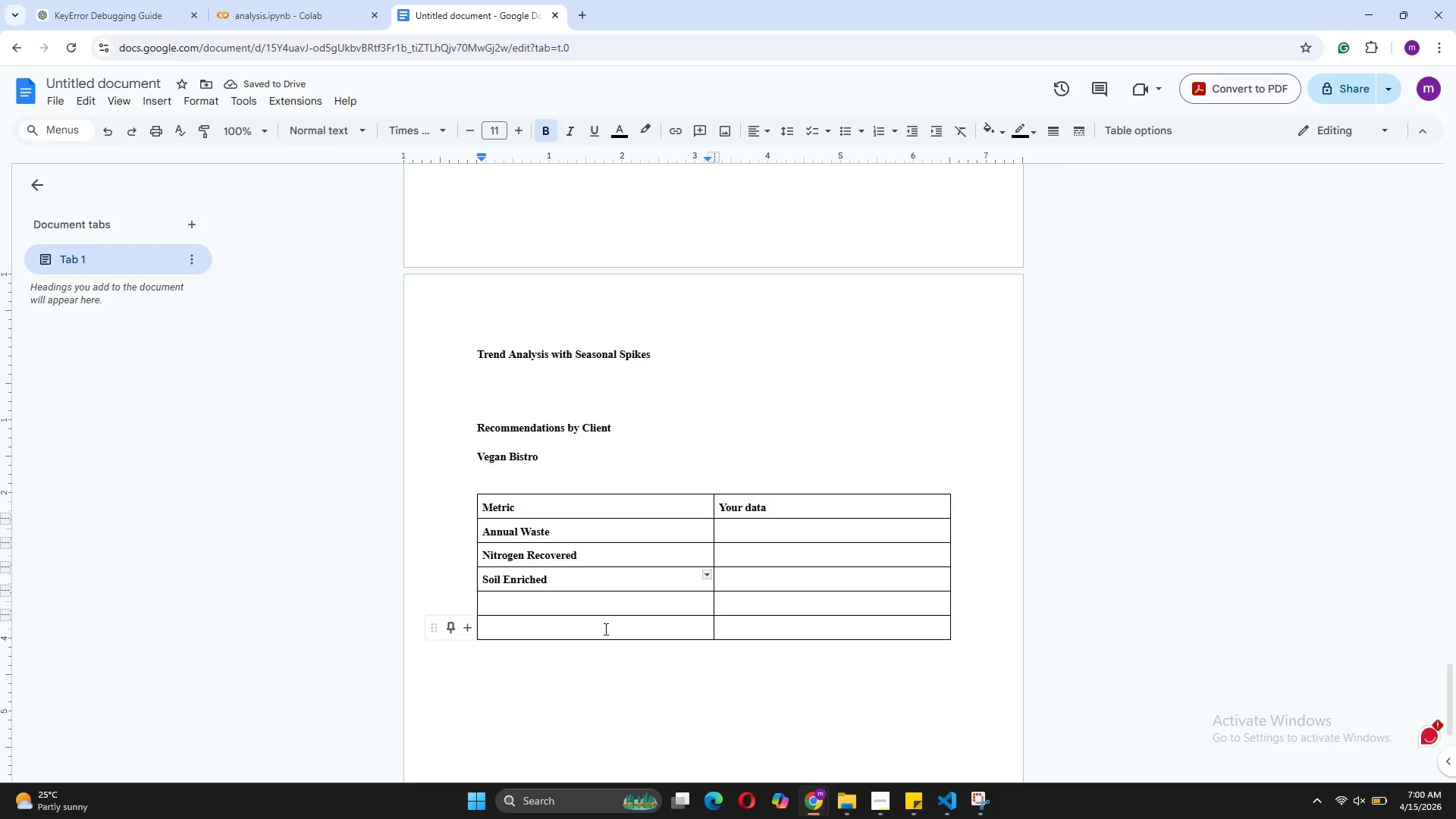 
left_click([563, 602])
 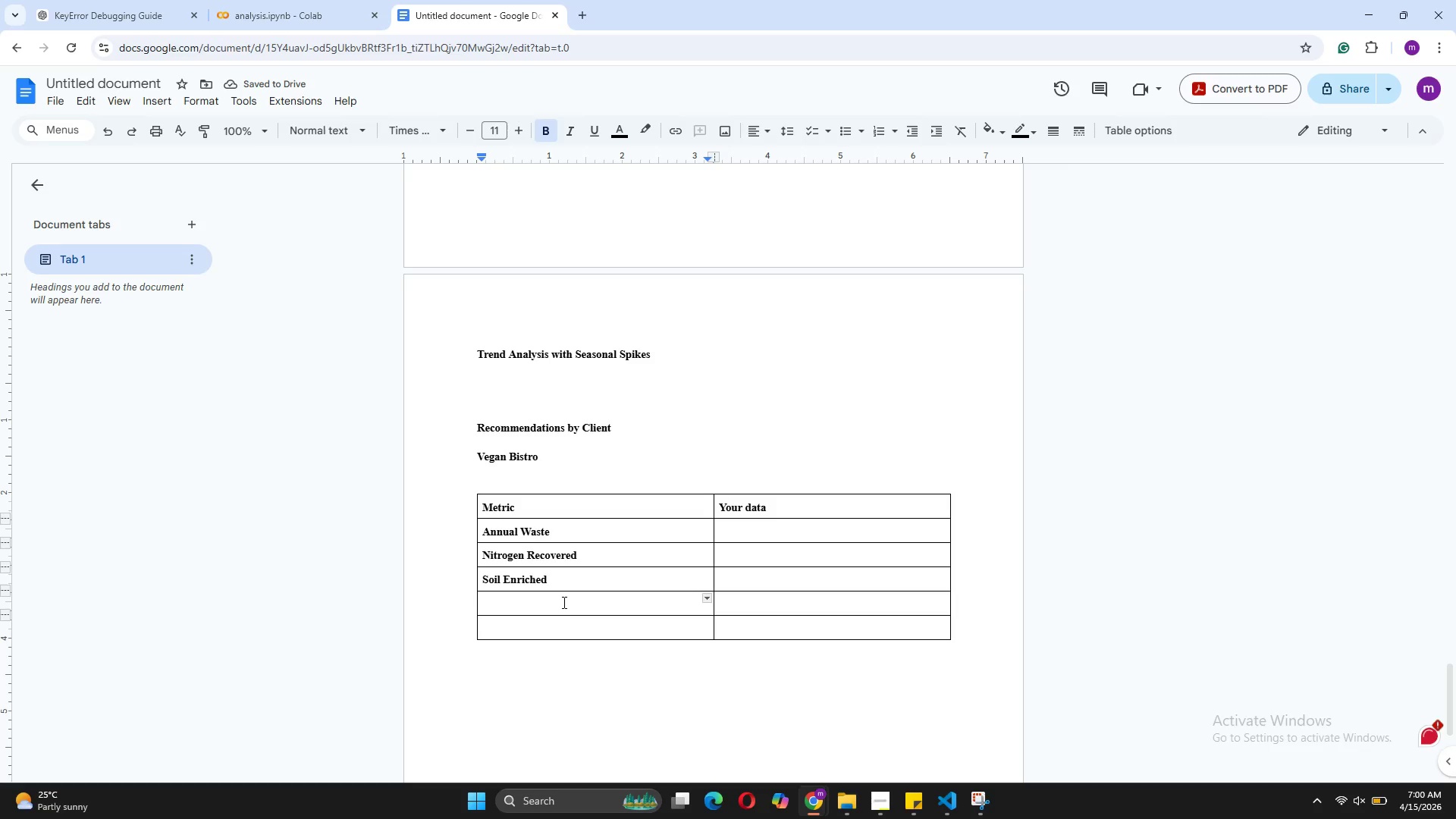 
type(Seasonal Pattern)
 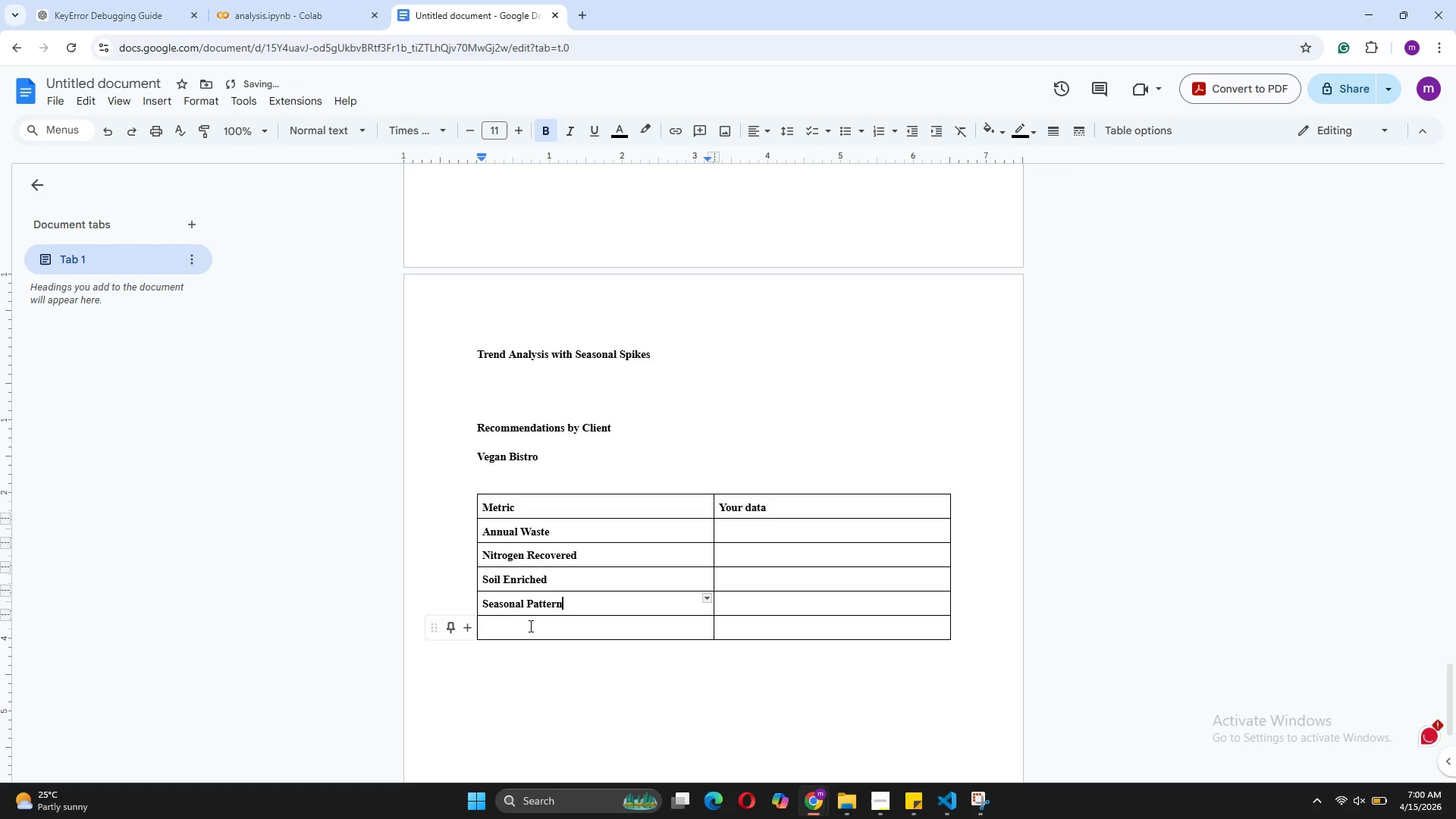 
left_click([529, 626])
 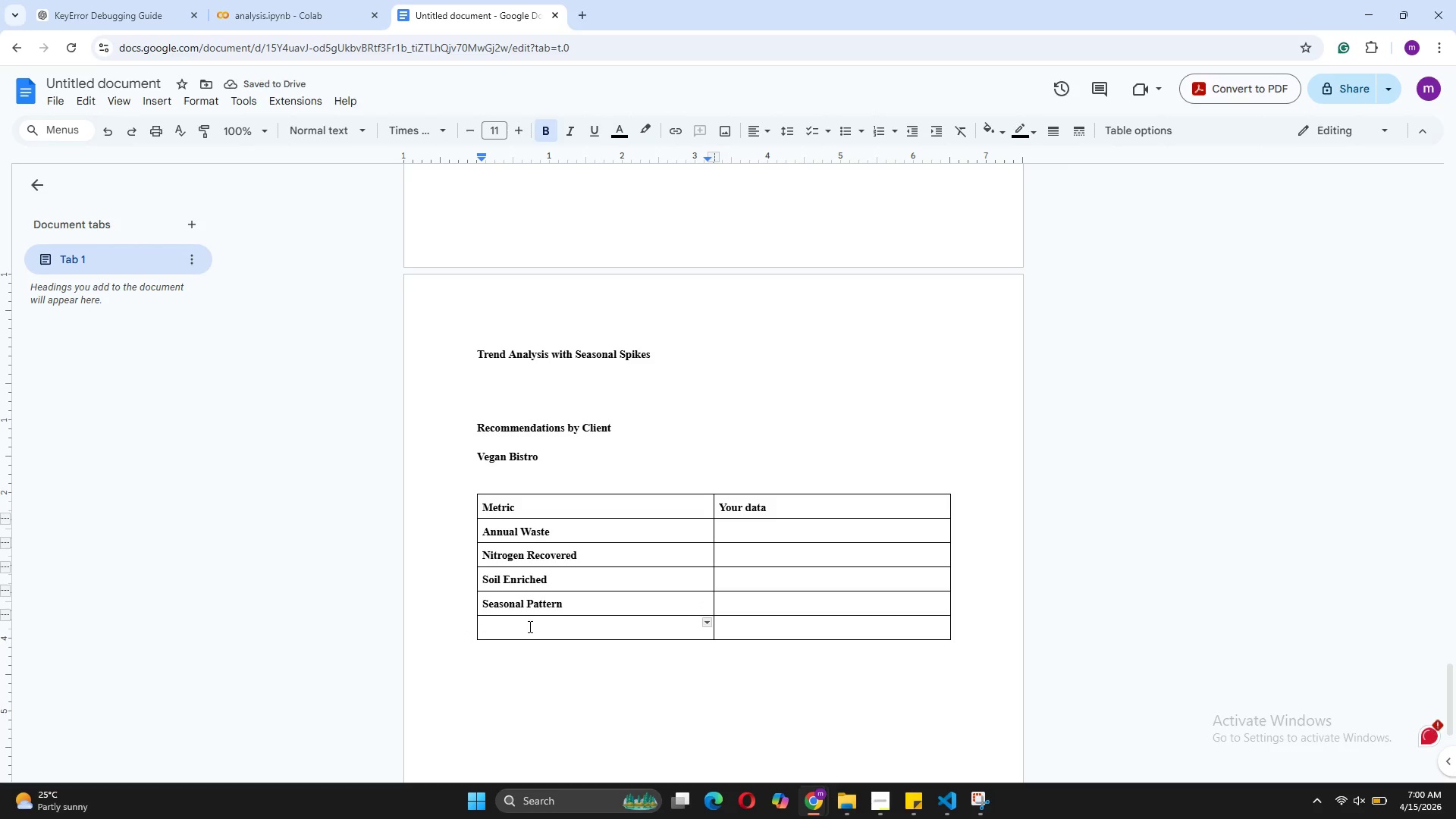 
type(Benchmark)
 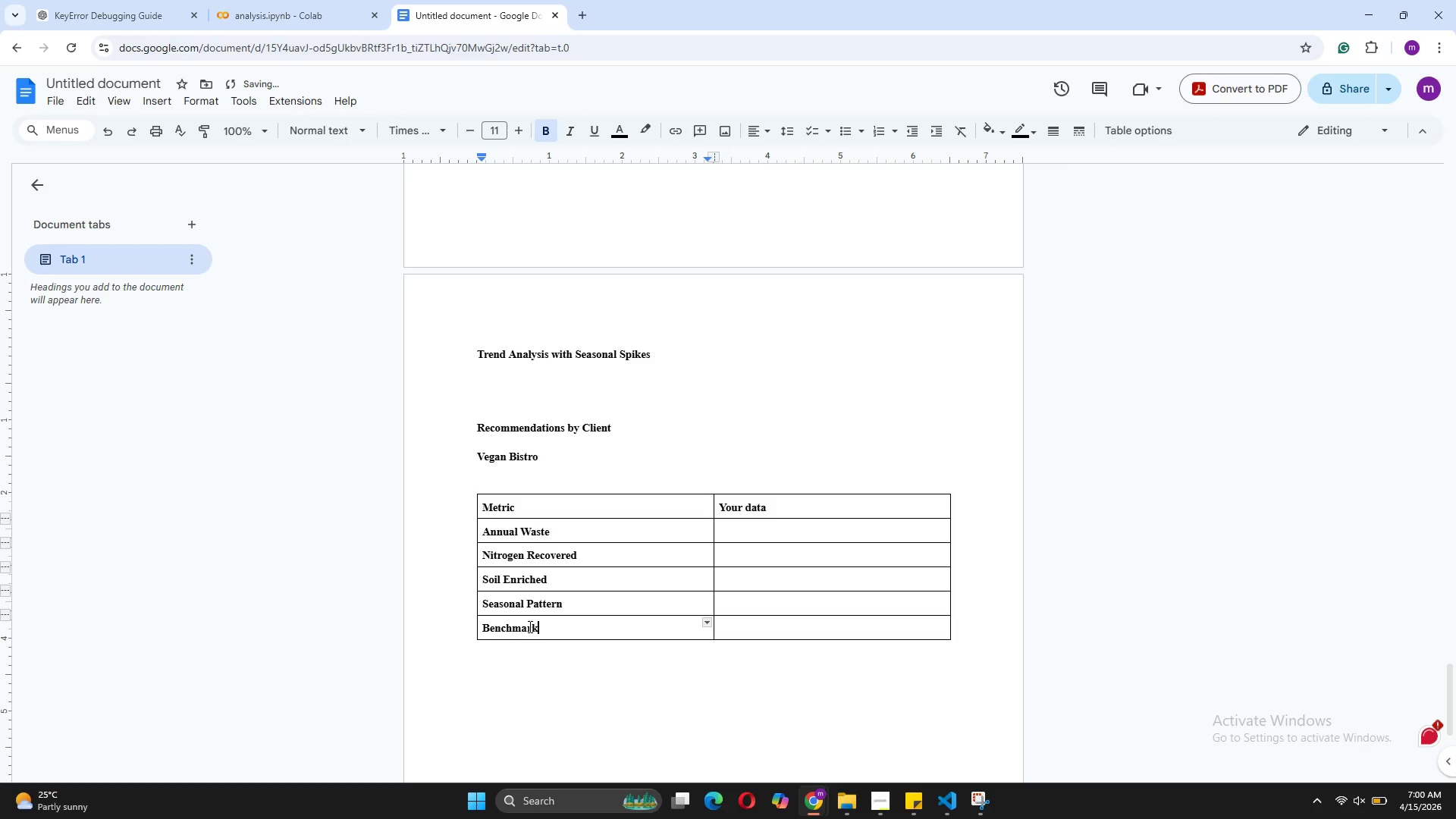 
mouse_move([719, 599])
 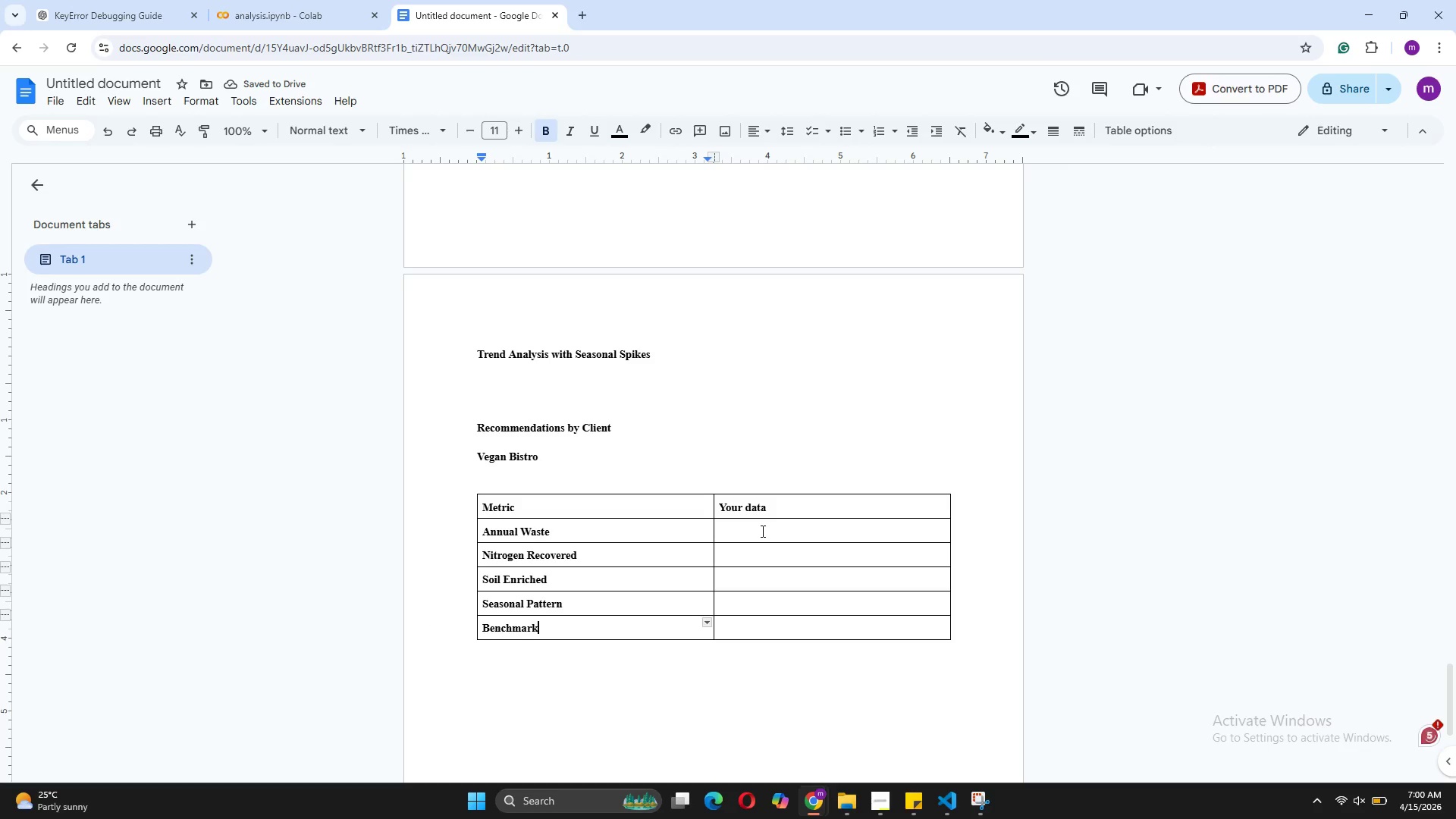 
left_click([760, 530])
 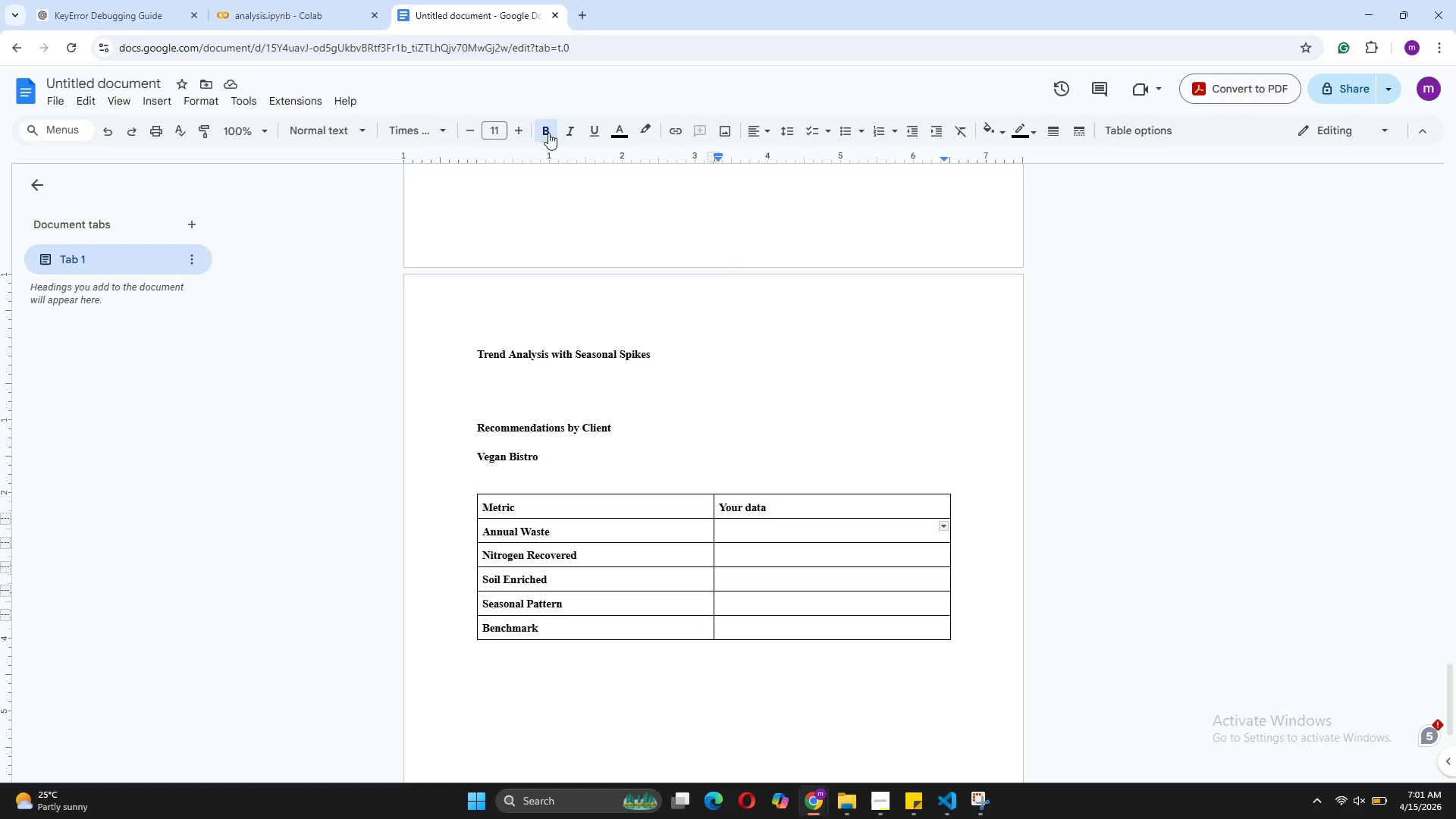 
left_click([548, 130])
 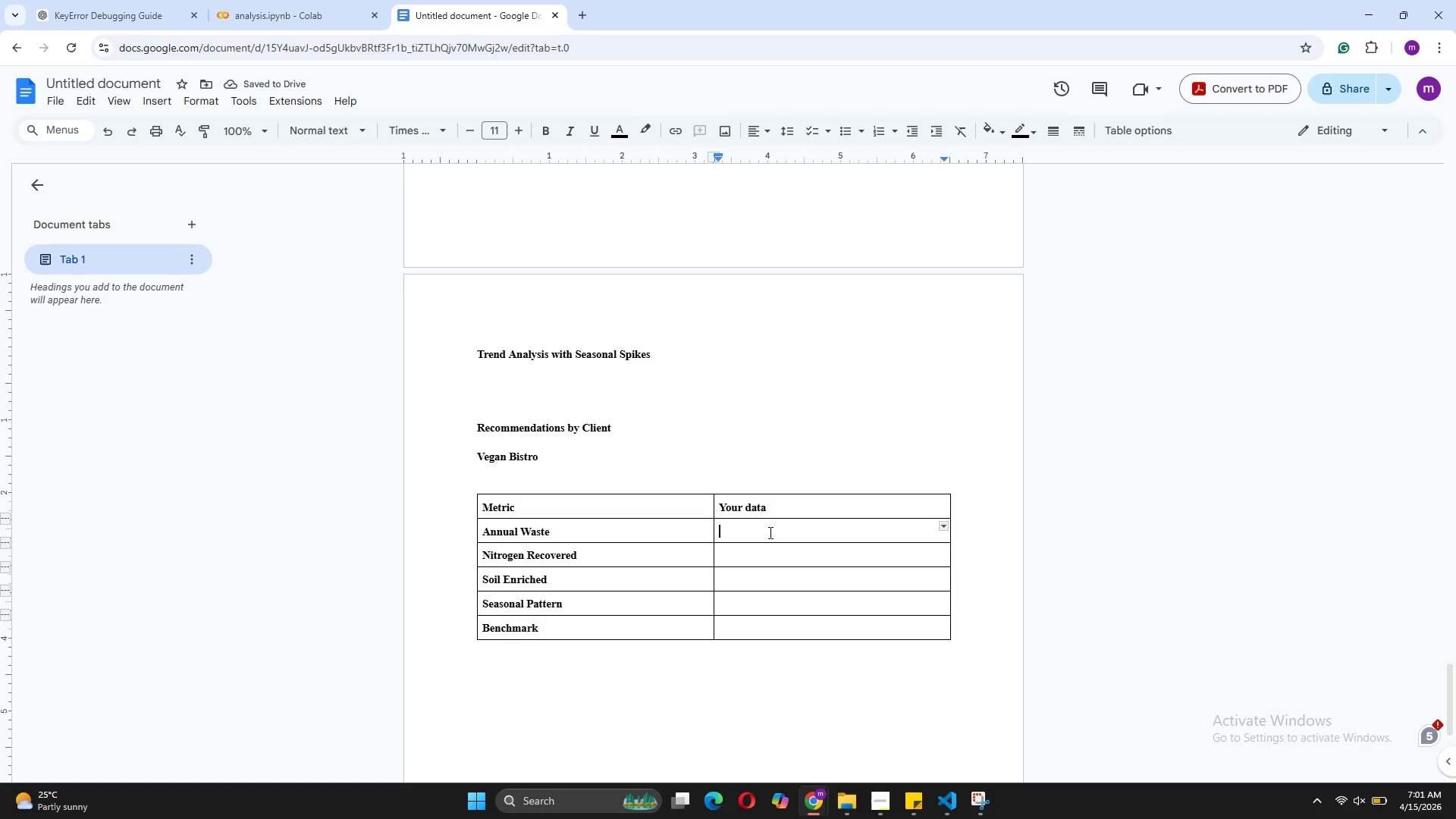 
type(58,089 kg)
 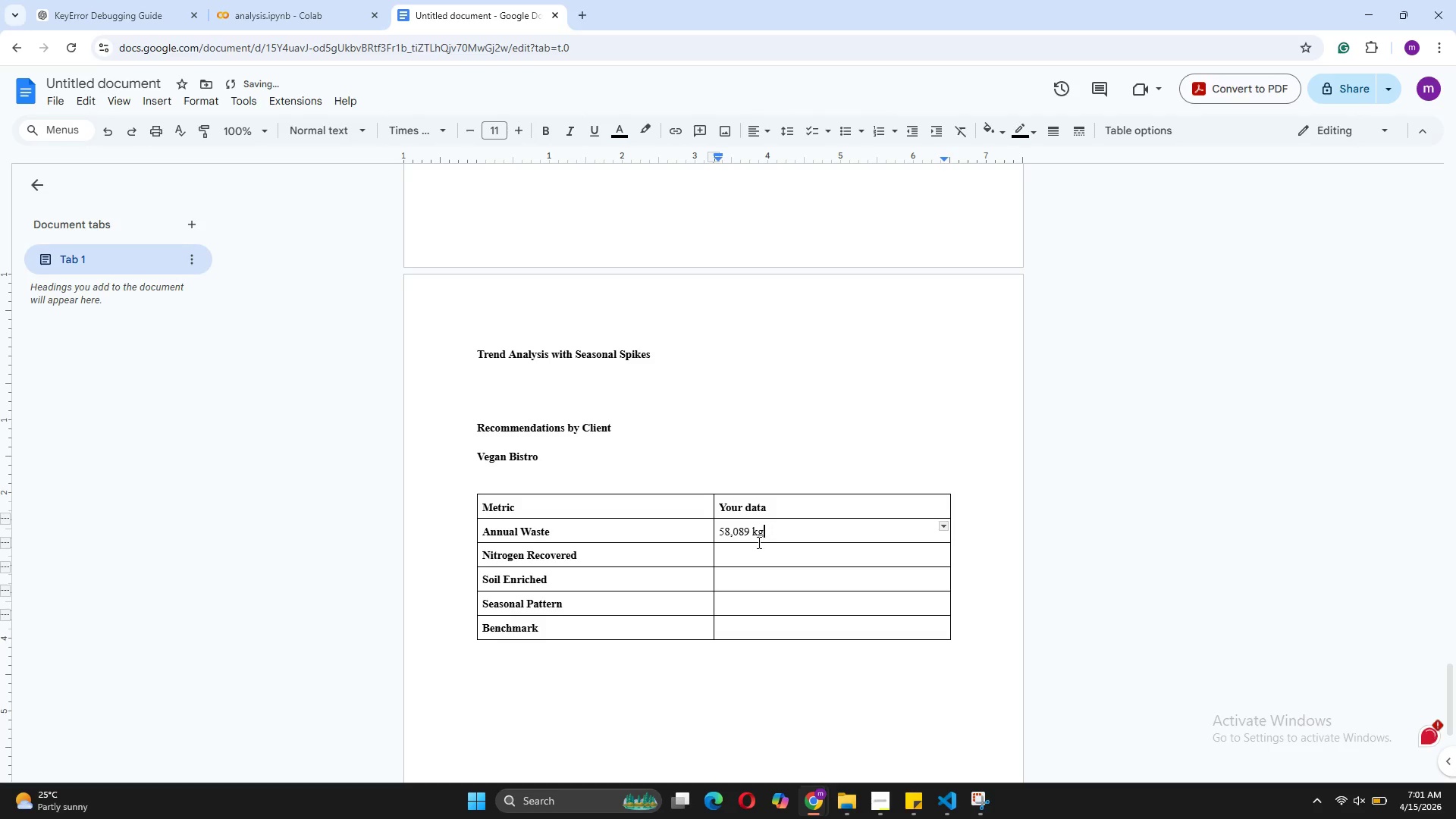 
left_click([755, 551])
 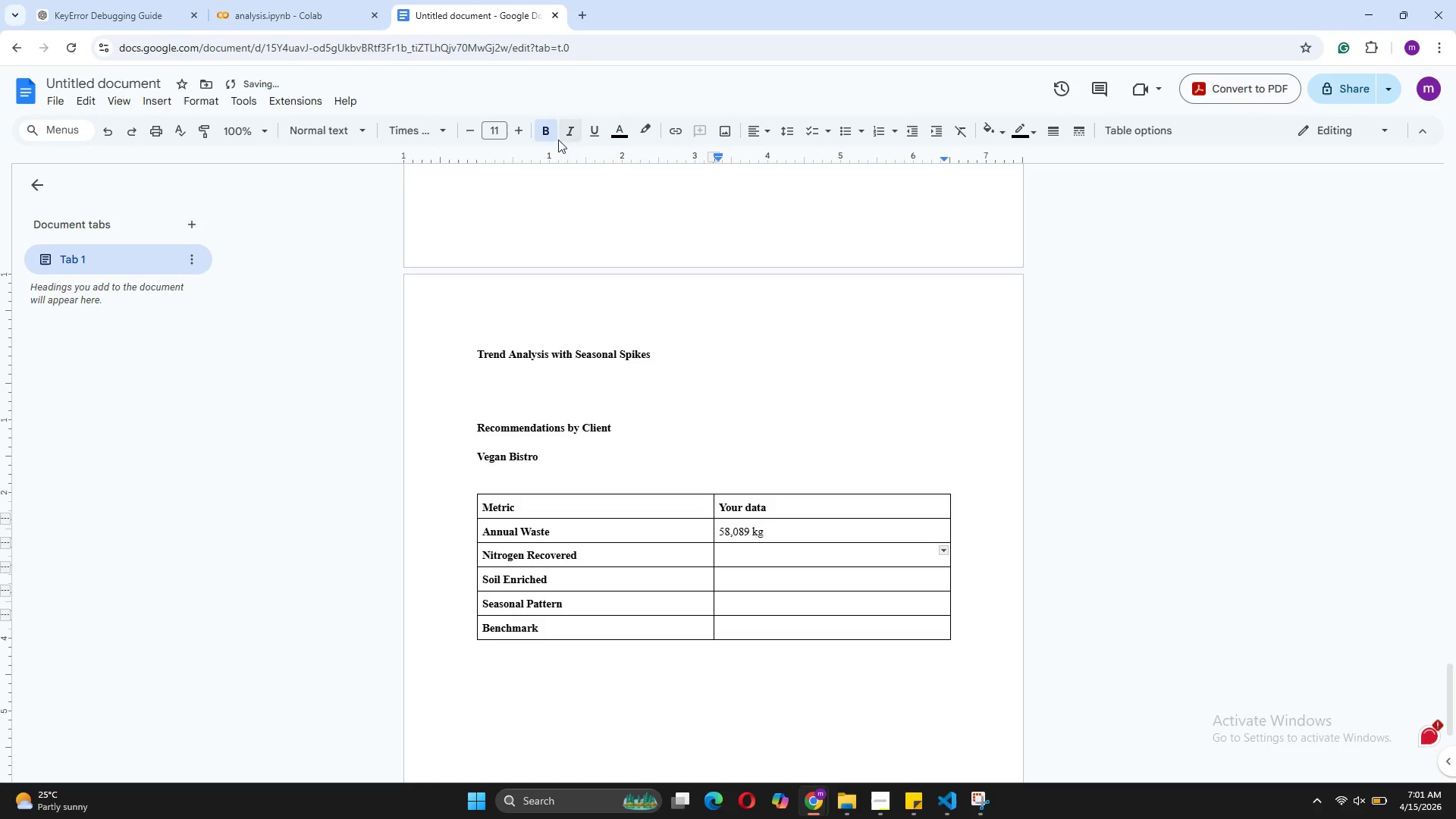 
left_click([543, 131])
 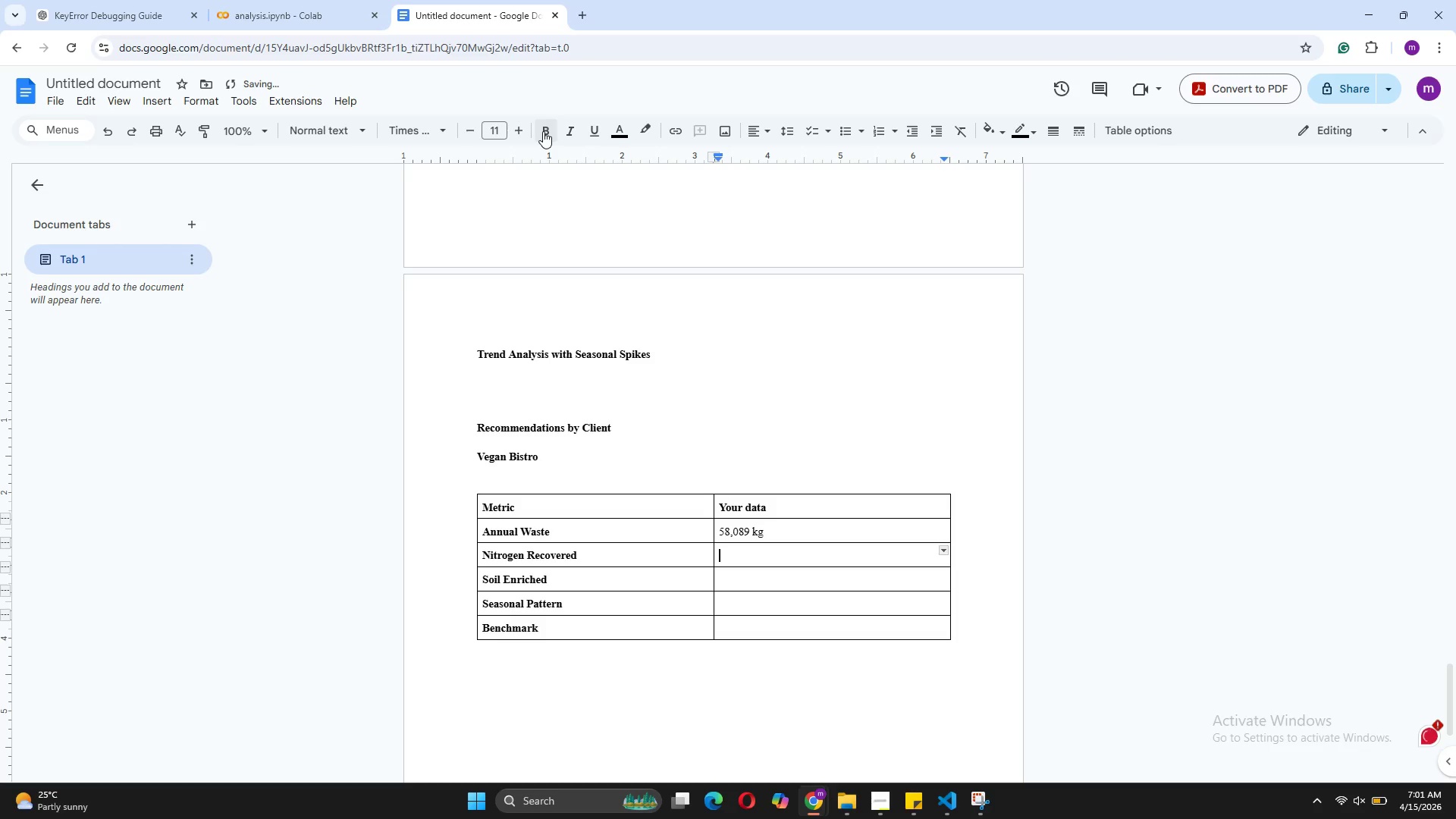 
type(105,)
key(Backspace)
type(.3 kg)
 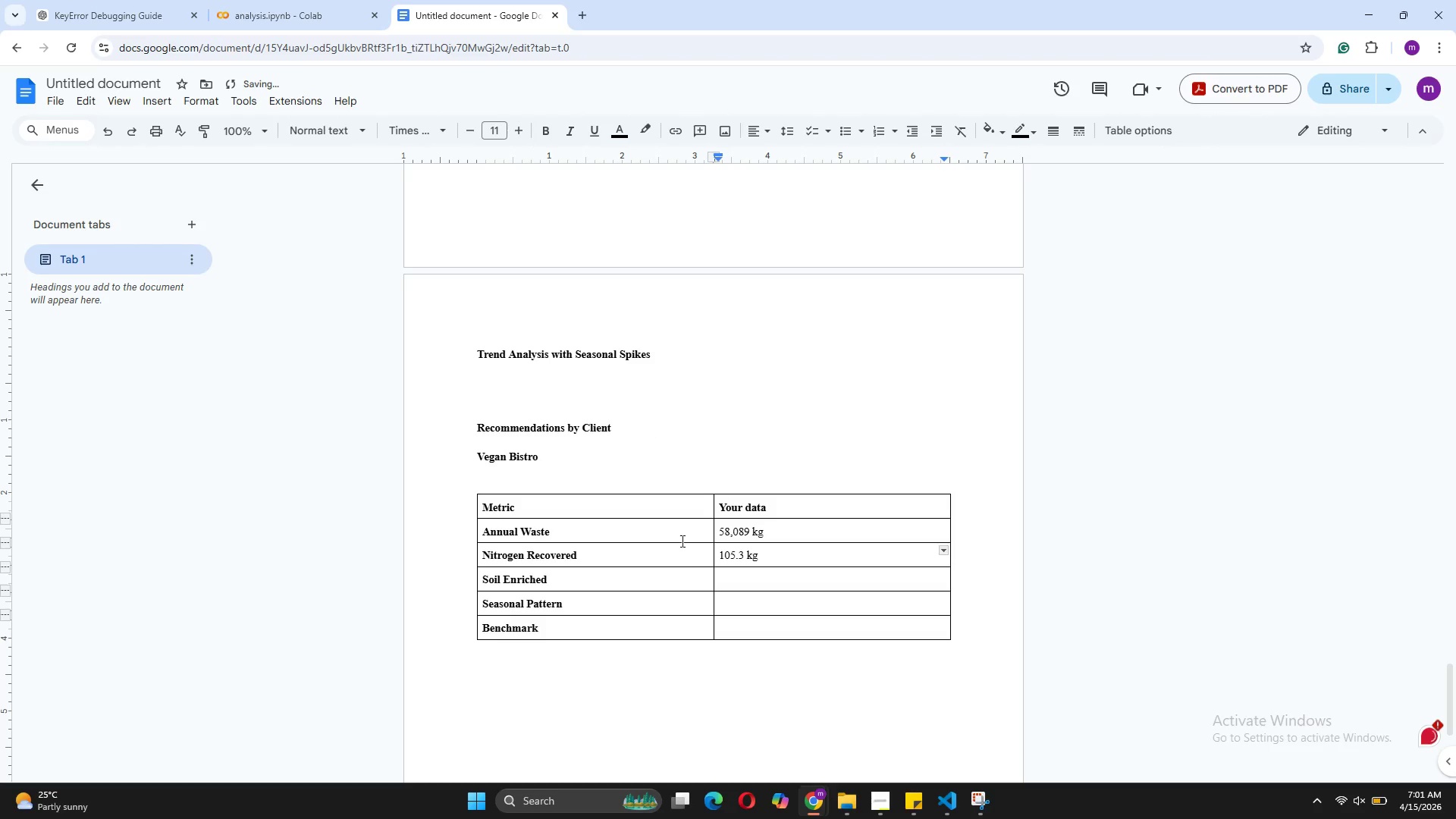 
left_click([750, 581])
 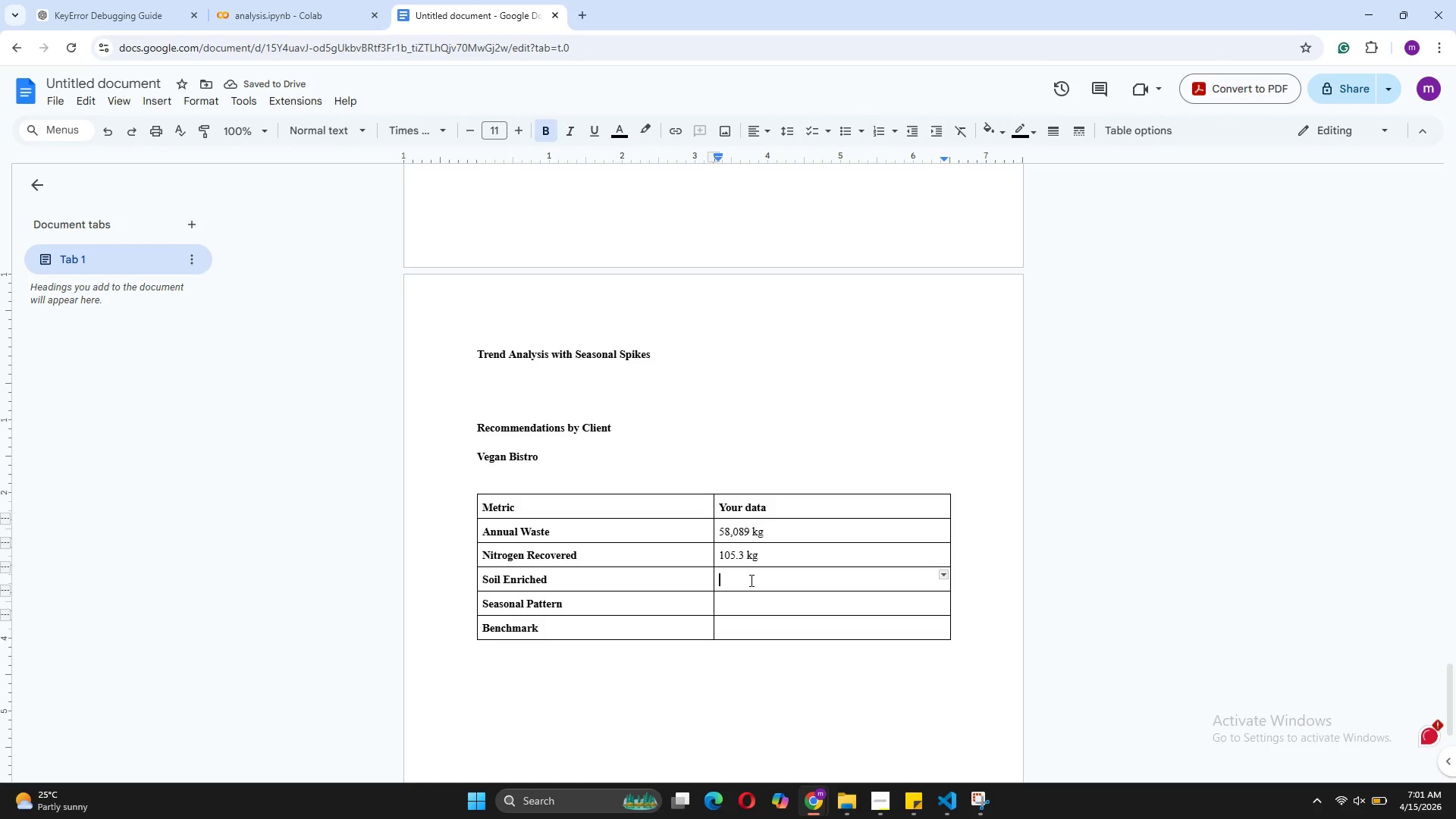 
type(23,764 sqft)
 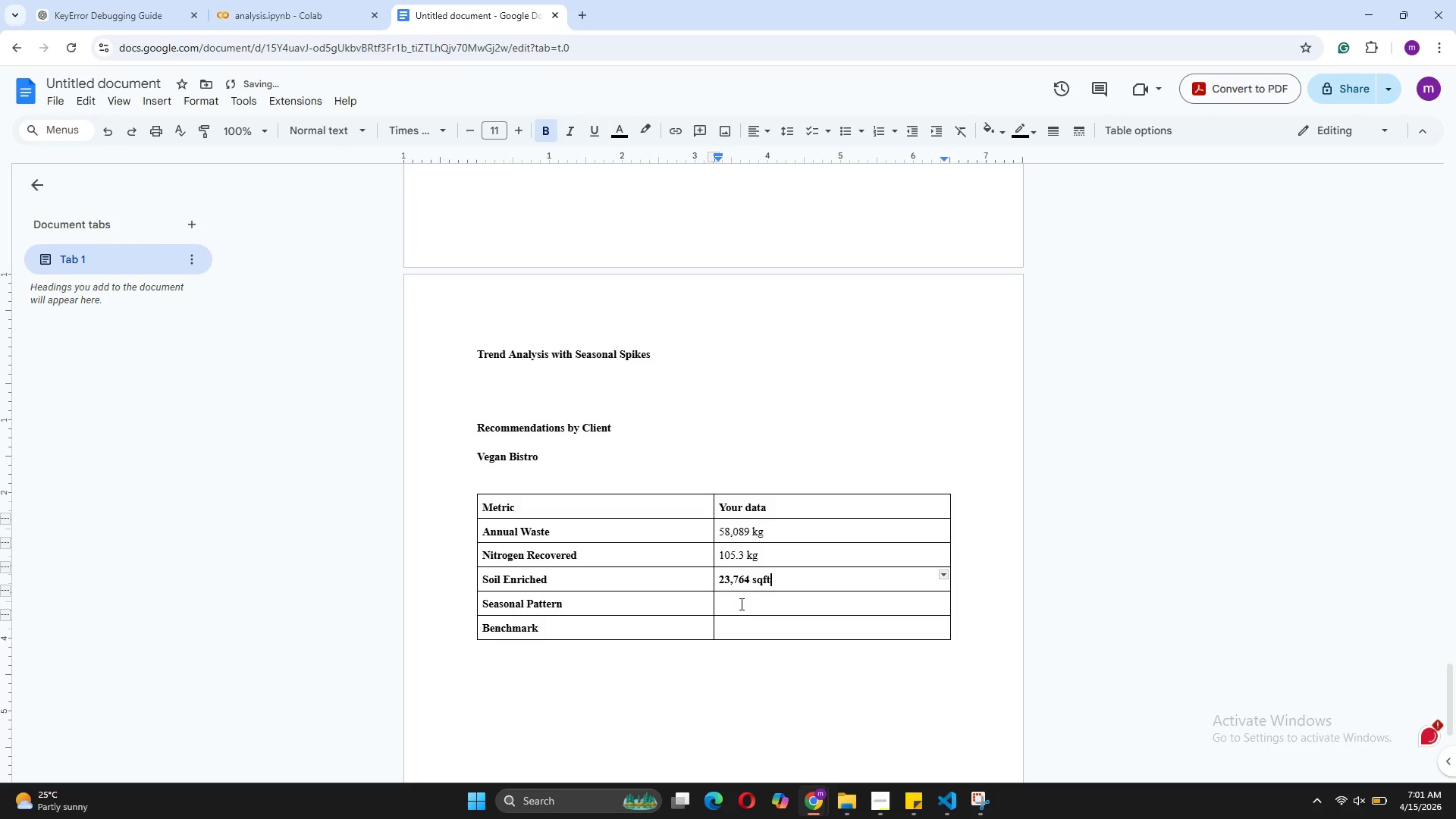 
left_click([741, 604])
 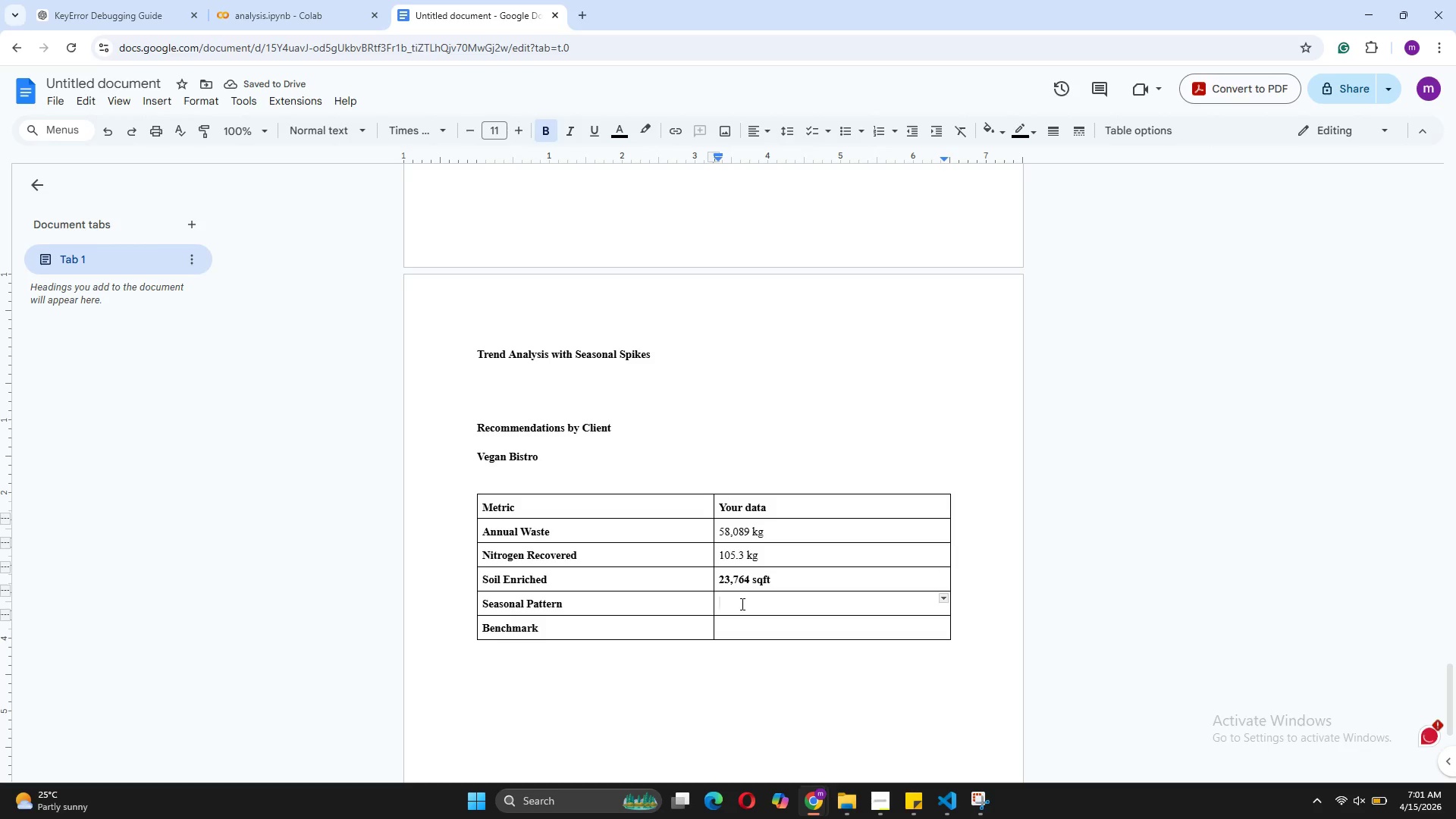 
type(Summer spike)
 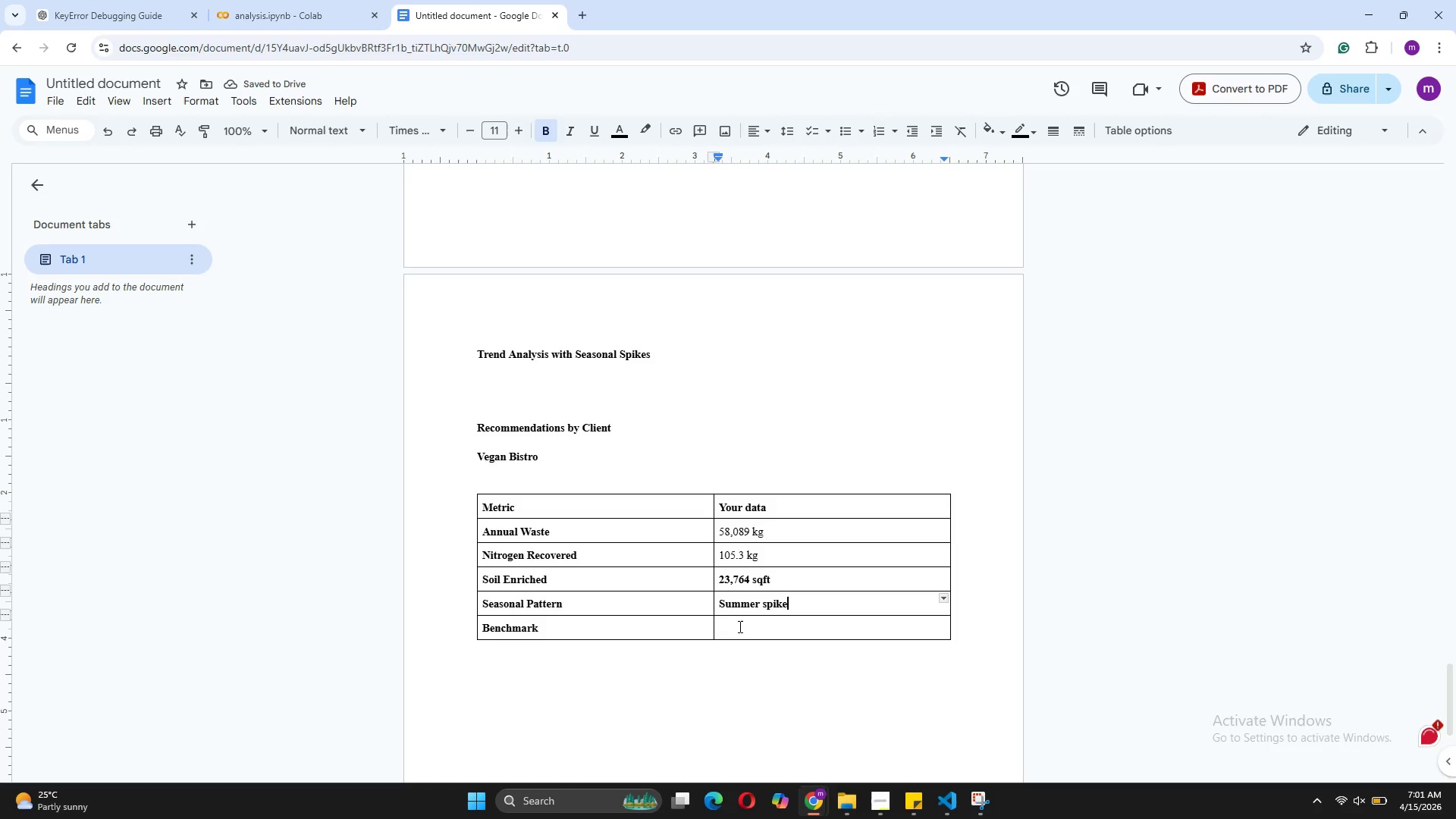 
wait(5.31)
 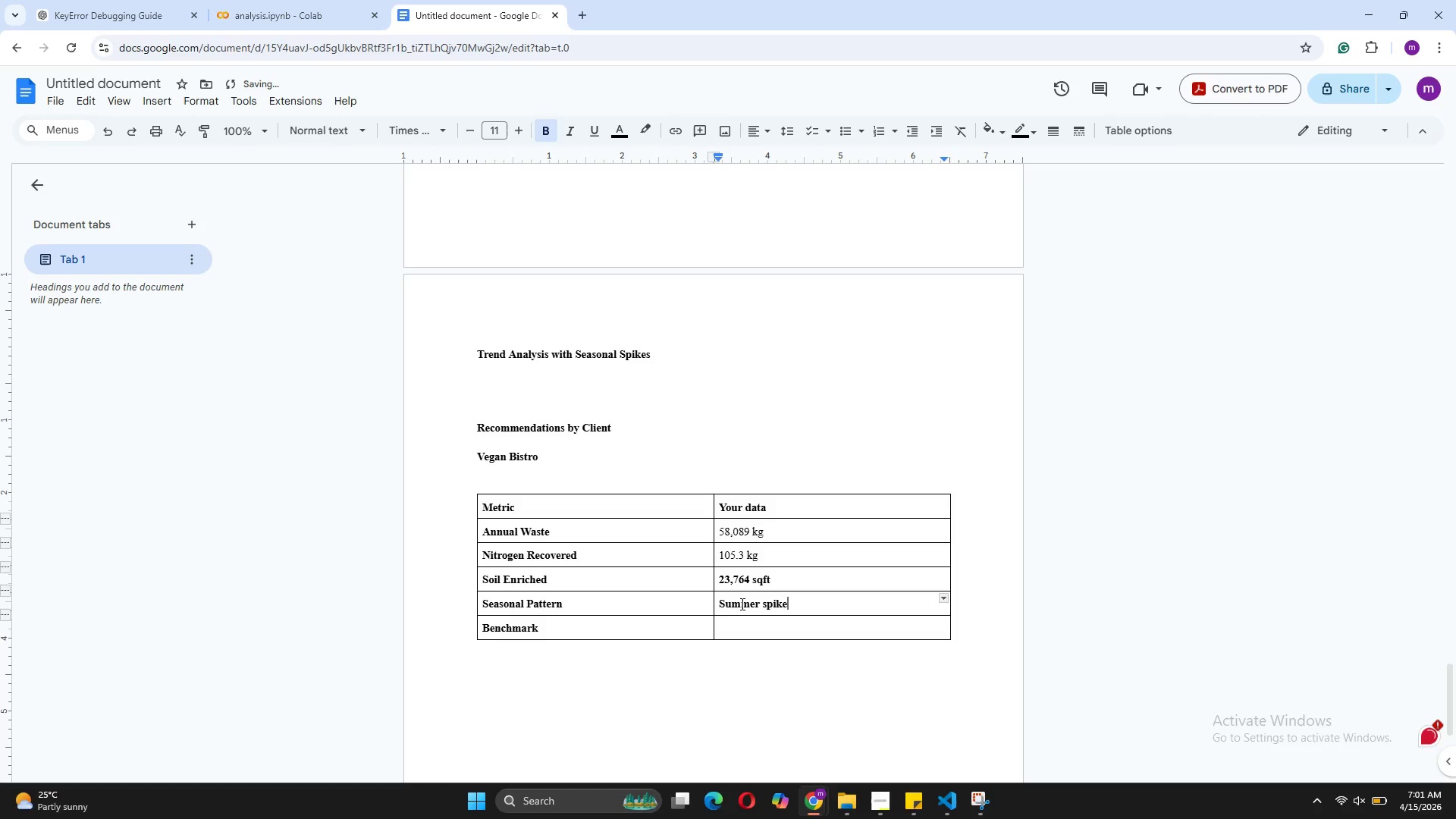 
left_click([739, 624])
 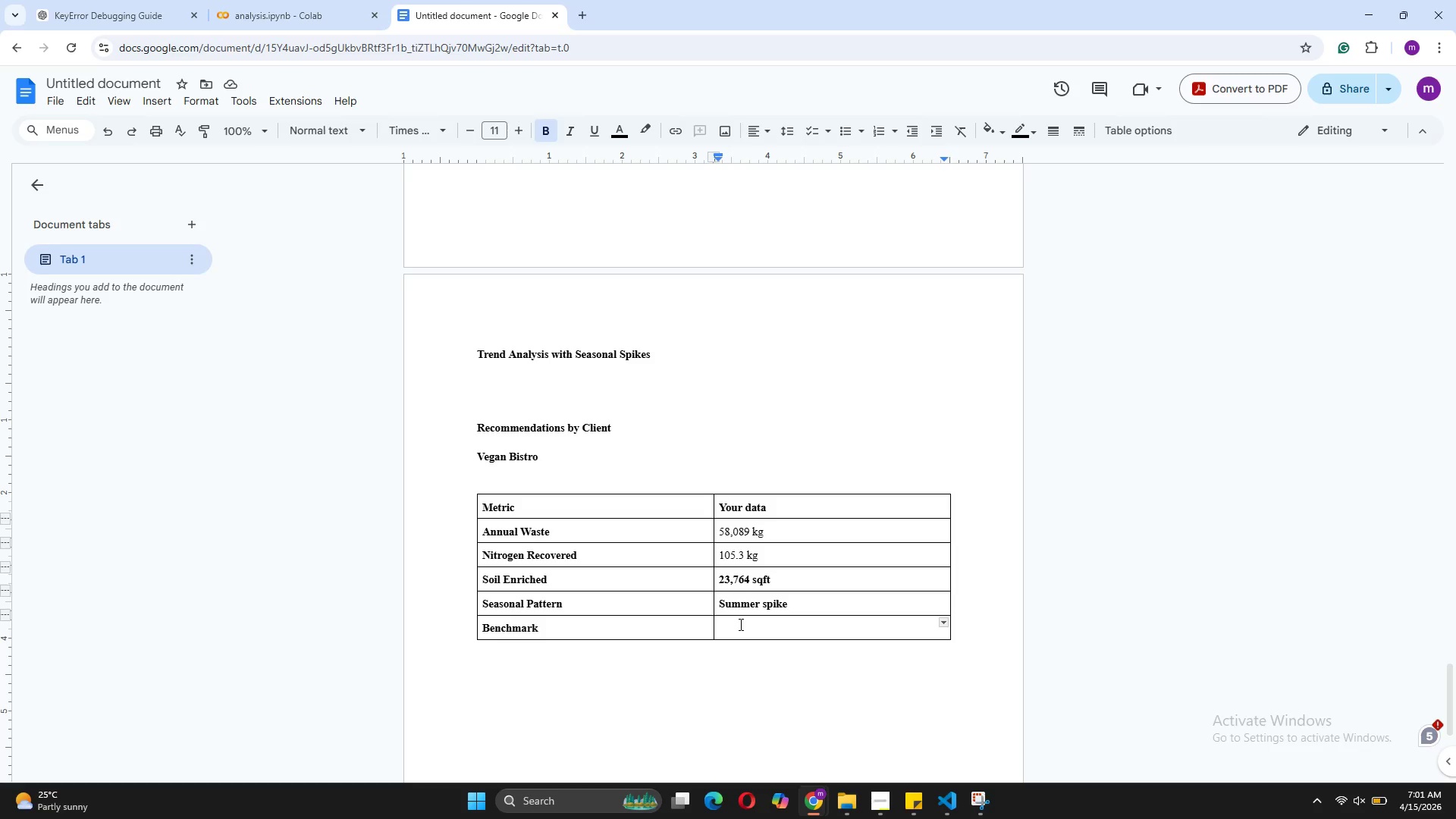 
wait(5.16)
 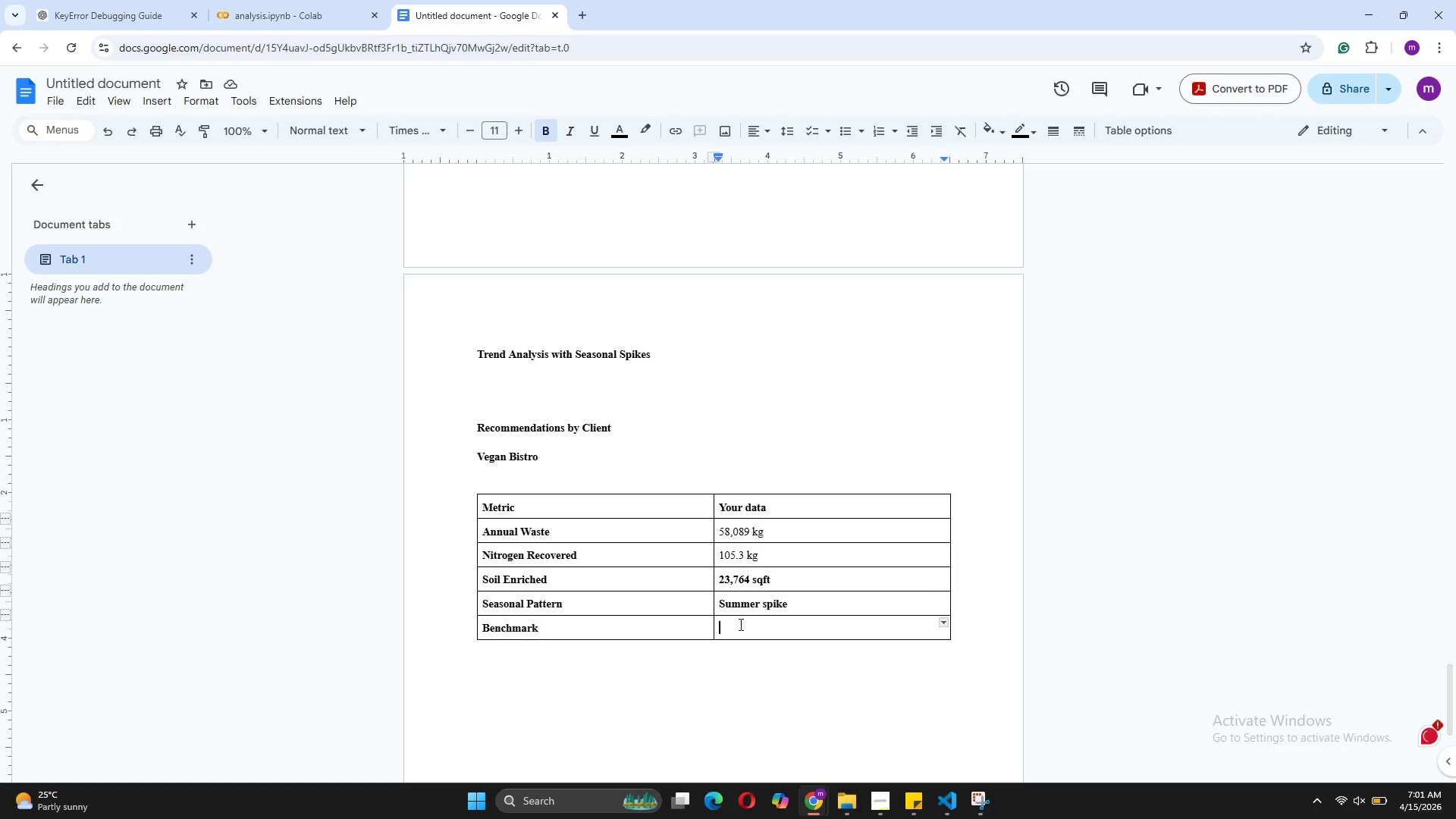 
type(224)
 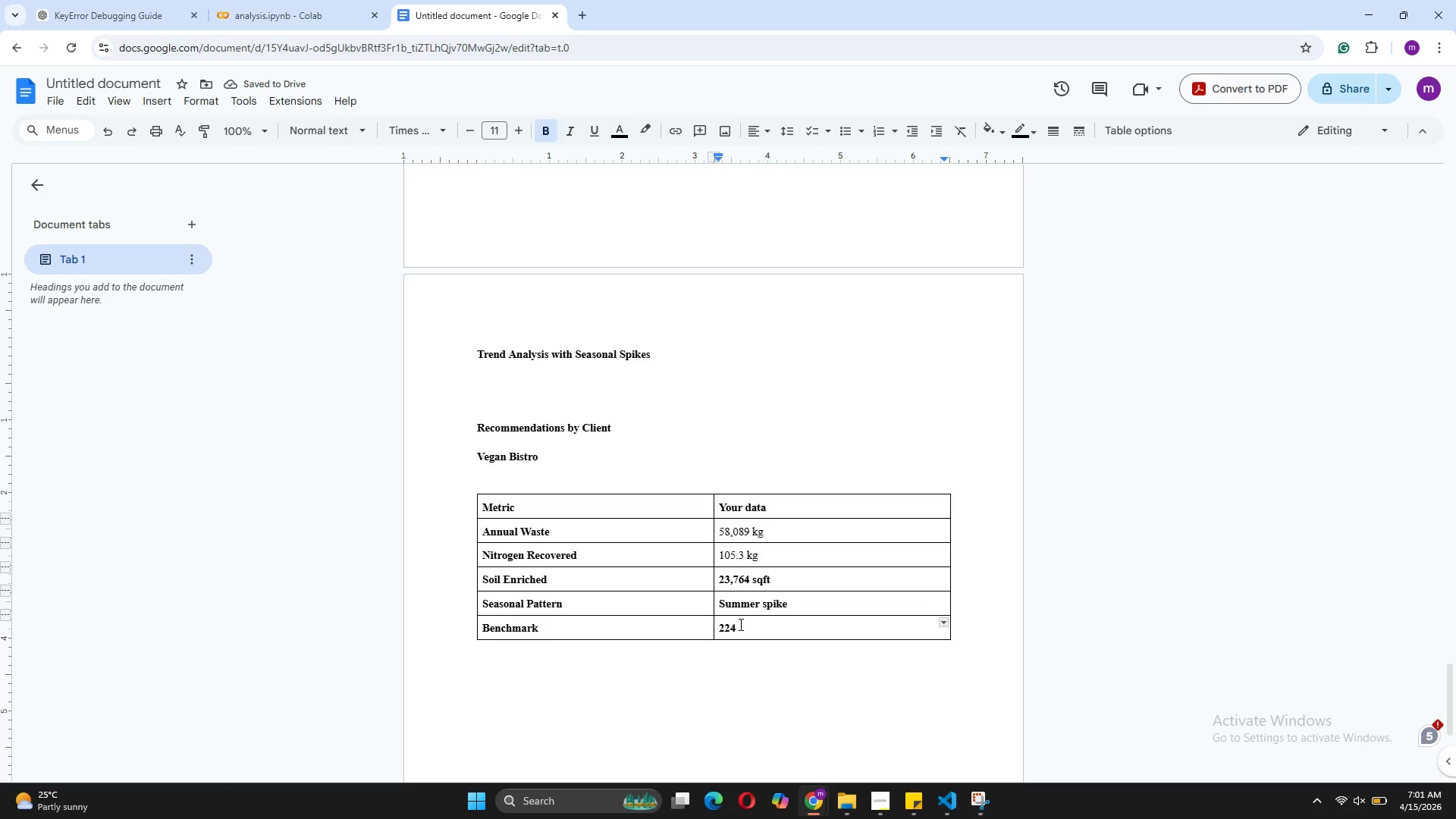 
key(Backspace)
 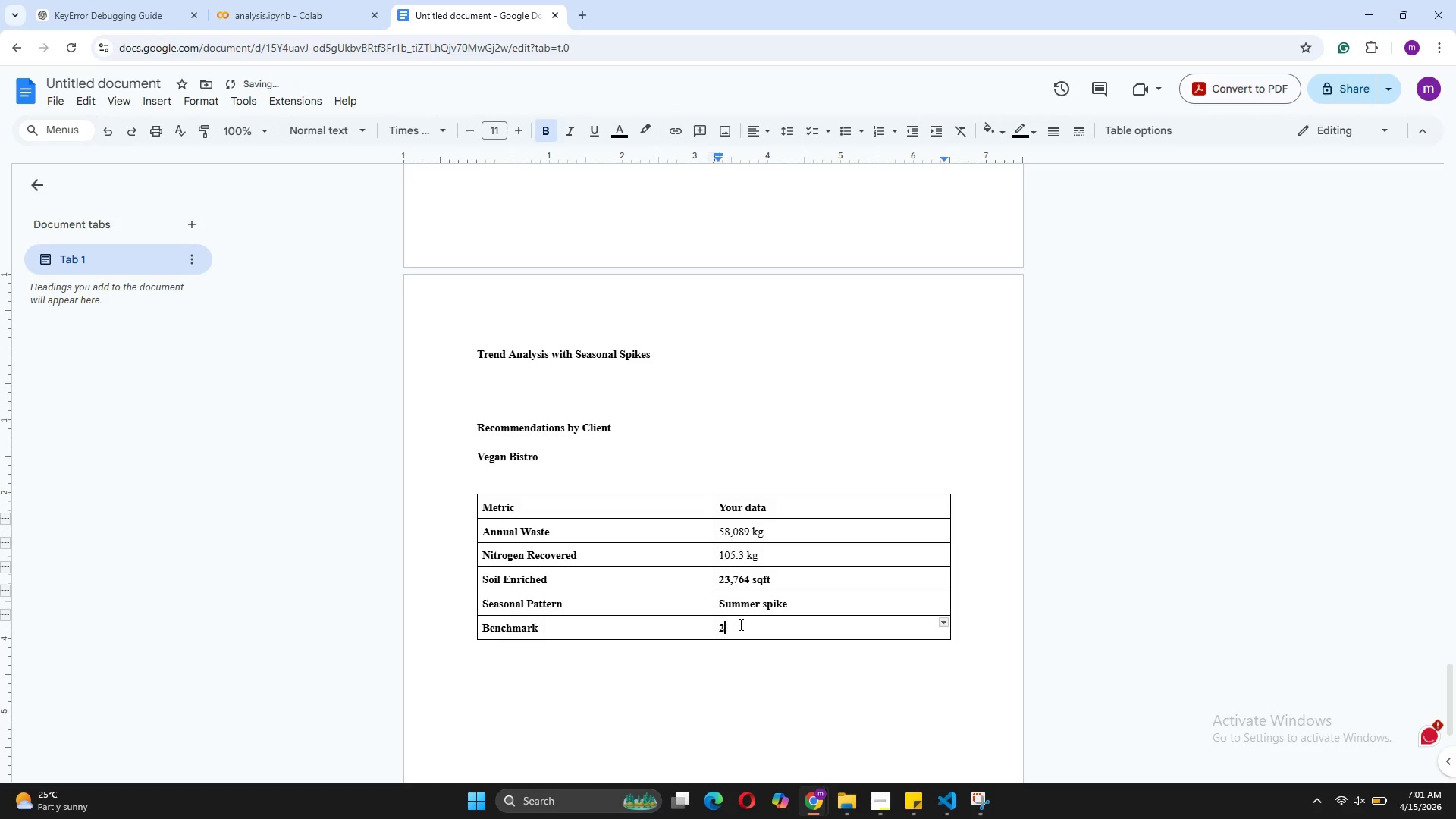 
key(Backspace)
 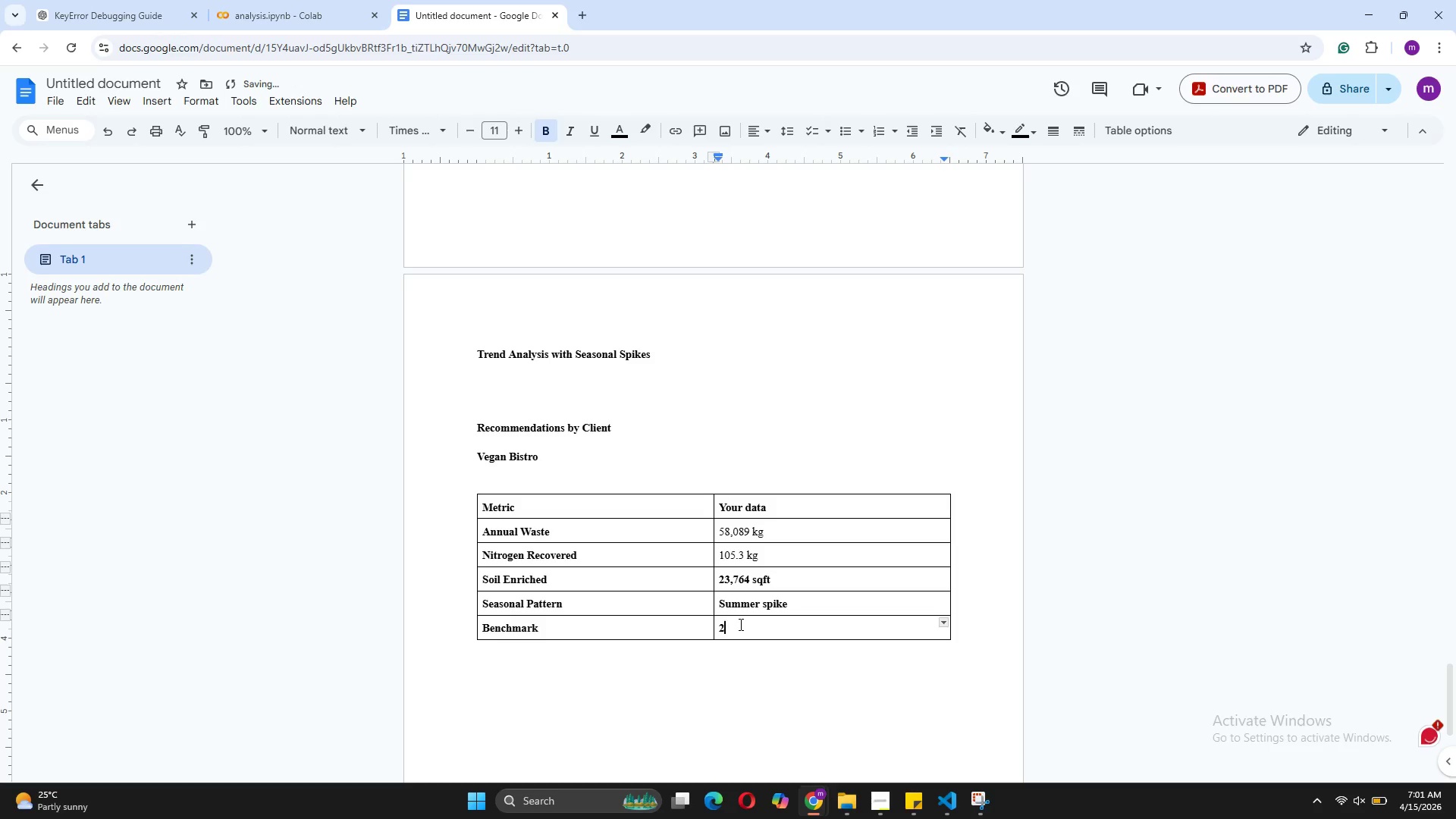 
key(Backspace)
 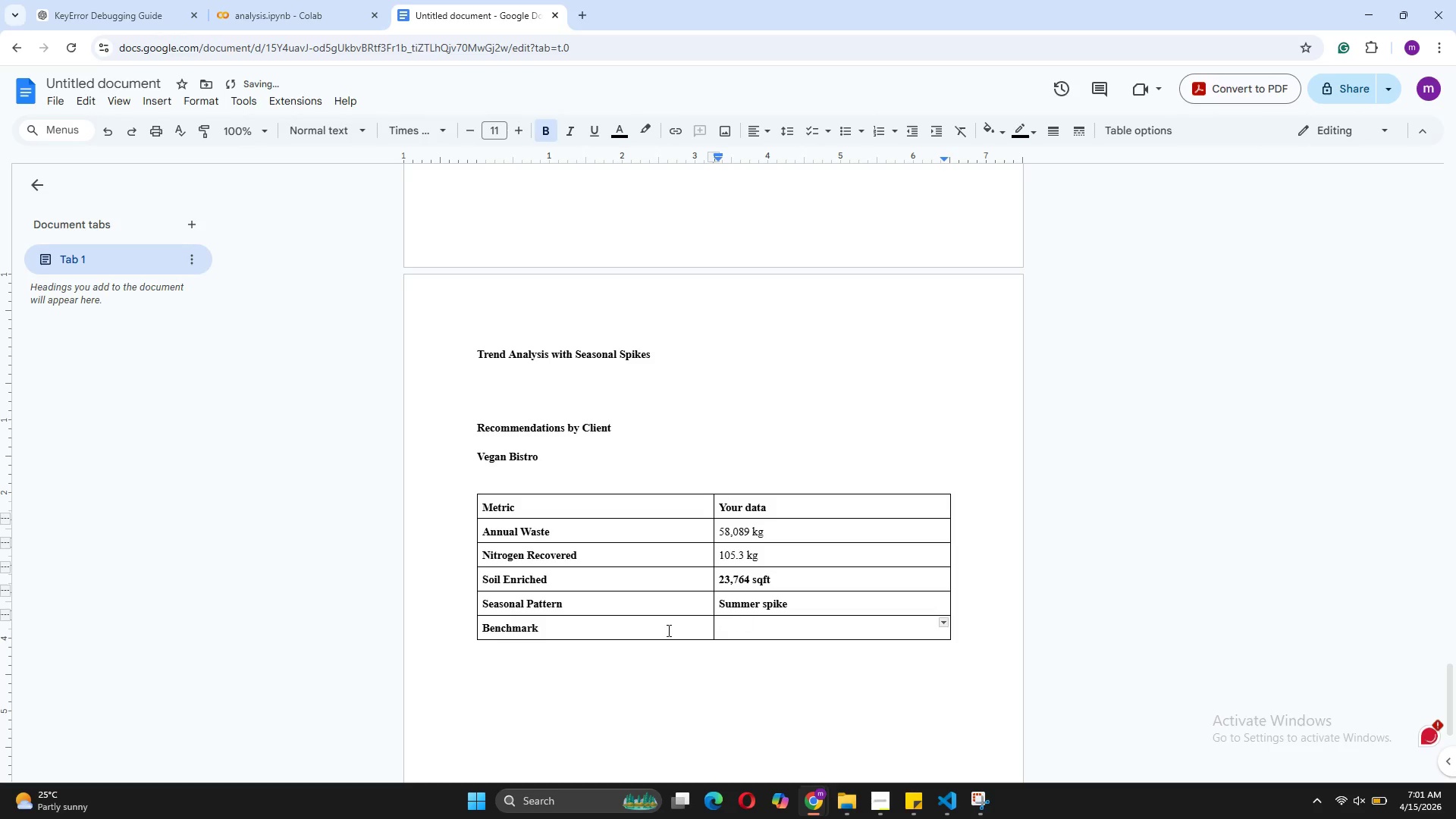 
right_click([645, 636])
 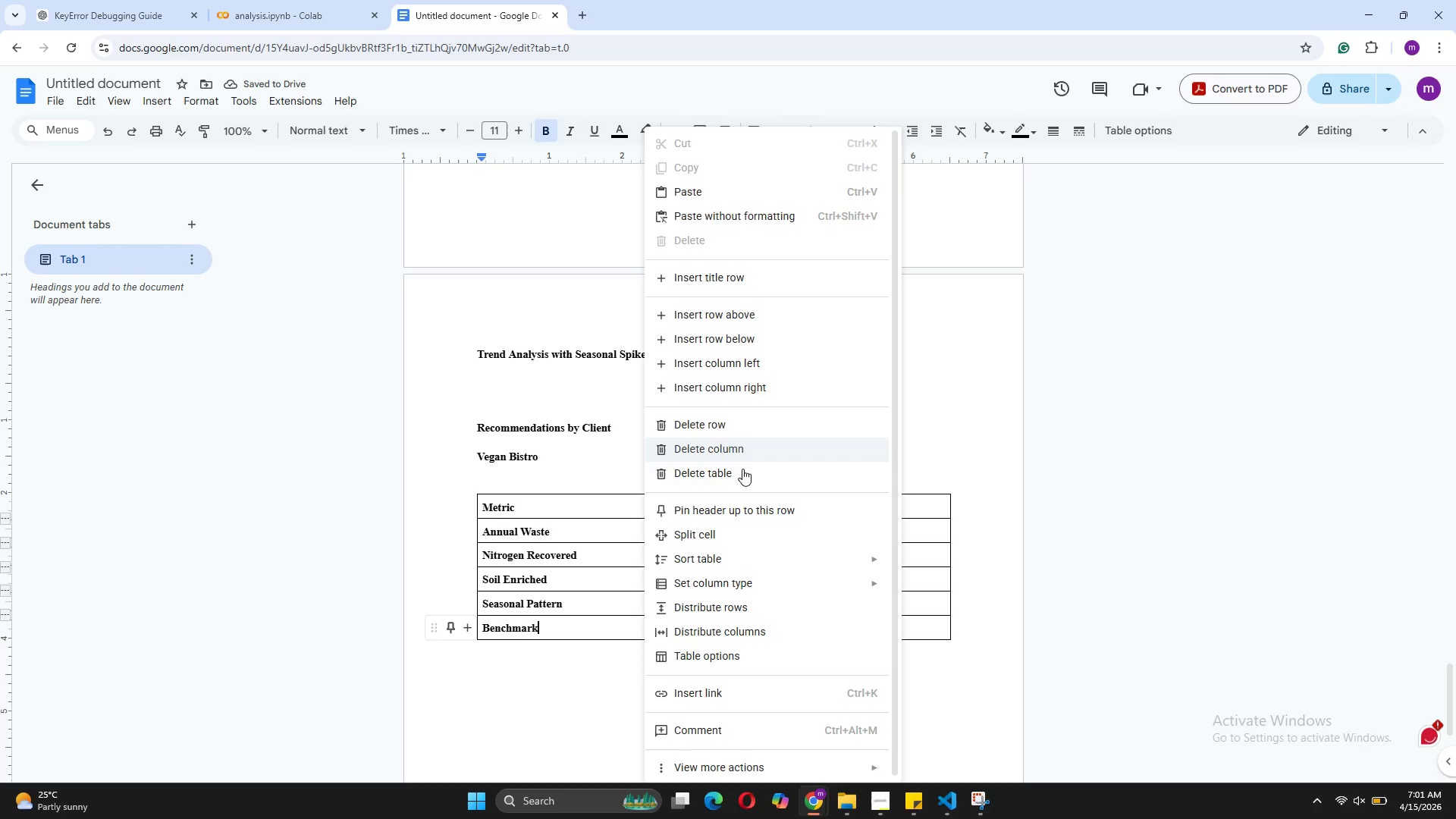 
left_click([719, 430])
 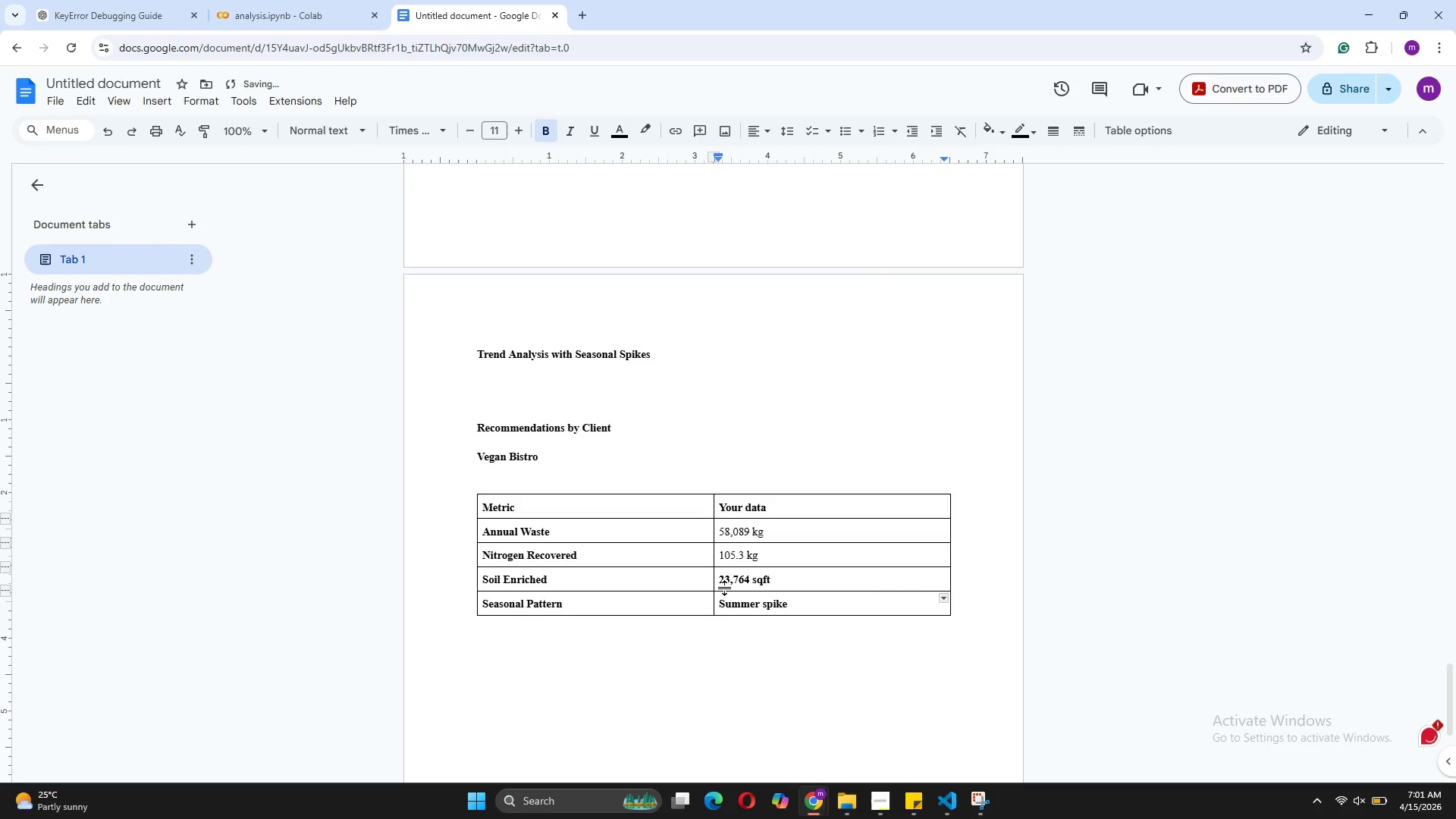 
left_click_drag(start_coordinate=[719, 576], to_coordinate=[758, 611])
 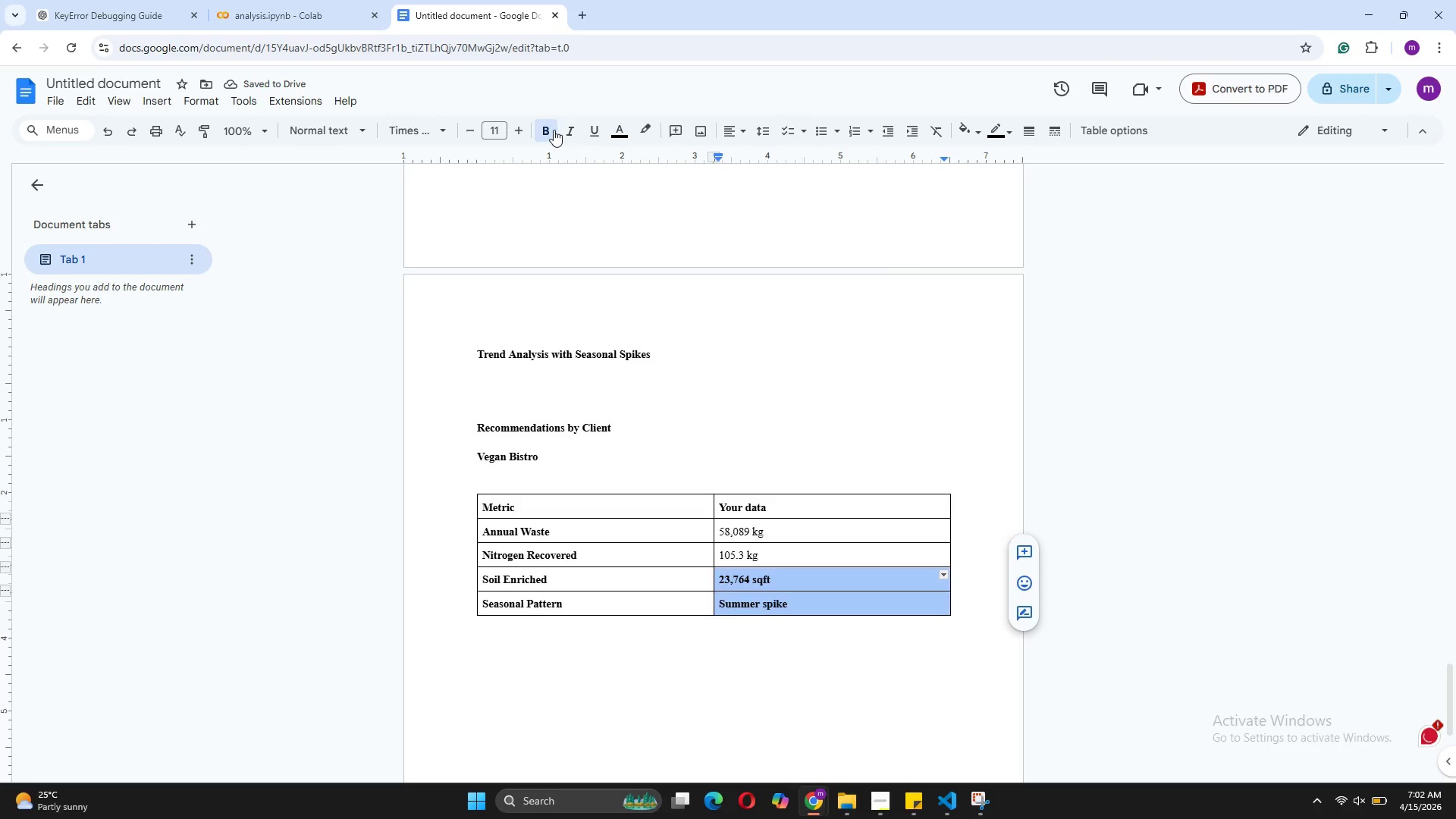 
left_click([554, 130])
 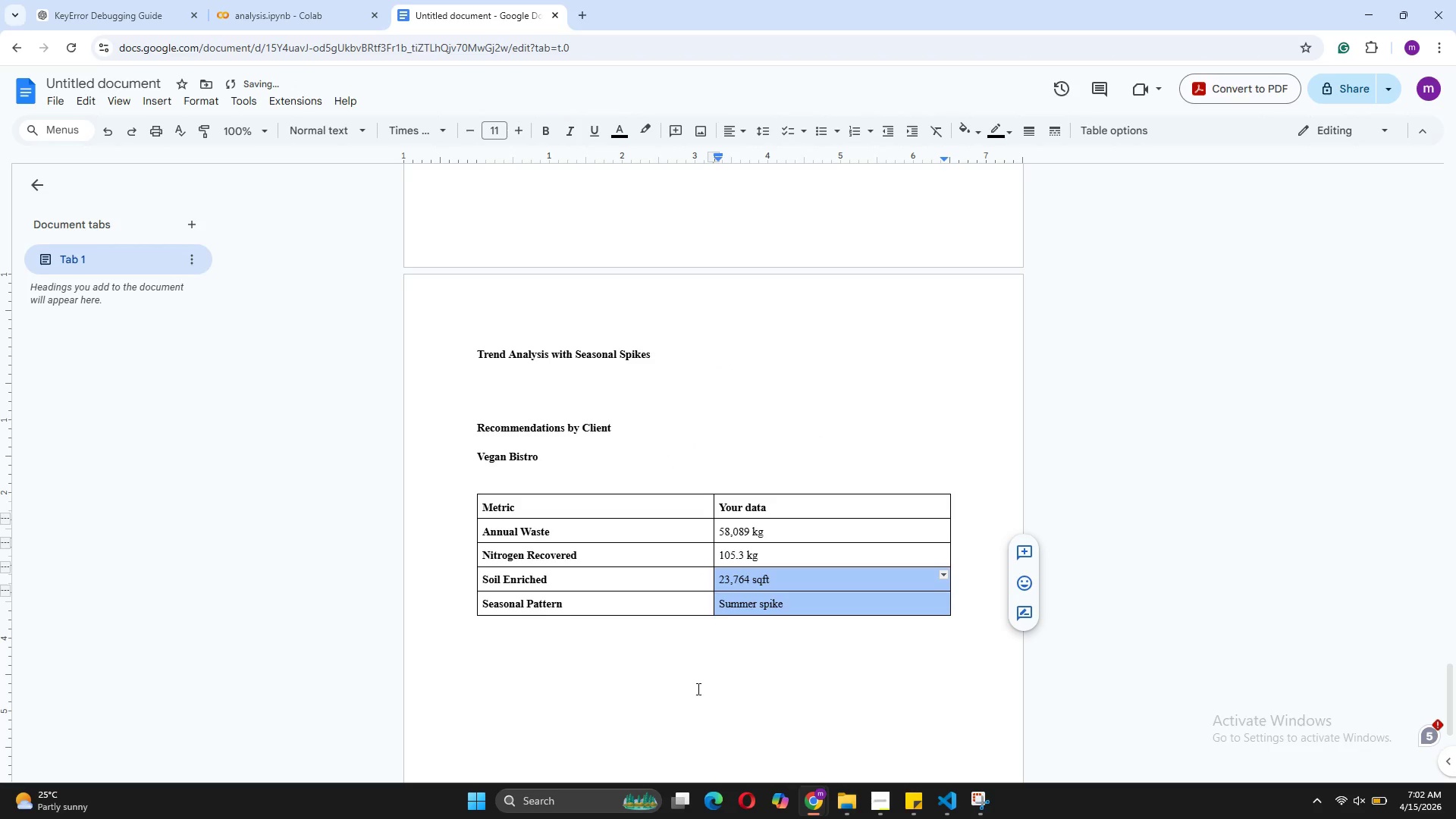 
left_click([697, 689])
 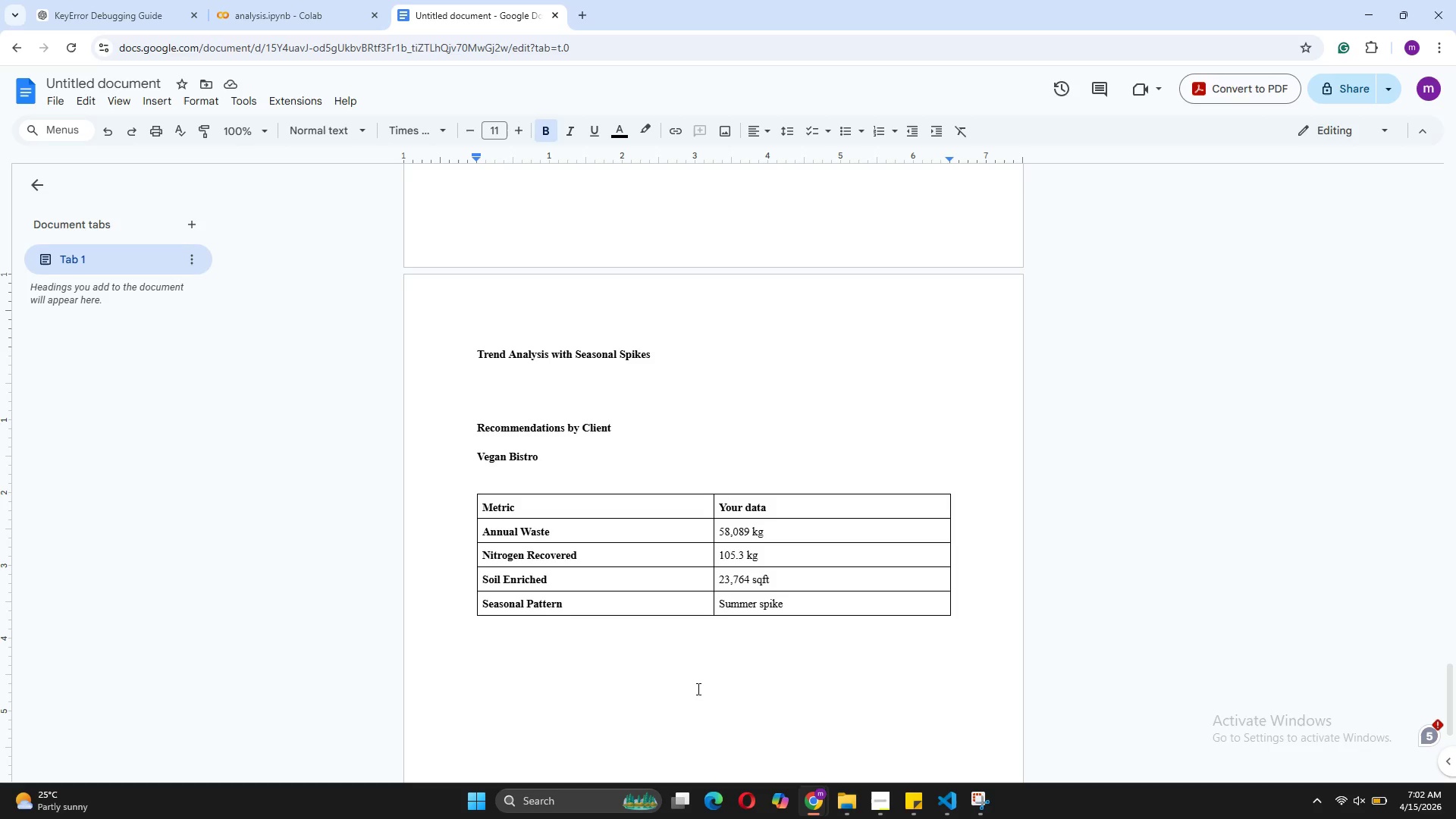 
wait(7.58)
 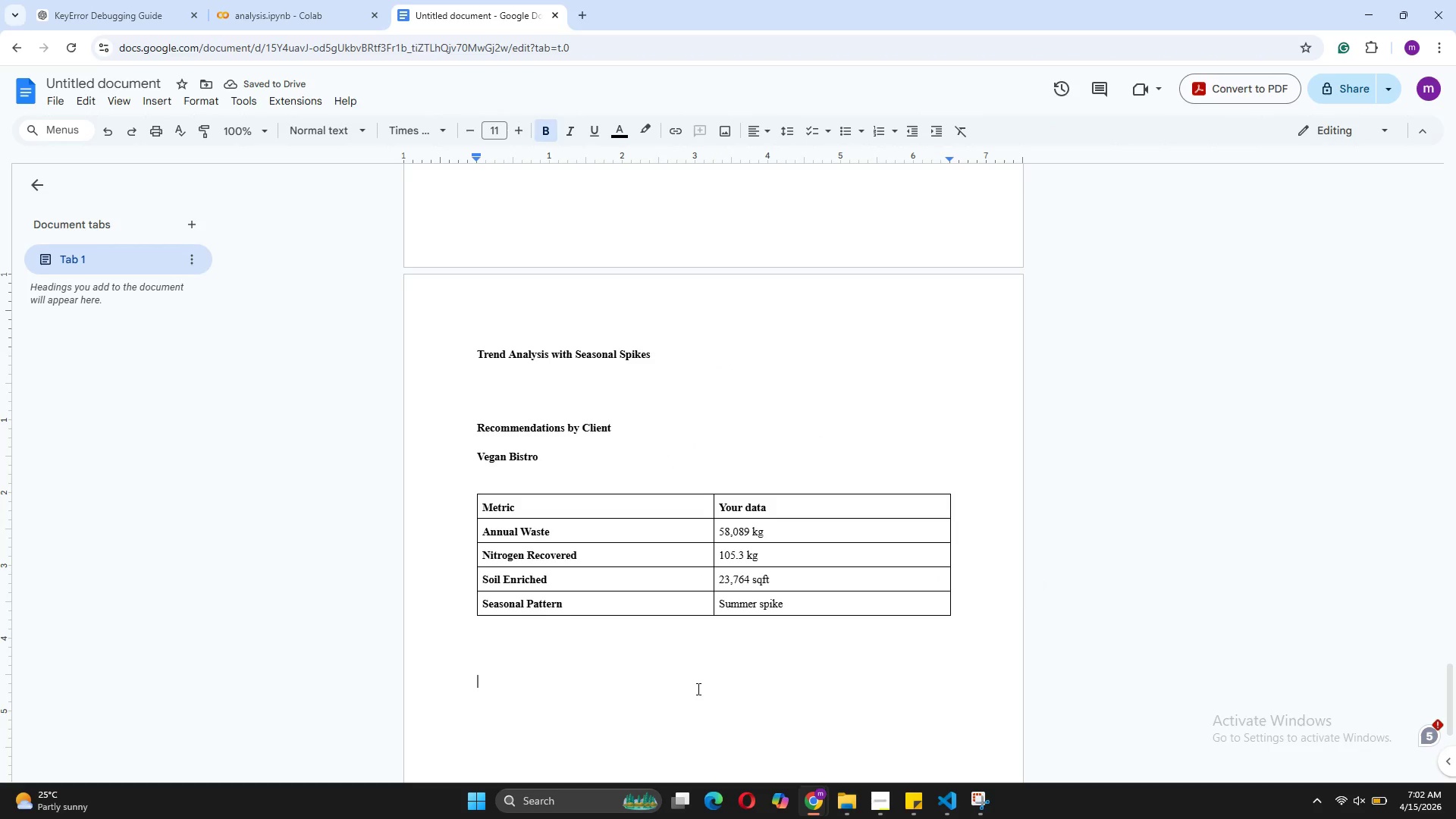 
left_click([491, 641])
 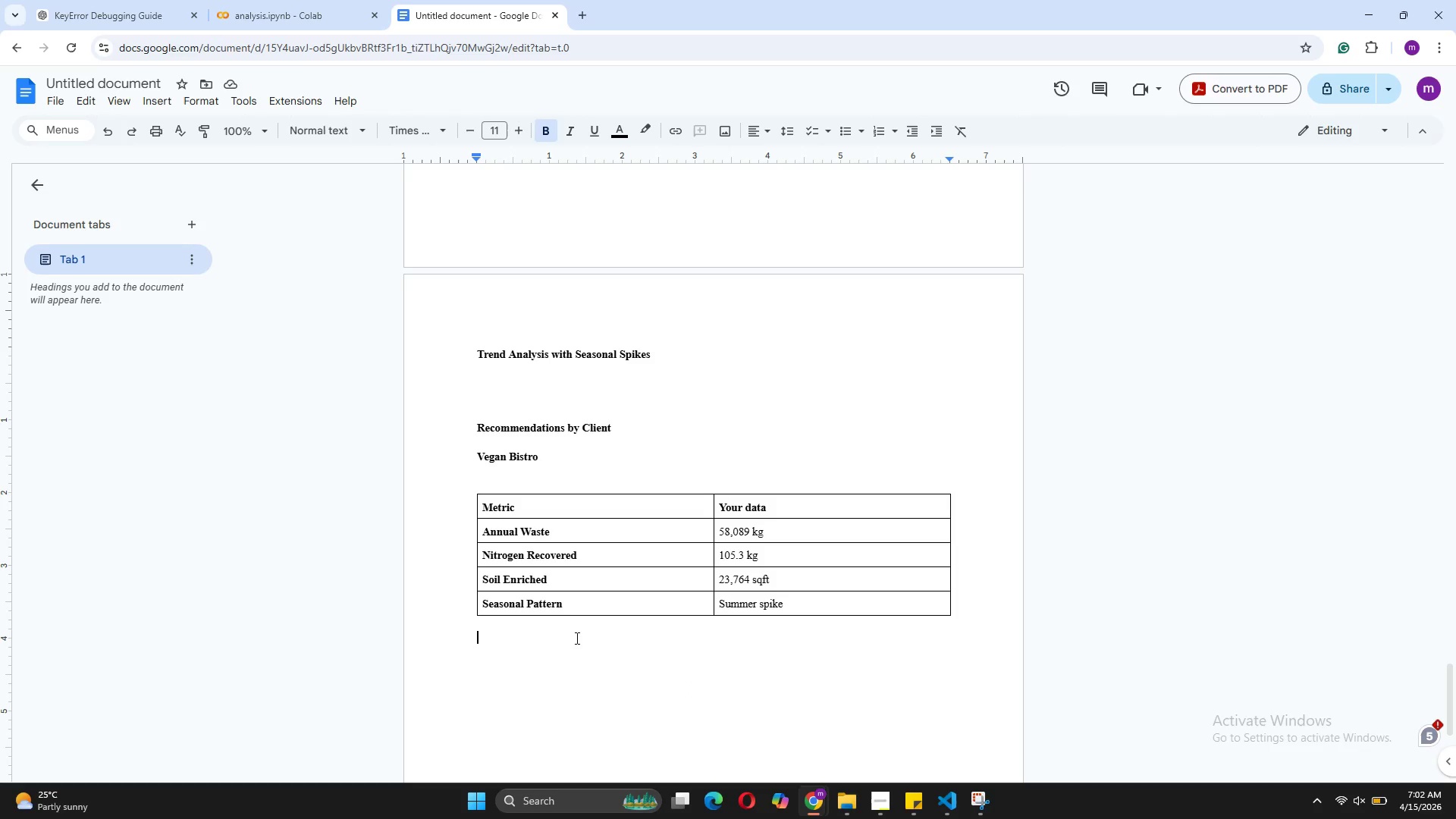 
type(Recommendations)
 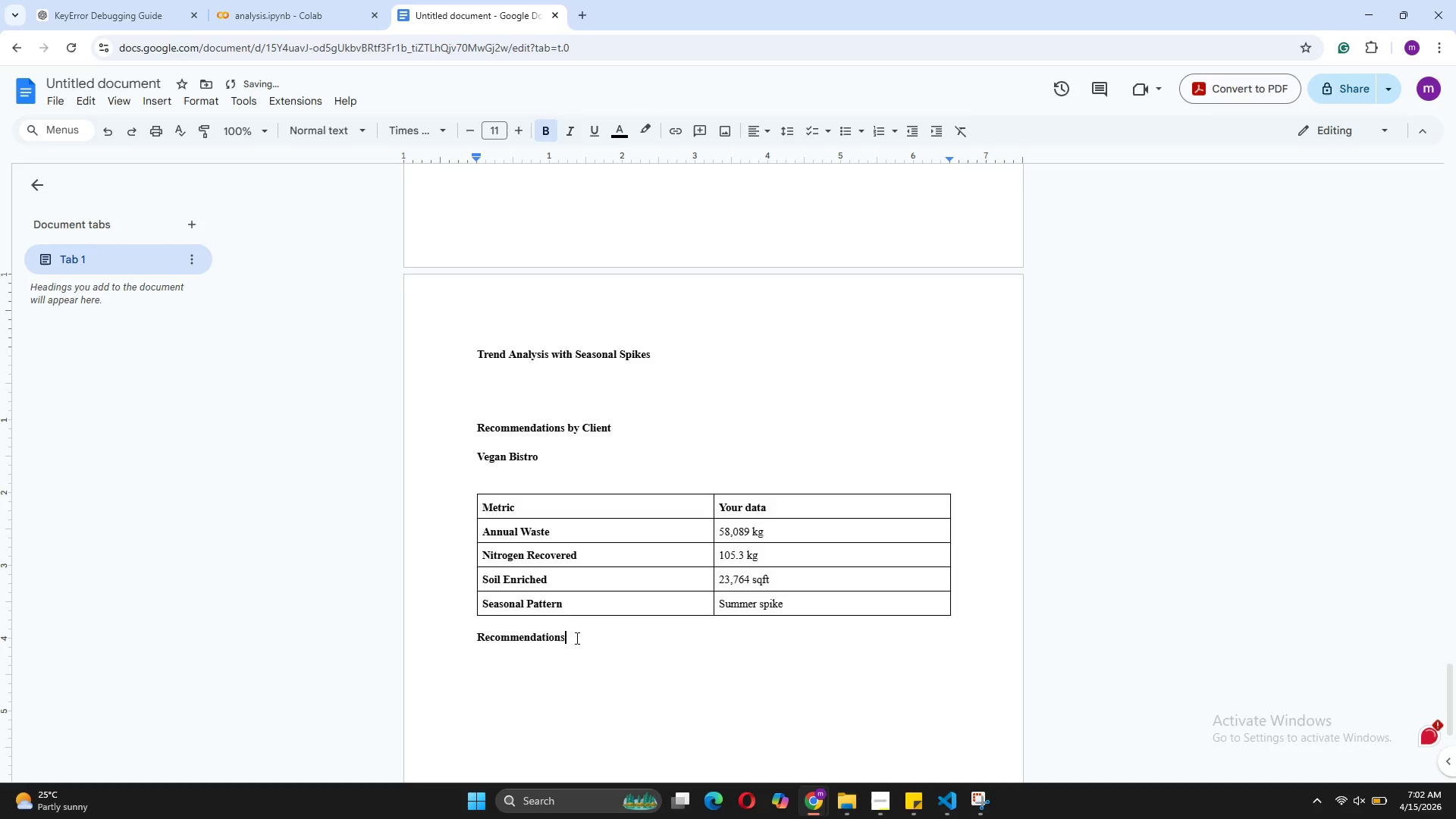 
left_click_drag(start_coordinate=[576, 638], to_coordinate=[477, 644])
 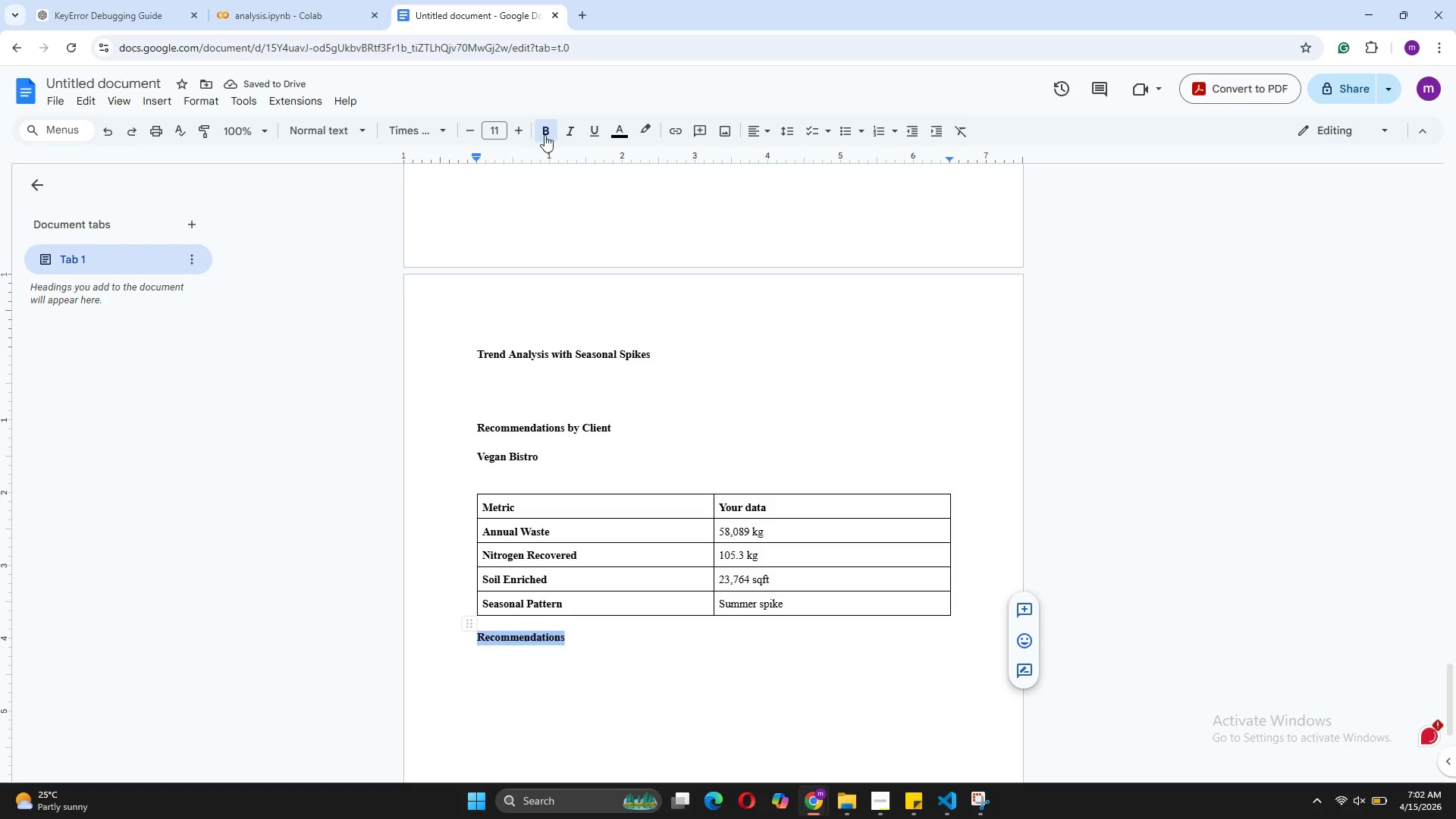 
left_click([544, 135])
 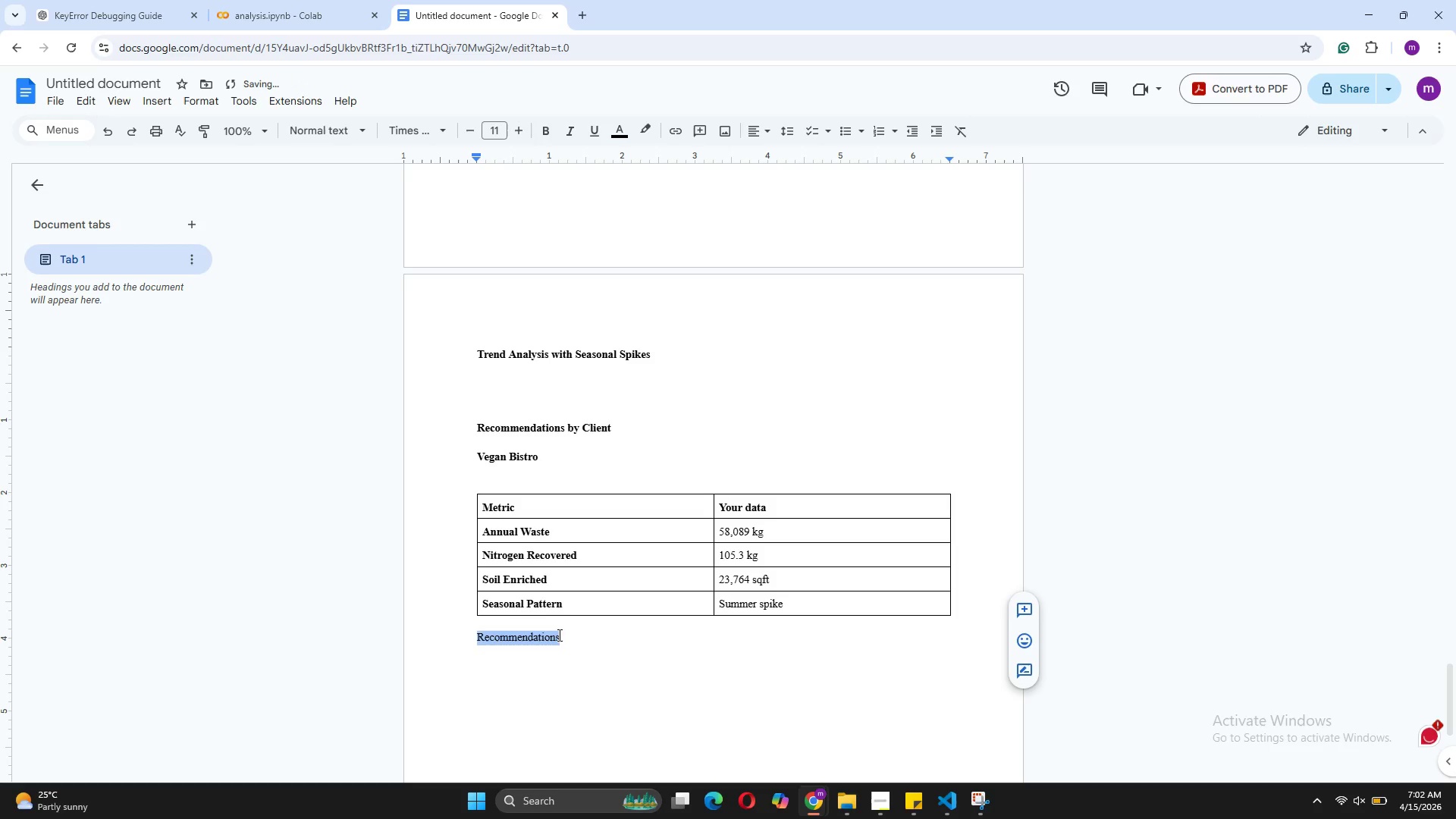 
left_click([558, 635])
 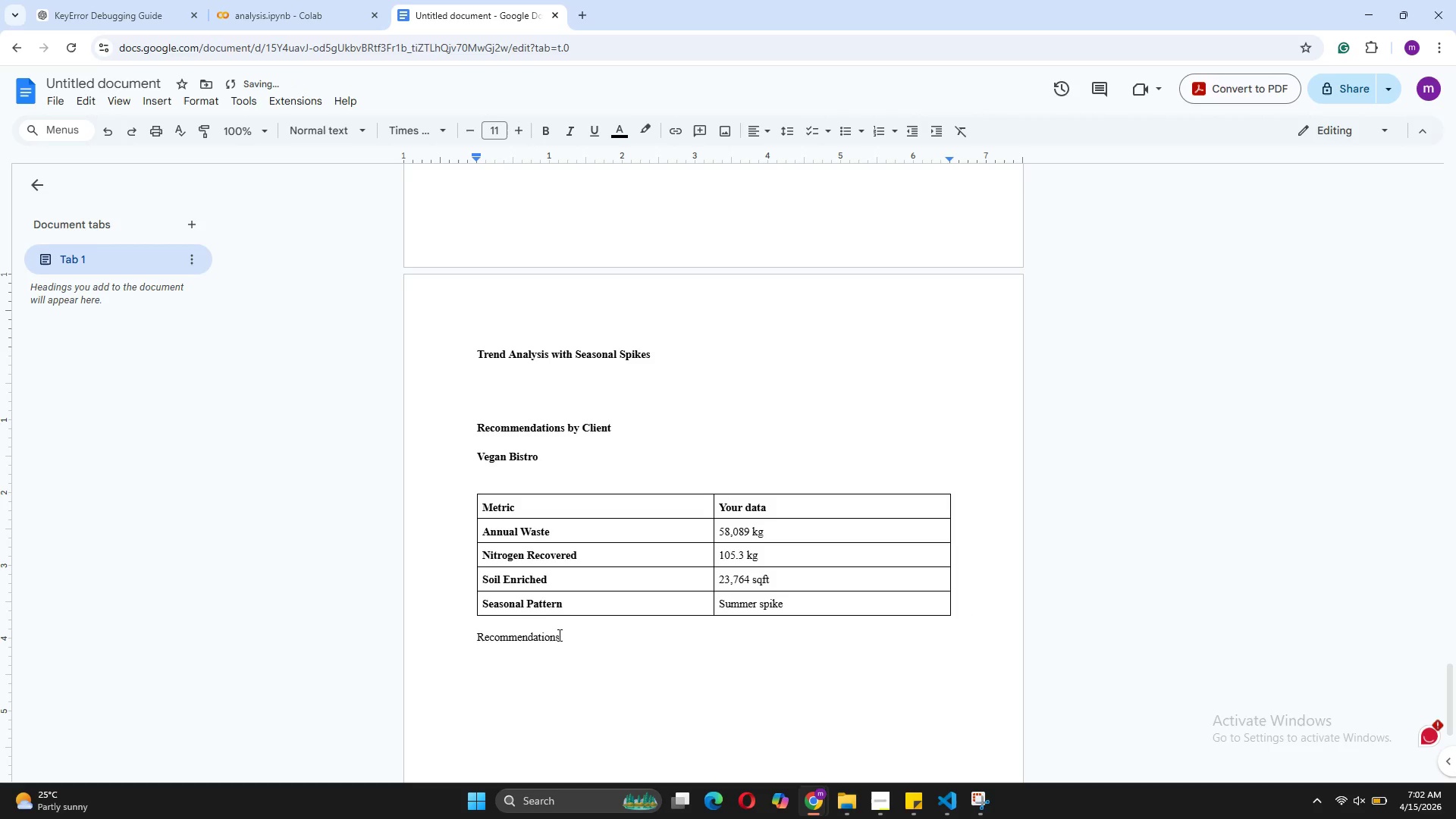 
key(Enter)
 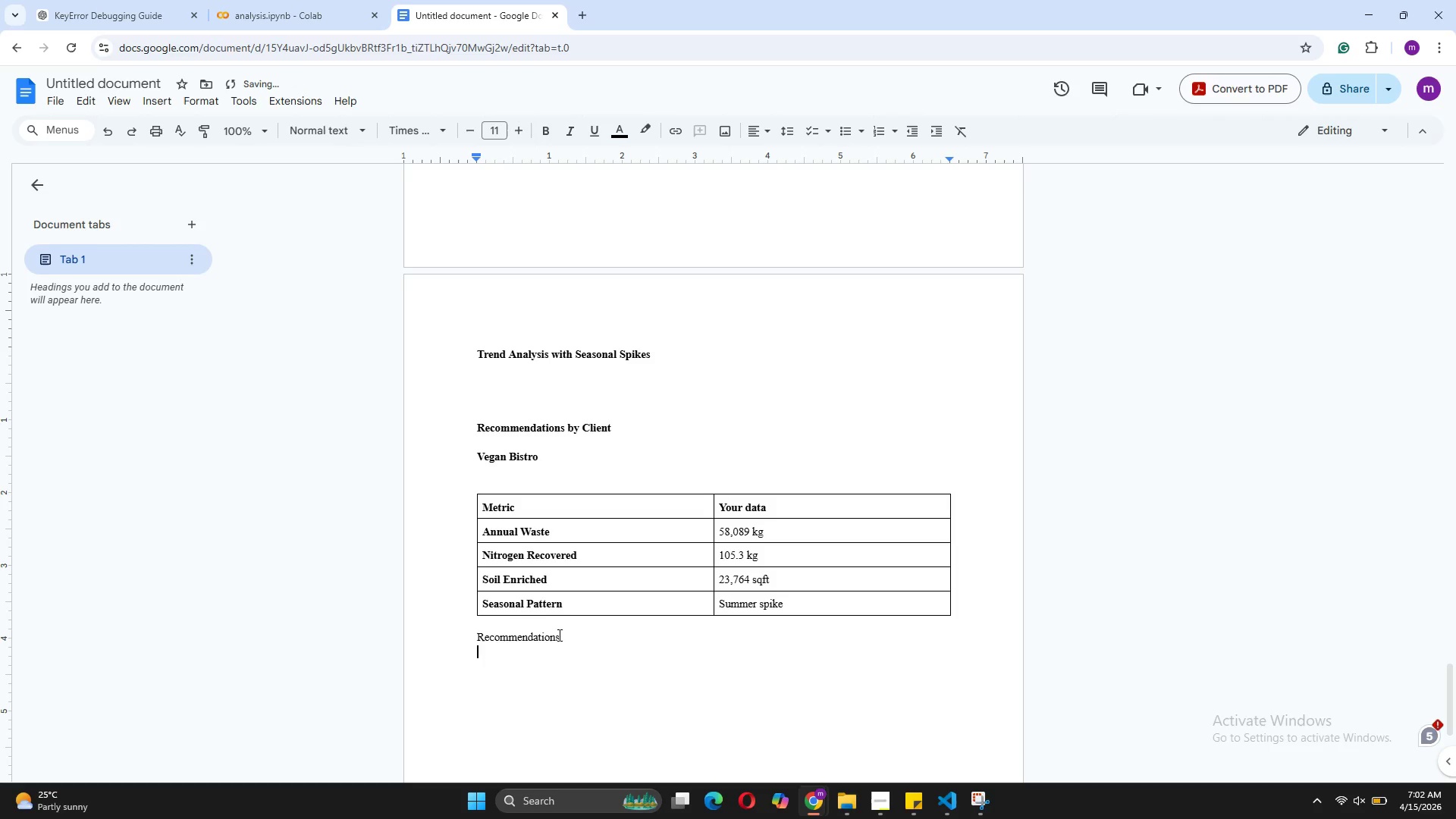 
type(1. Schedule extra pickups)
 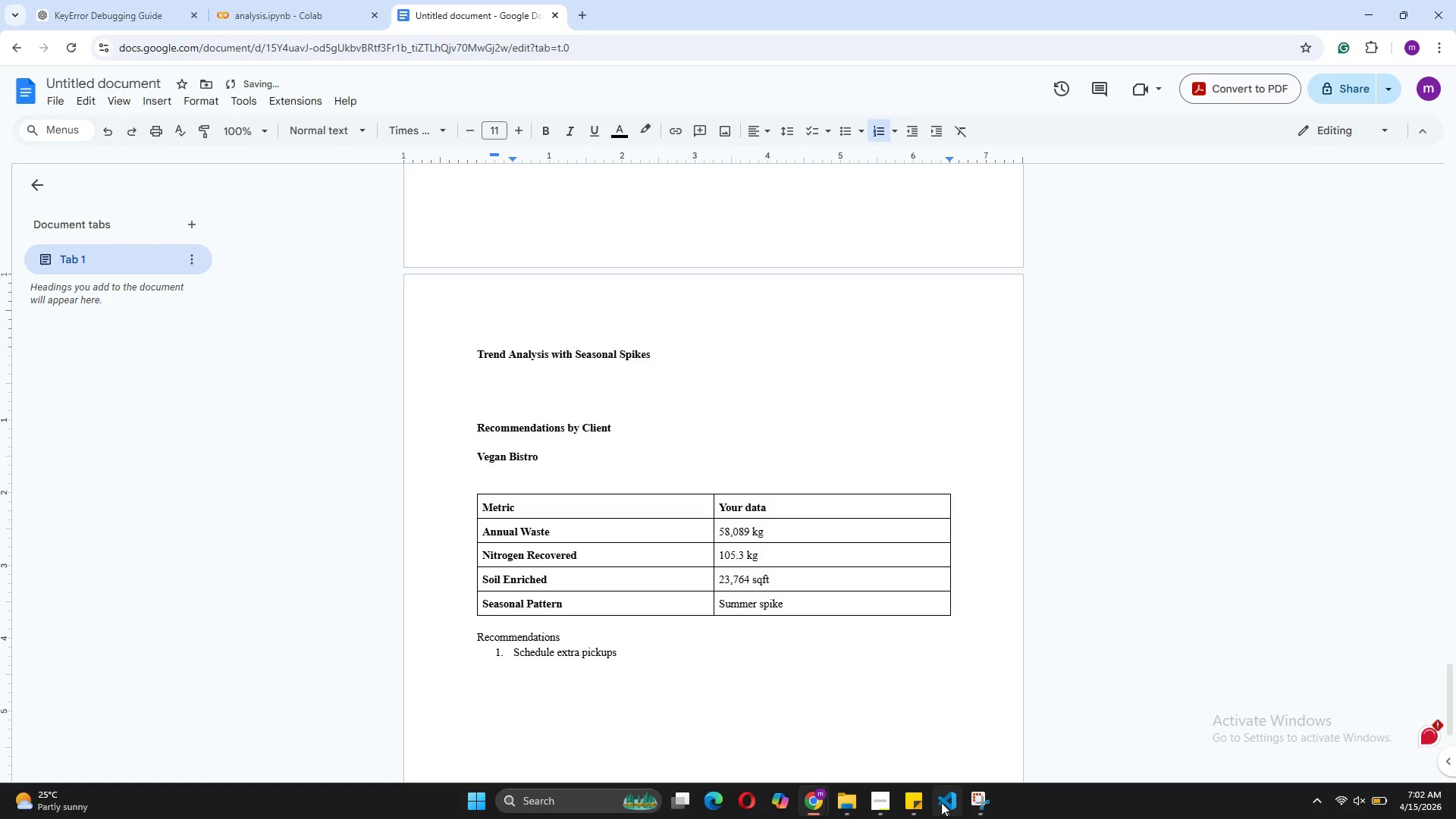 
left_click([971, 730])
 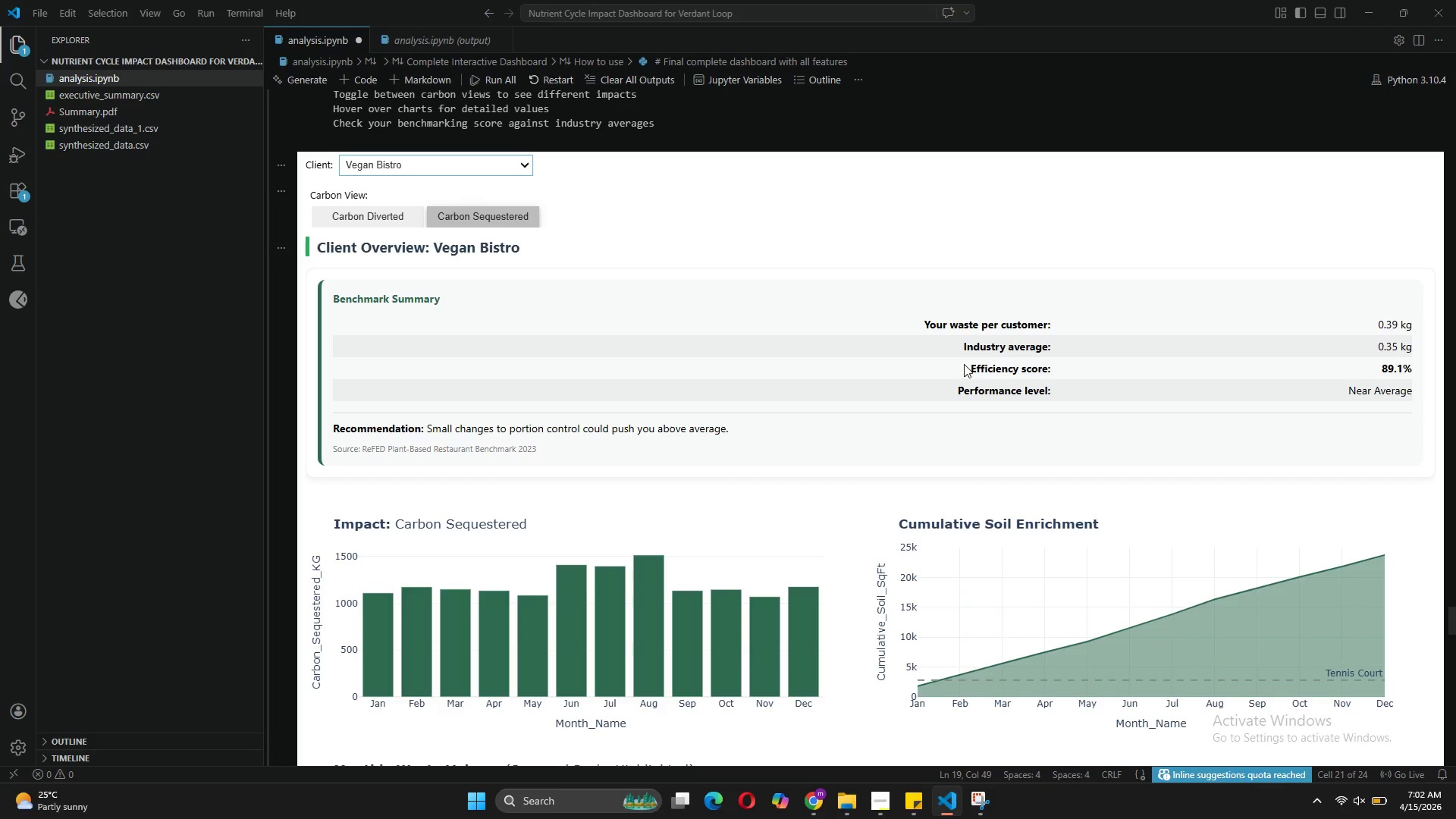 
wait(15.86)
 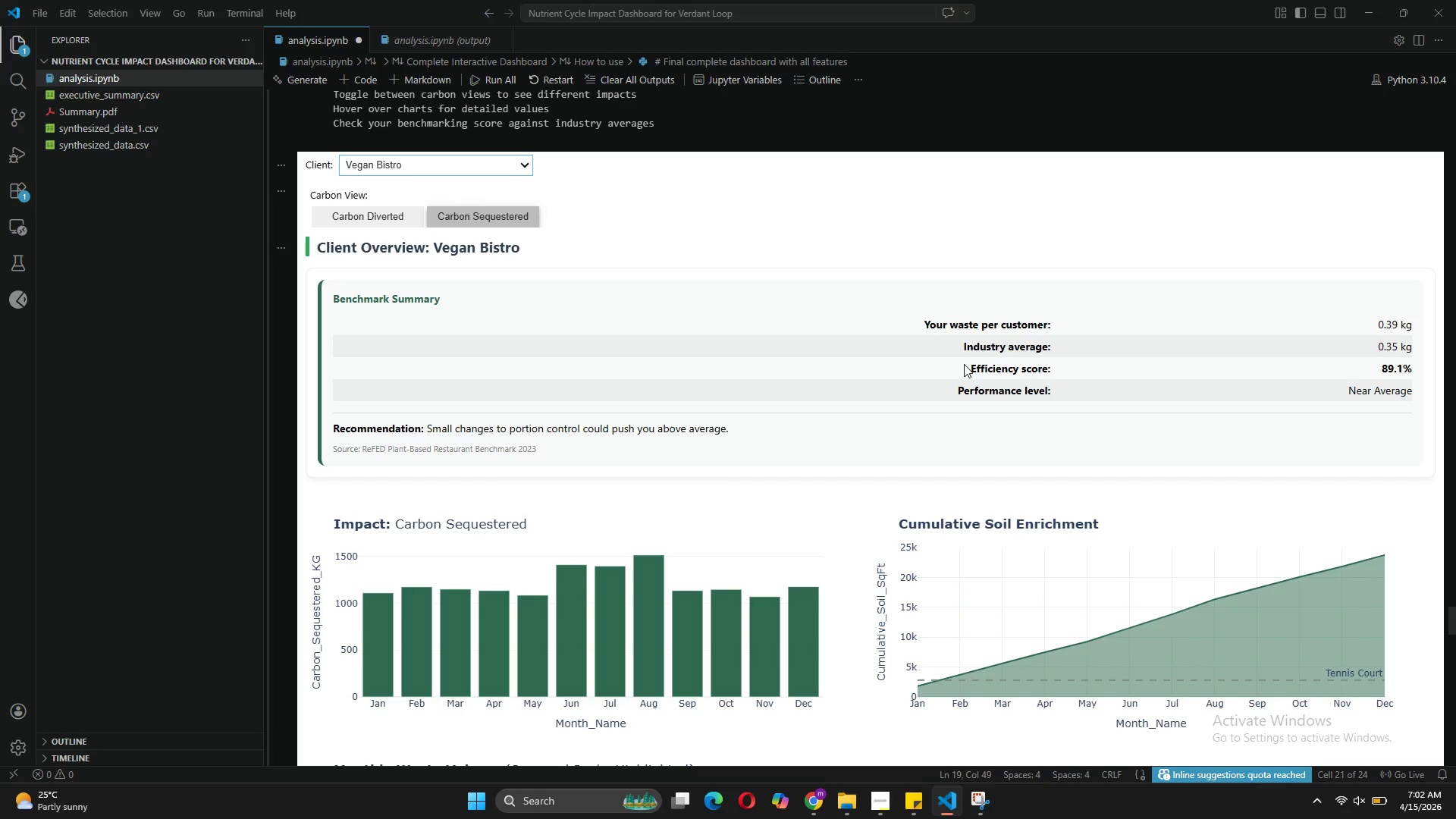 
left_click([849, 742])
 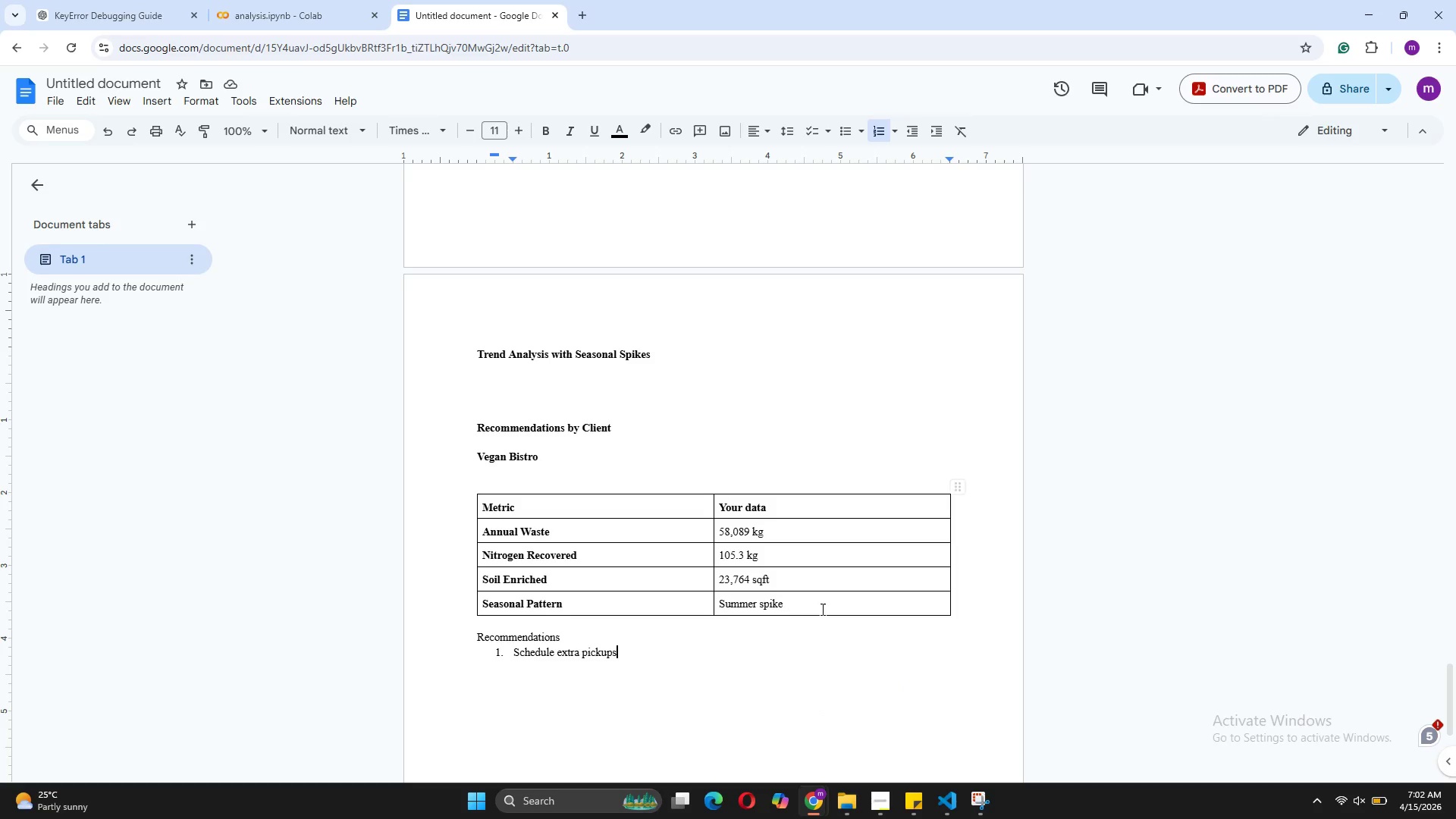 
left_click([821, 609])
 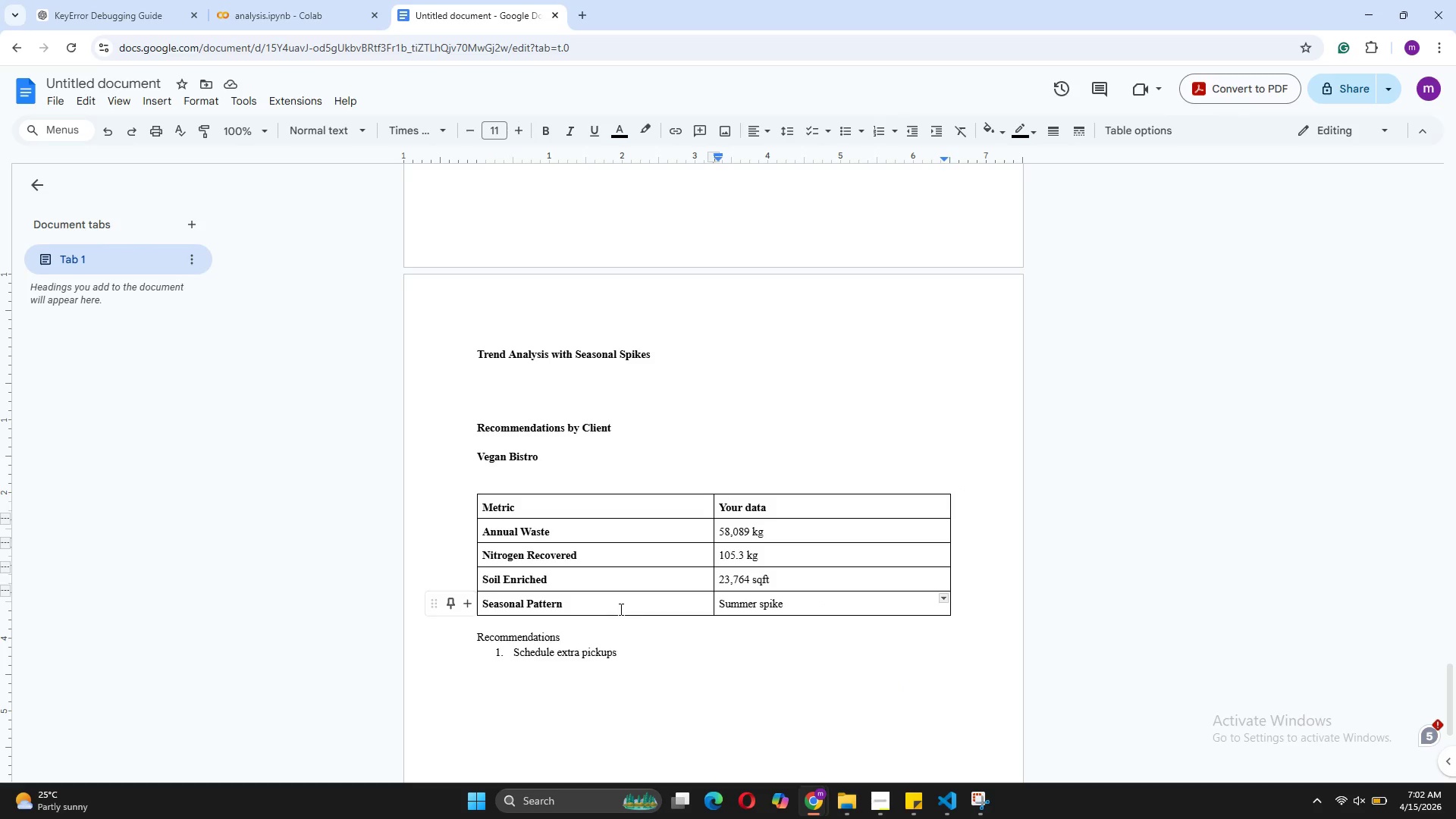 
right_click([618, 609])
 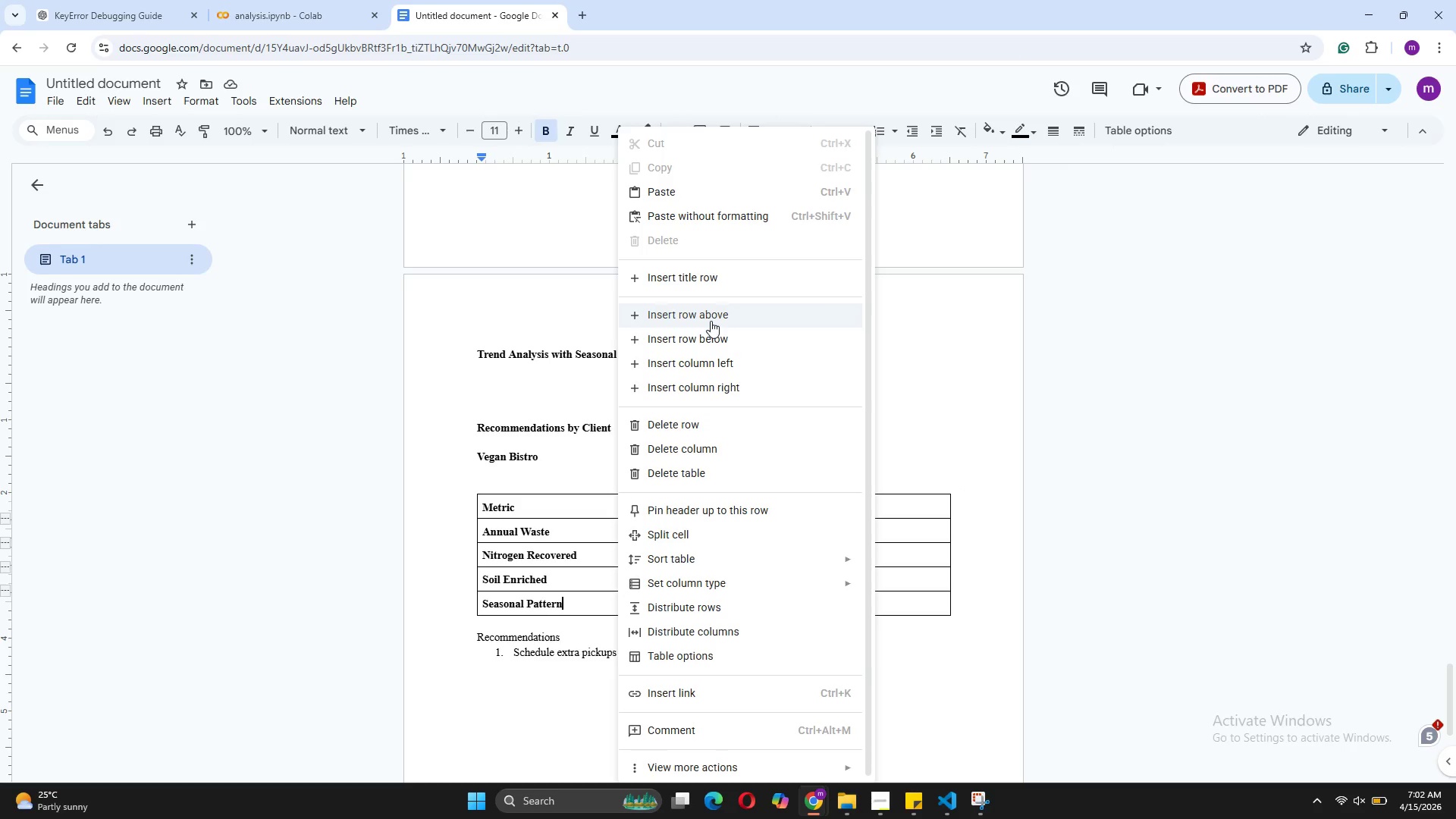 
left_click([710, 337])
 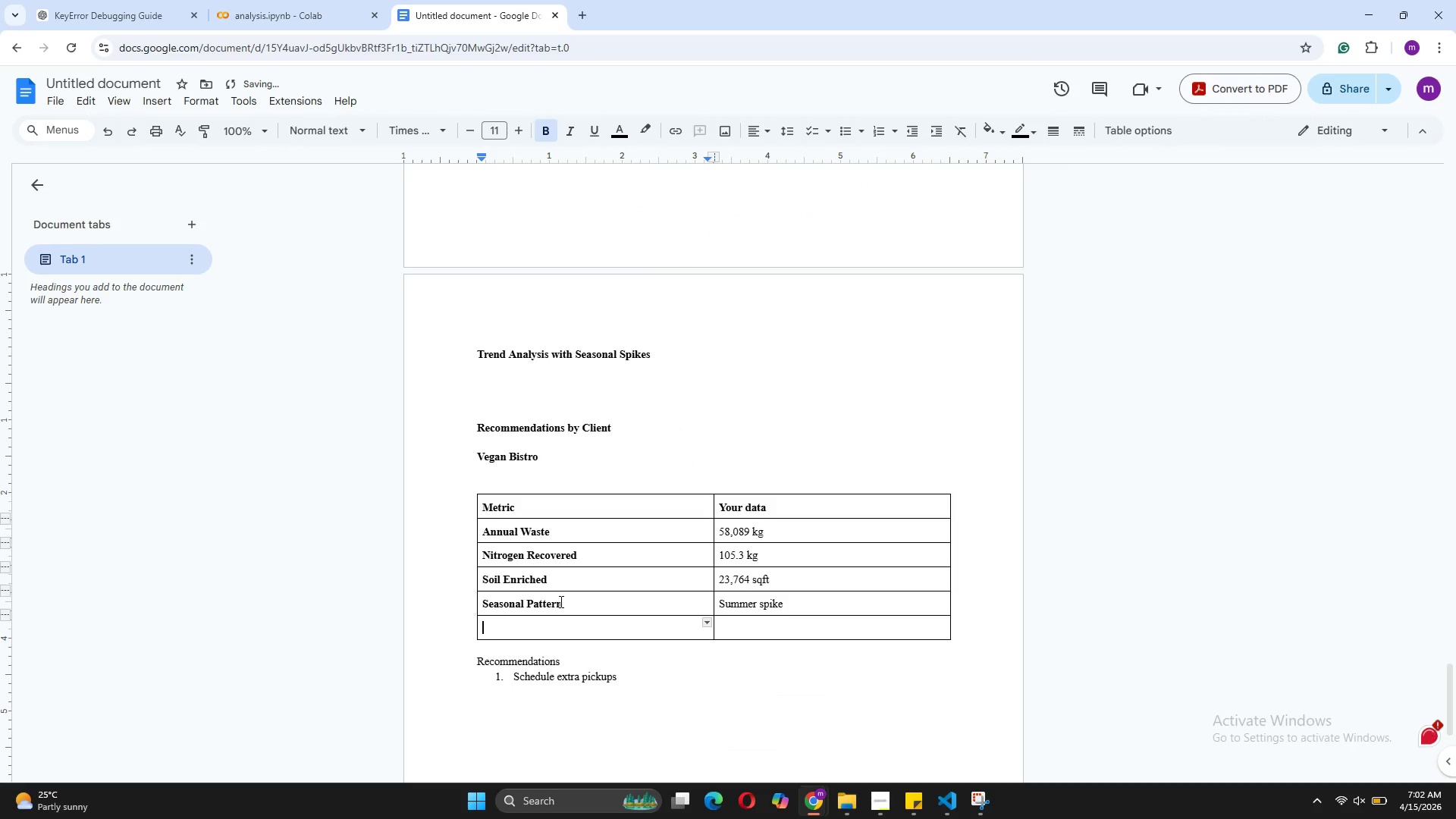 
type(Efficiency score )
 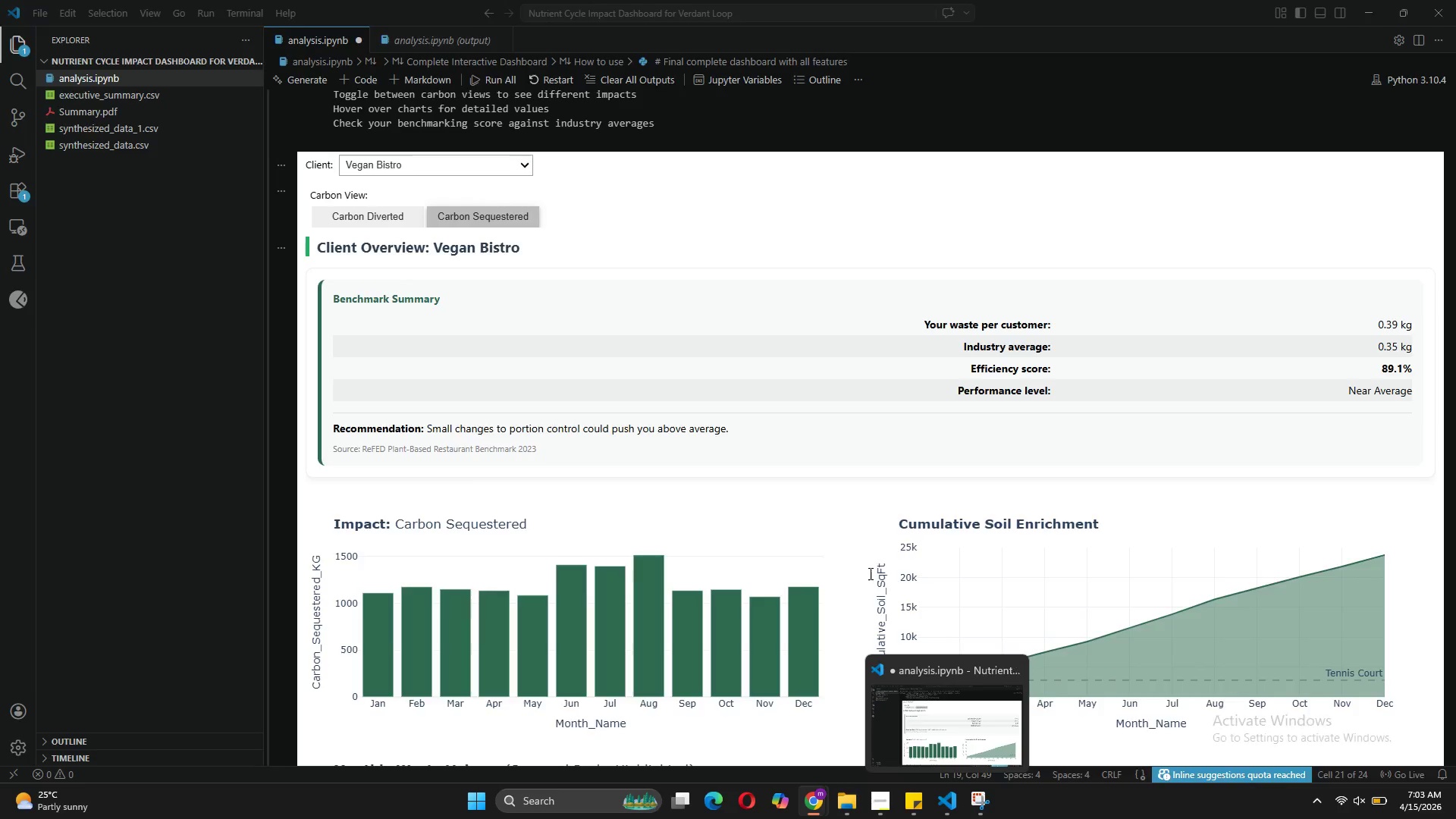 
left_click([754, 634])
 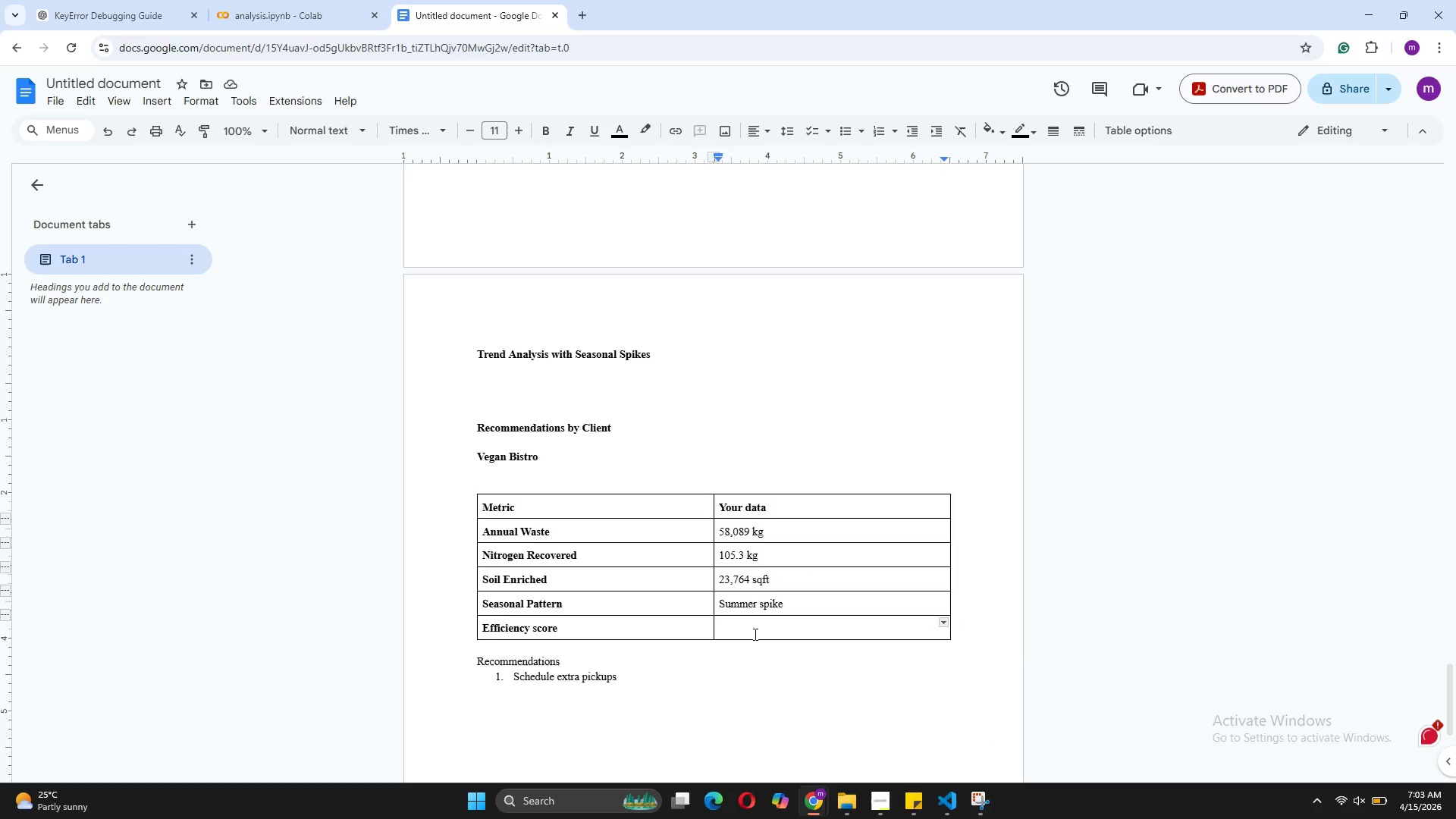 
type(89.1%)
 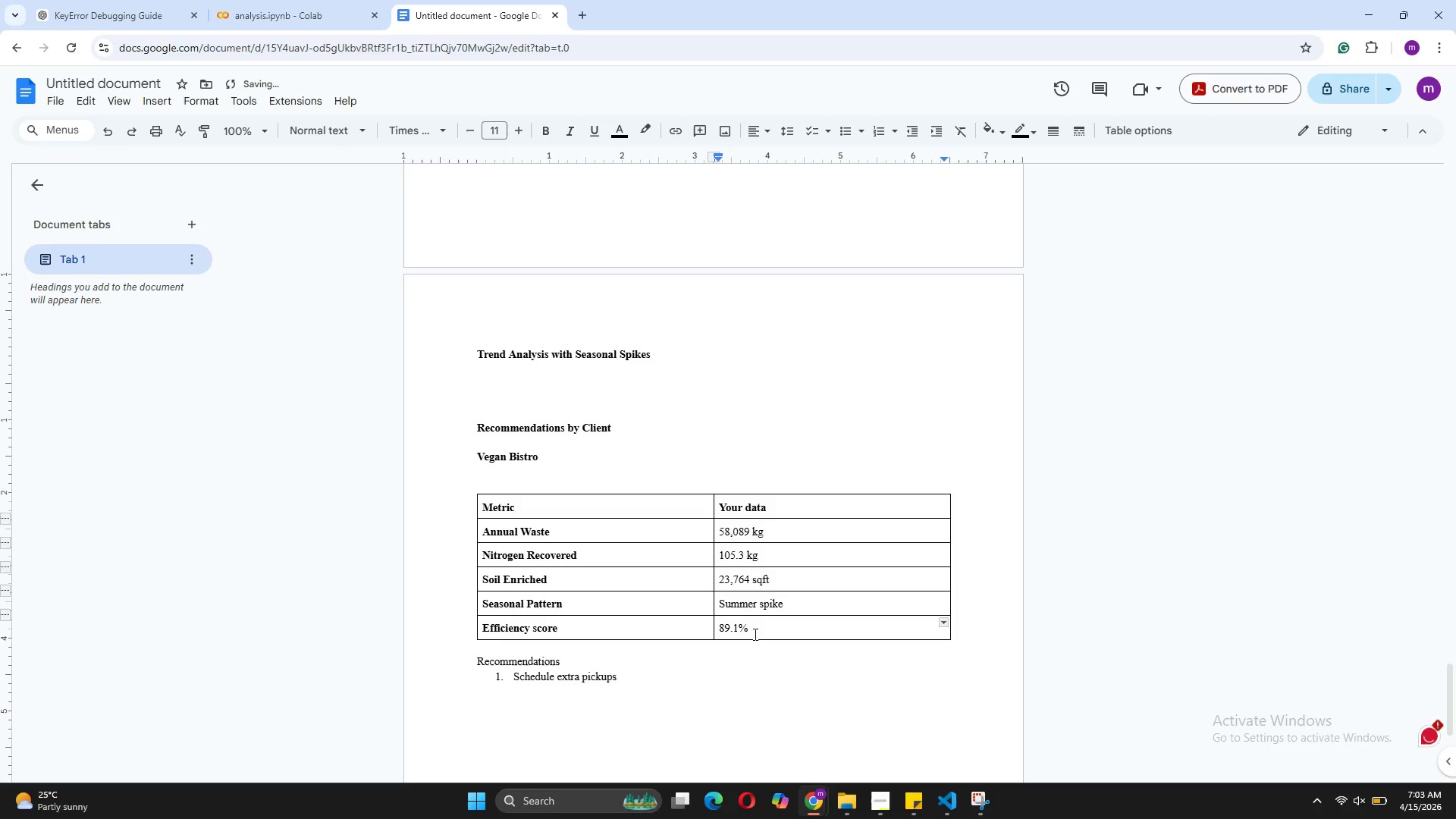 
left_click([626, 676])
 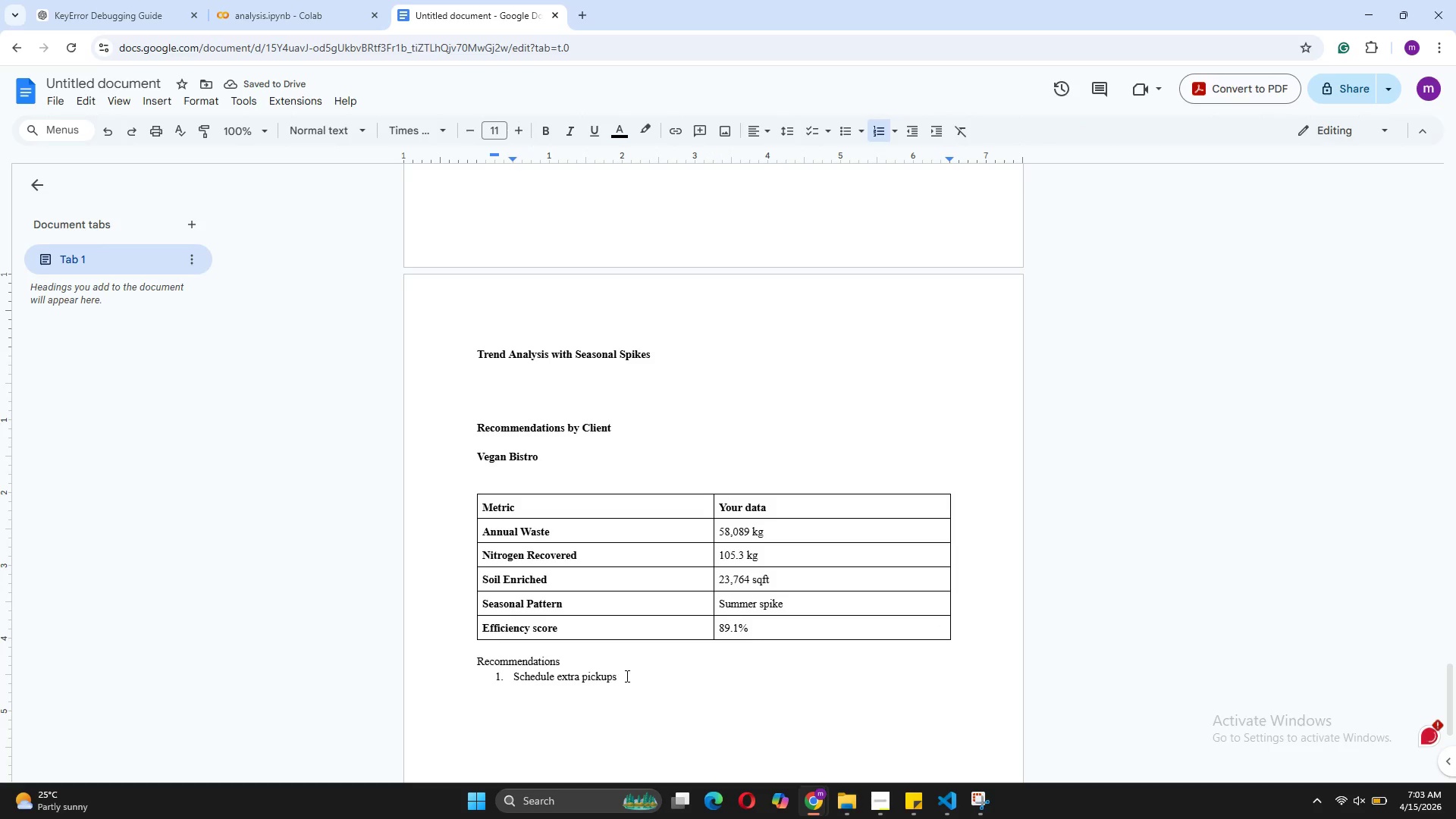 
type( in June, July, August)
 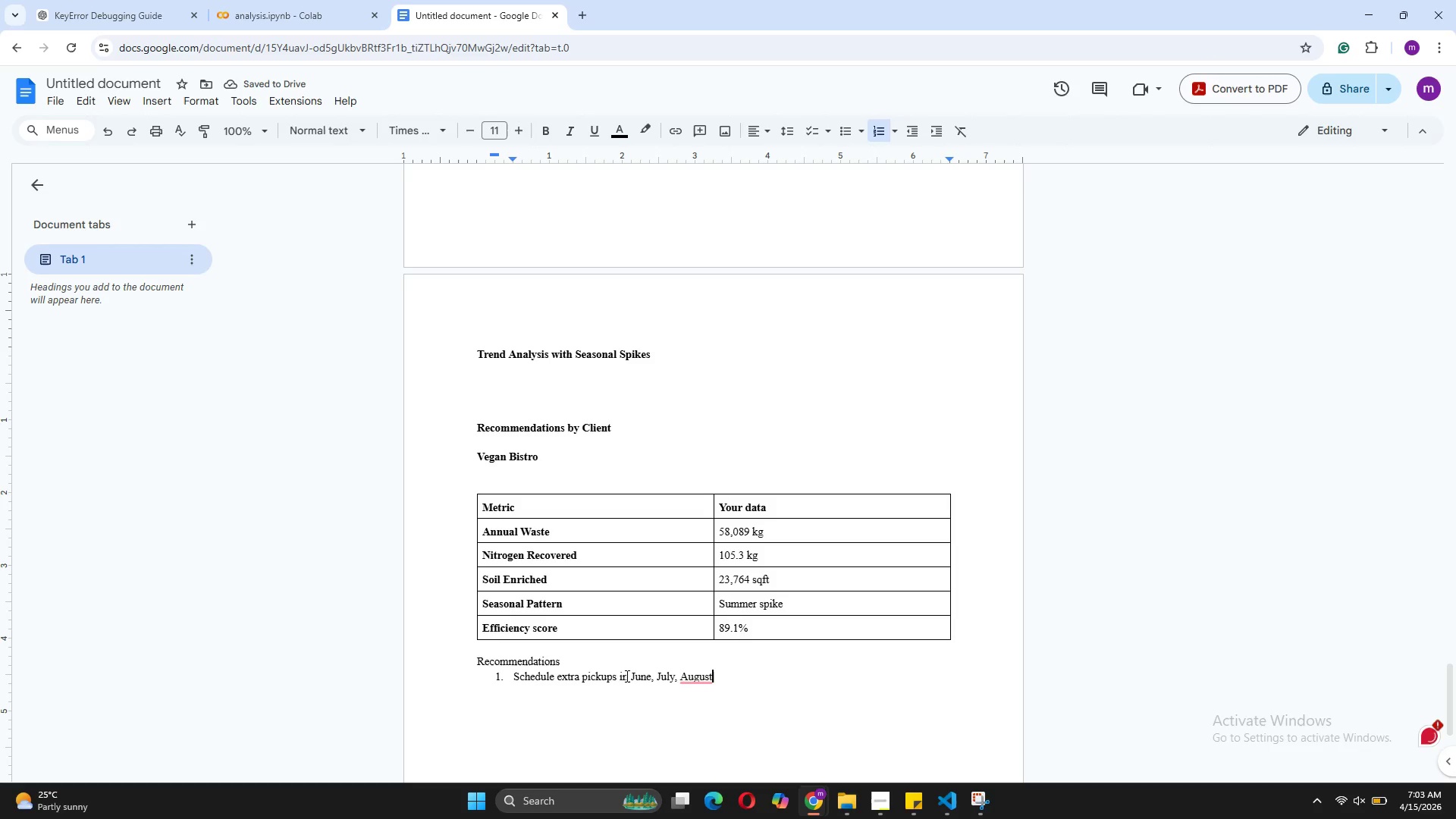 
wait(5.47)
 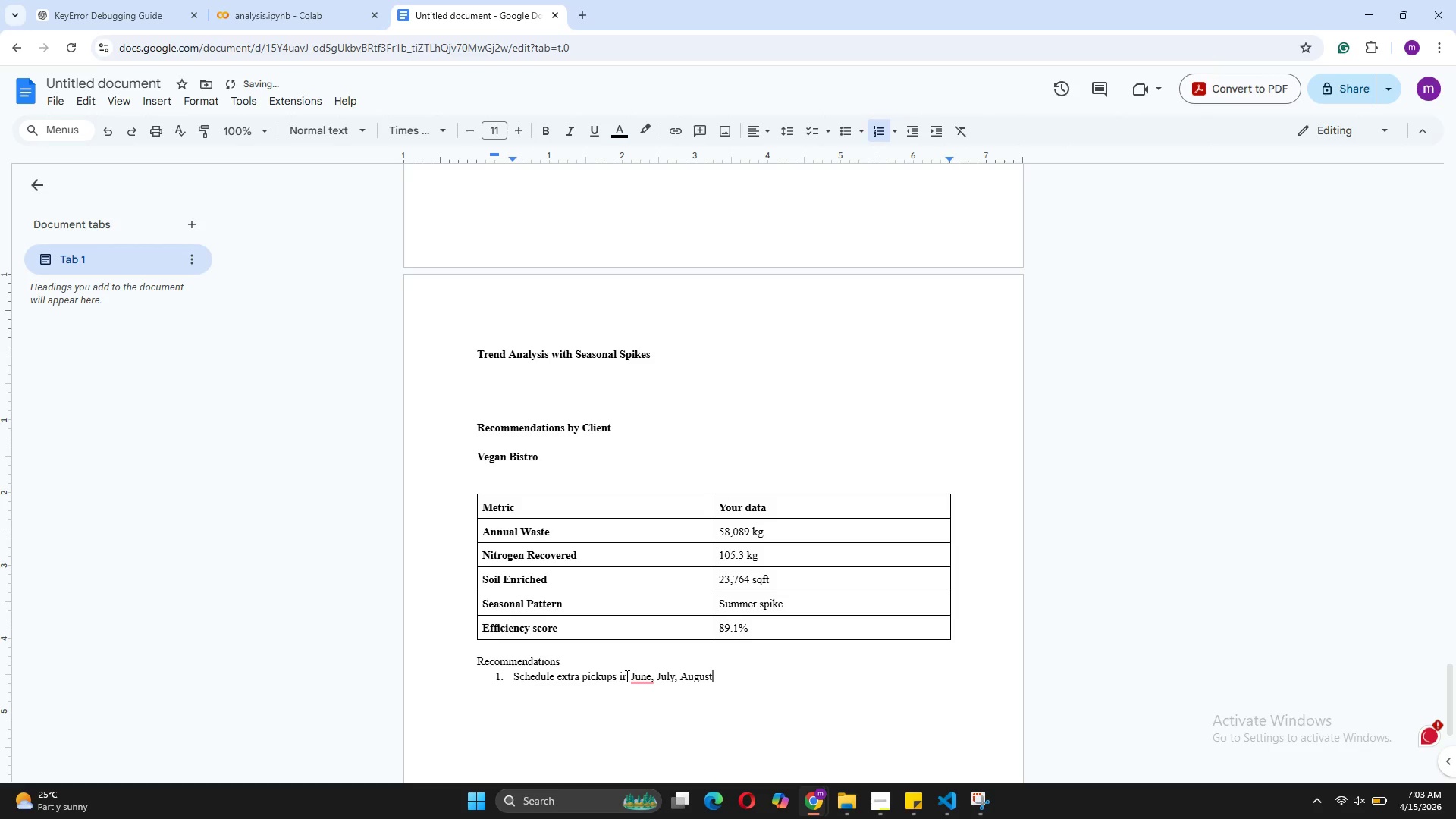 
key(Enter)
 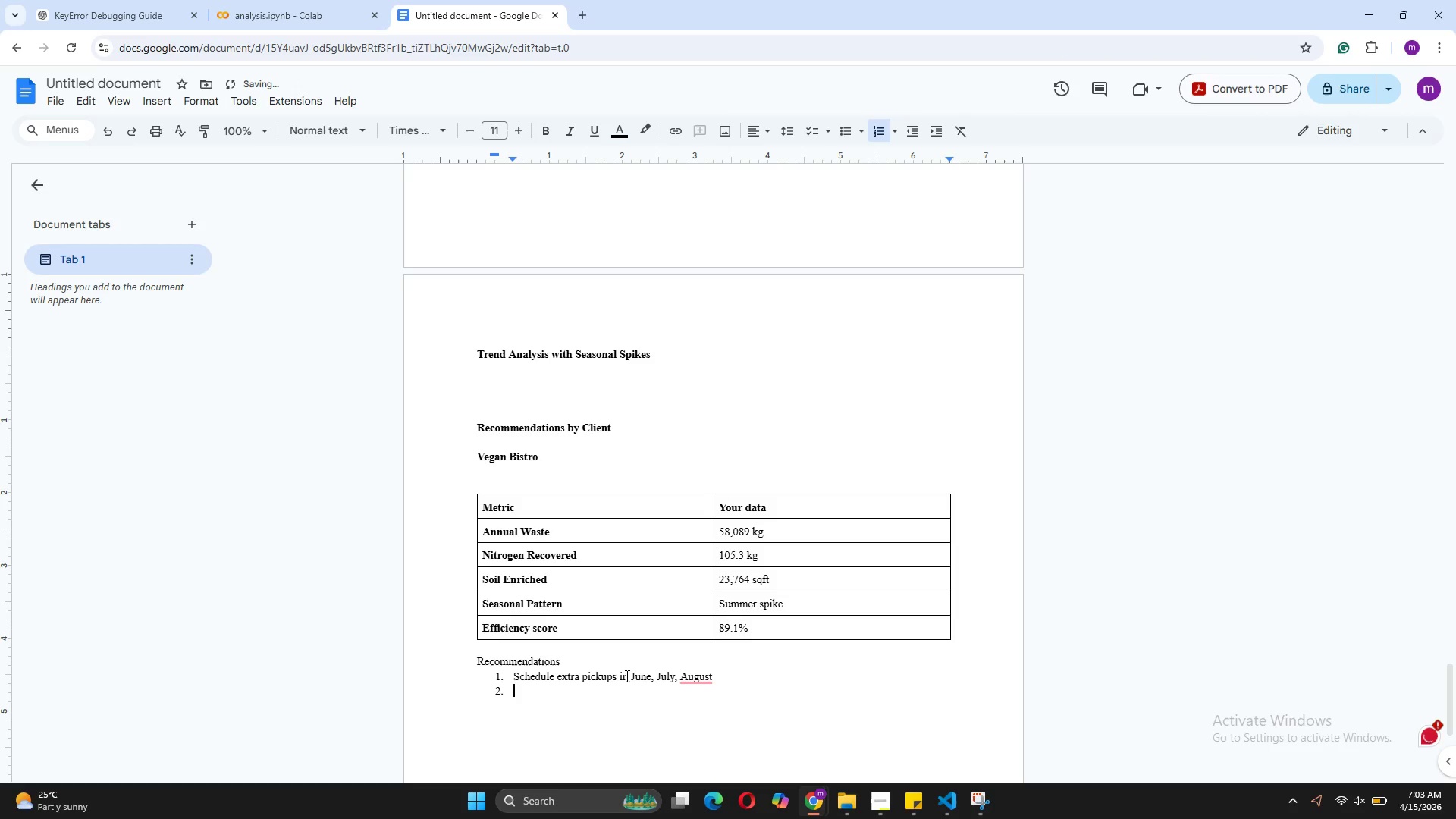 
type(Strong potassium recovery)
 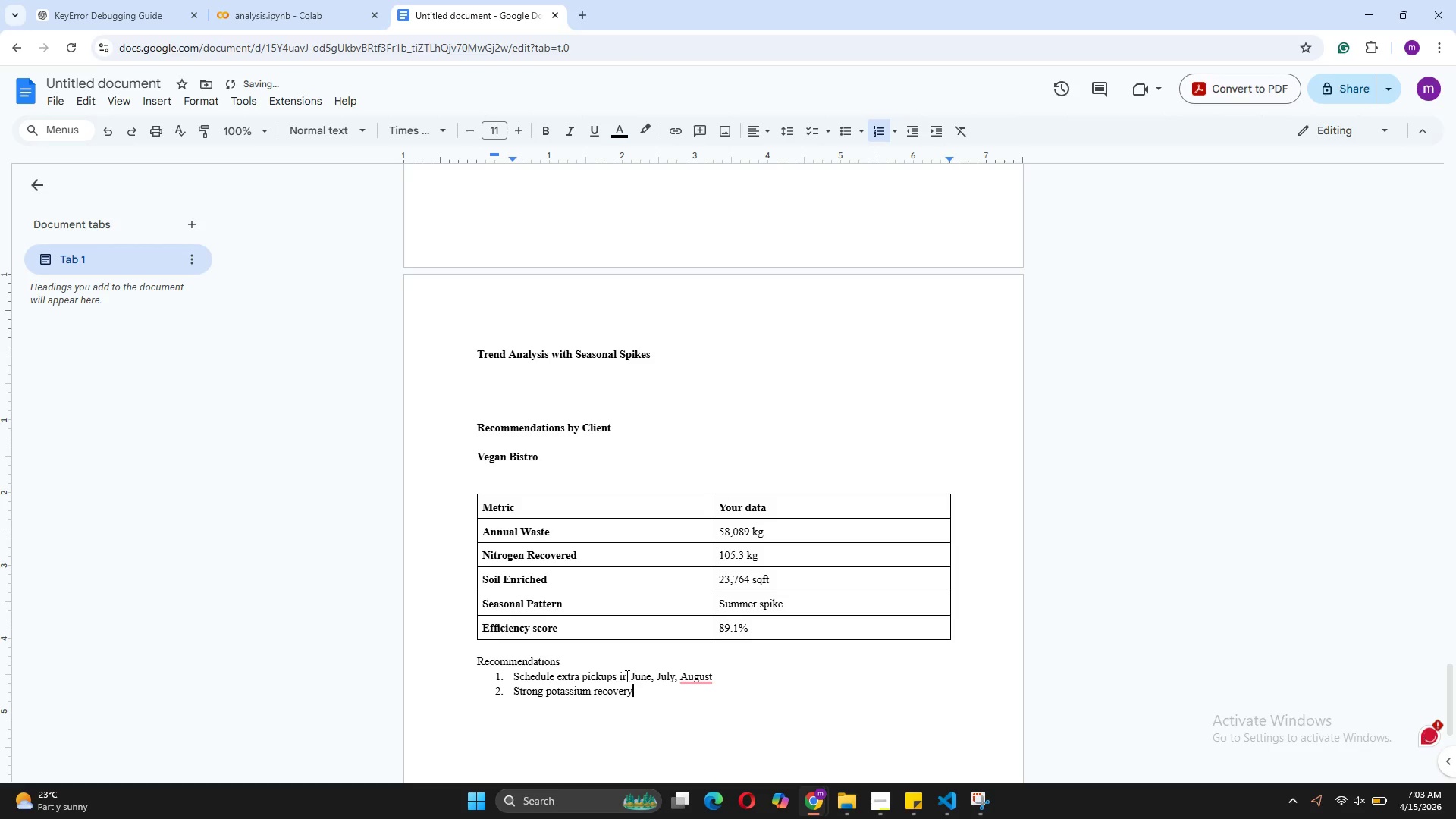 
key(Enter)
 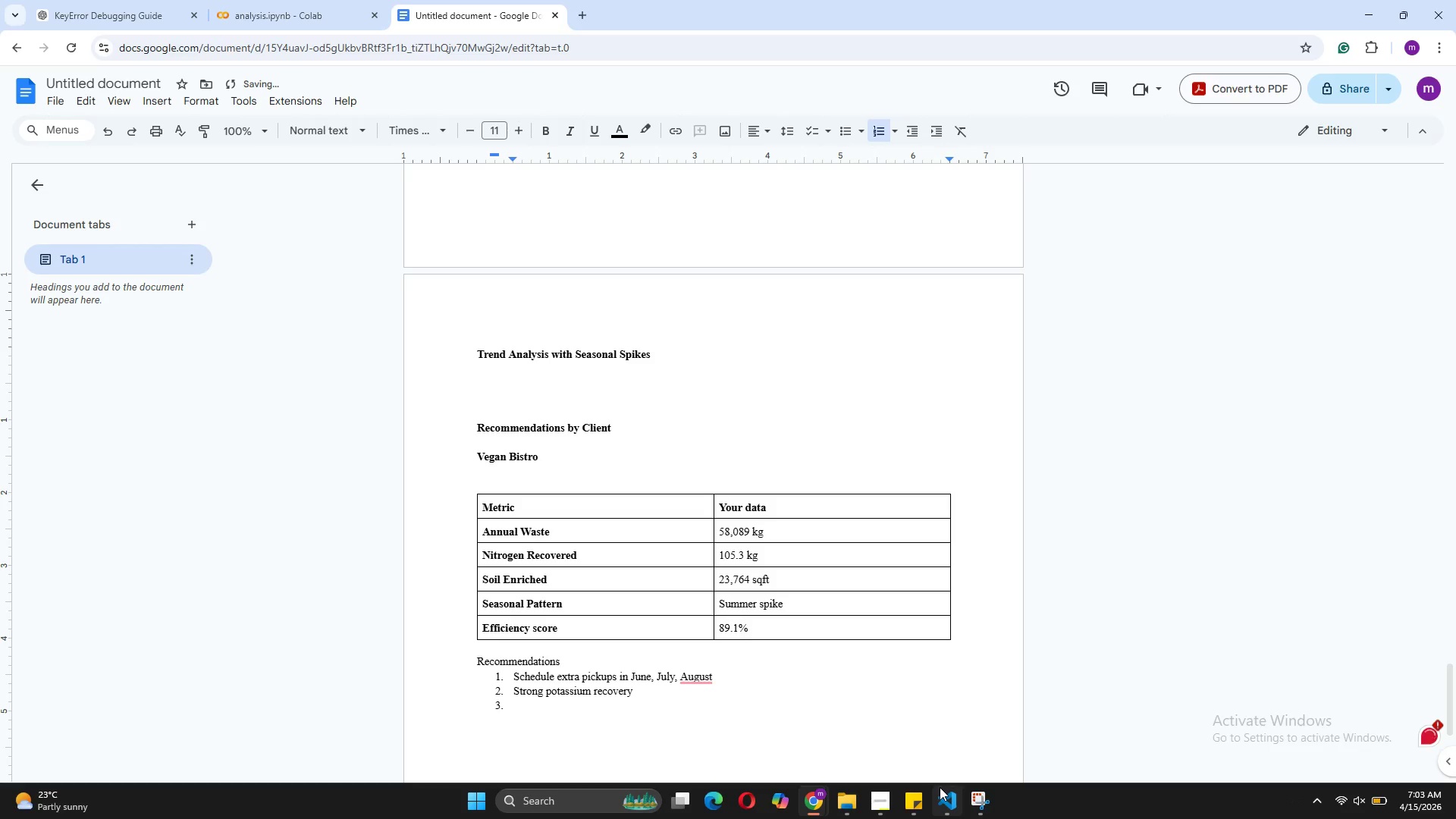 
left_click([974, 734])
 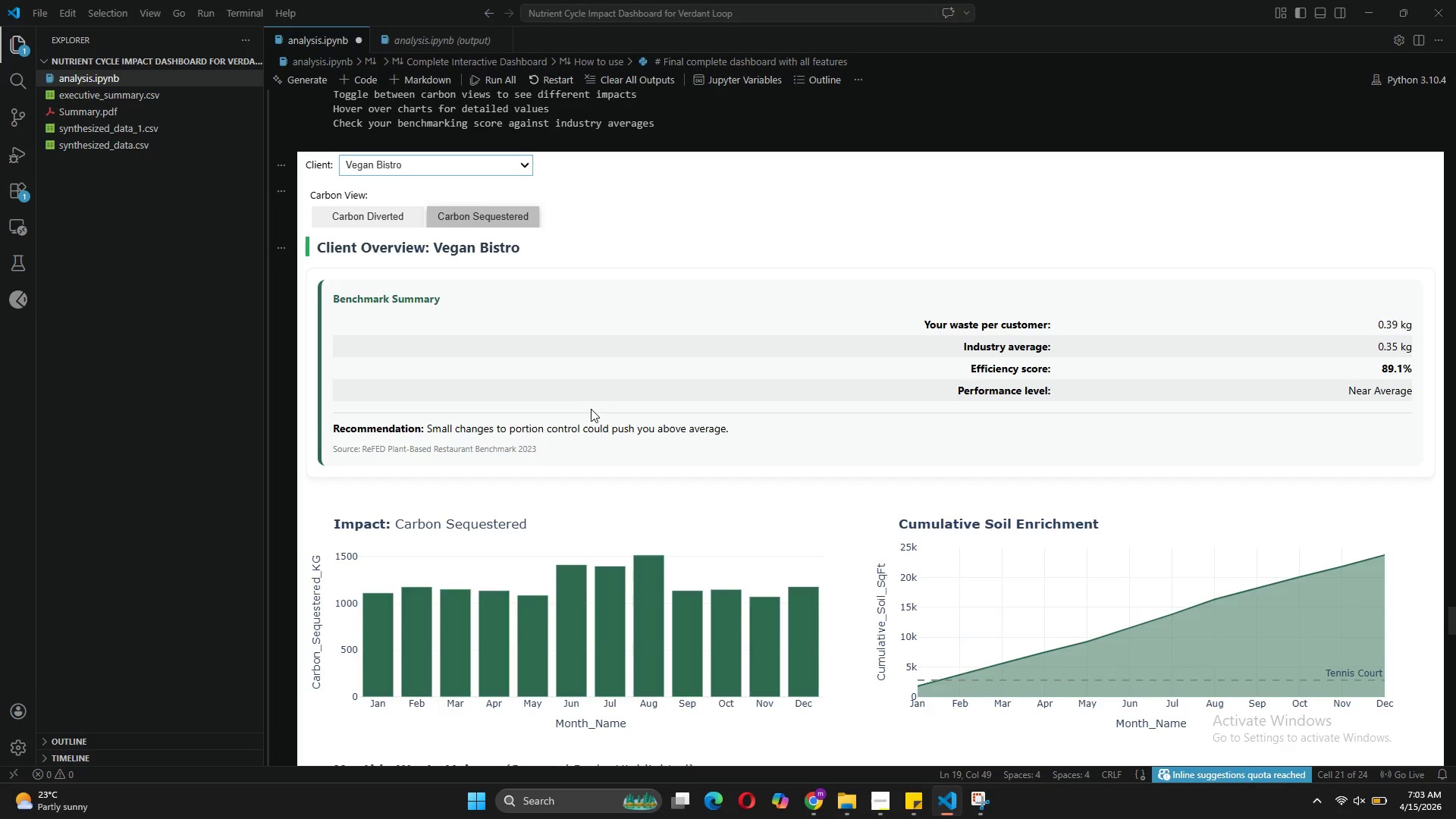 
left_click_drag(start_coordinate=[737, 436], to_coordinate=[513, 431])
 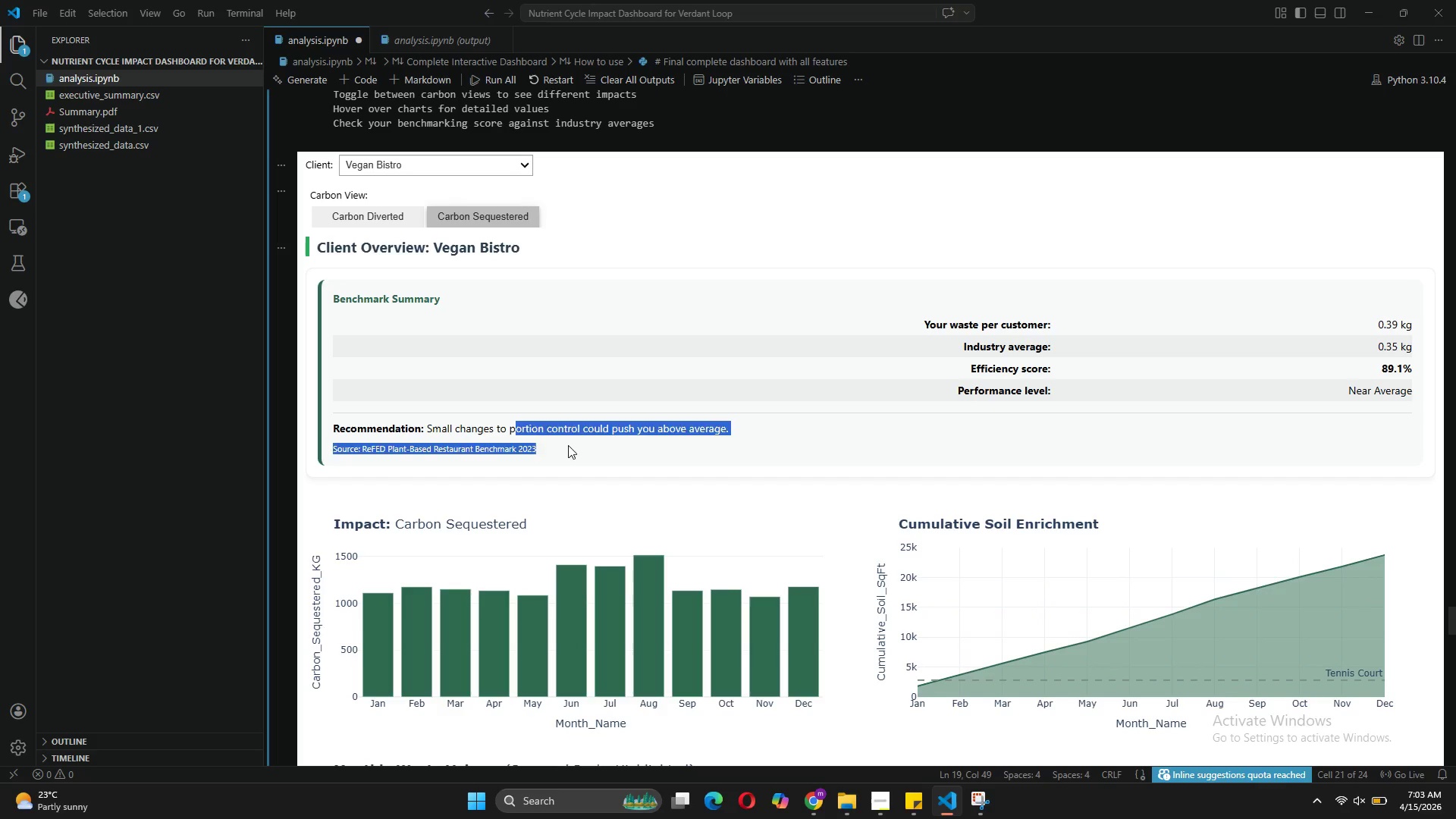 
left_click([568, 445])
 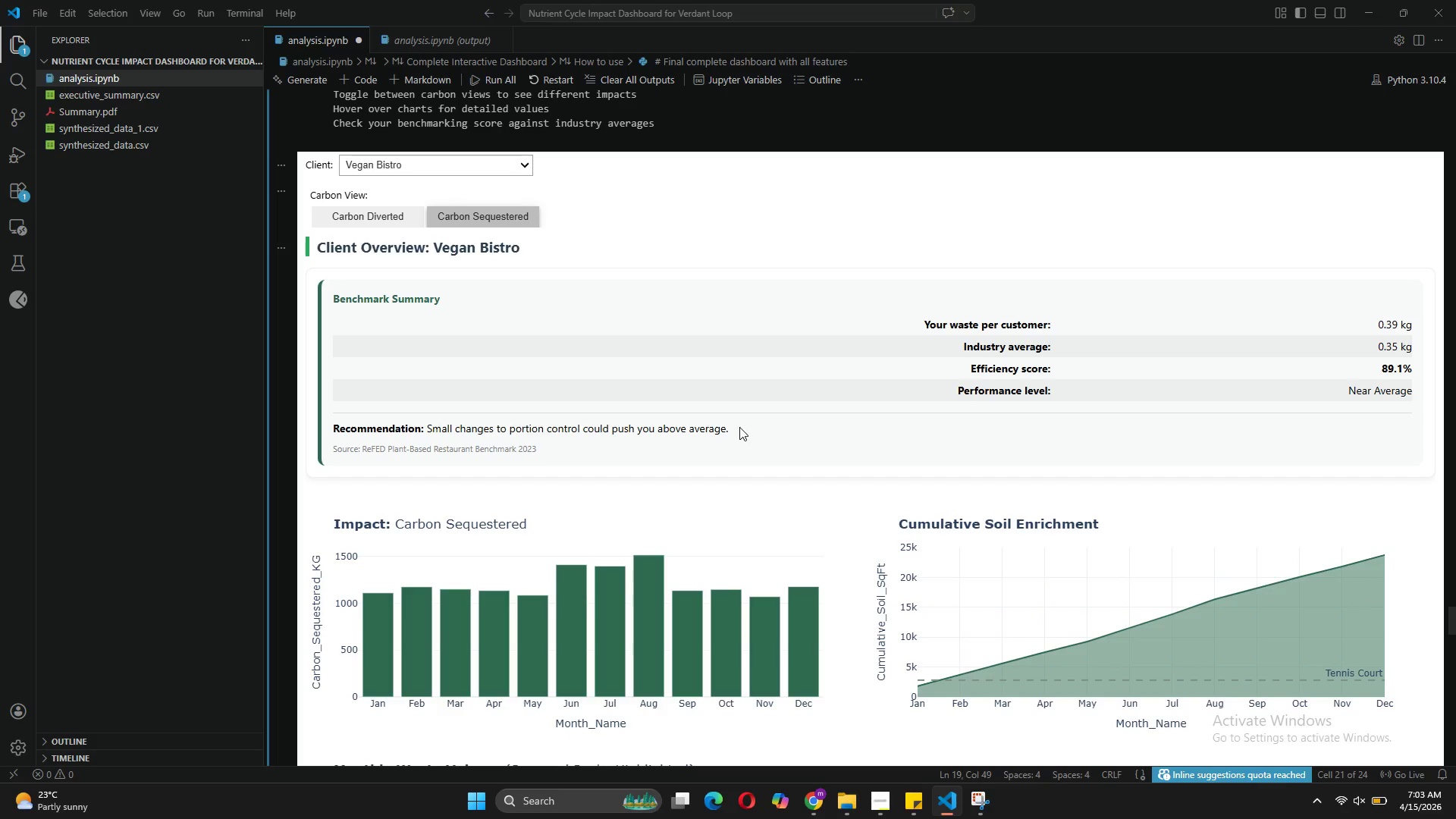 
left_click_drag(start_coordinate=[745, 431], to_coordinate=[428, 425])
 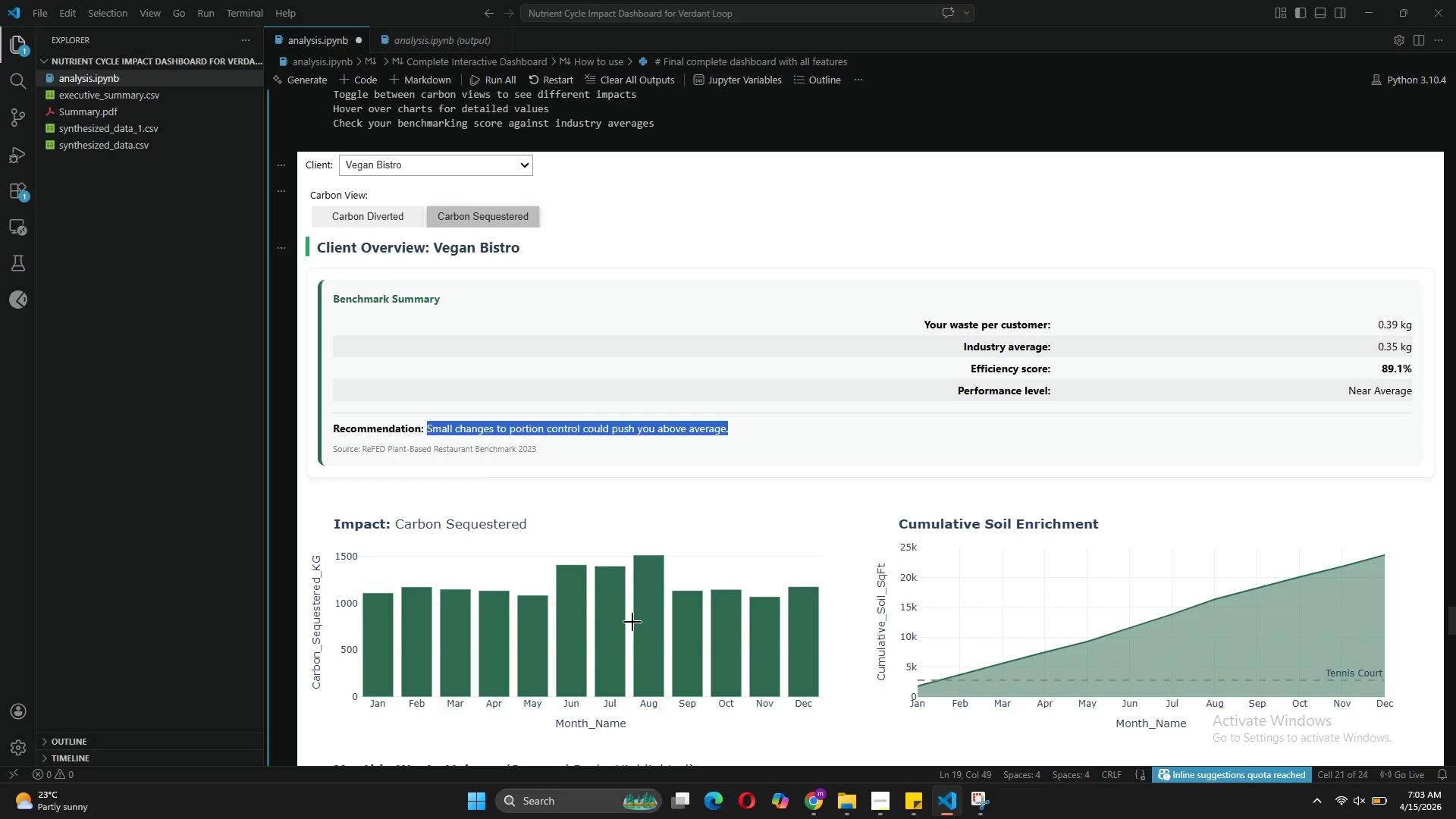 
key(Control+C)
 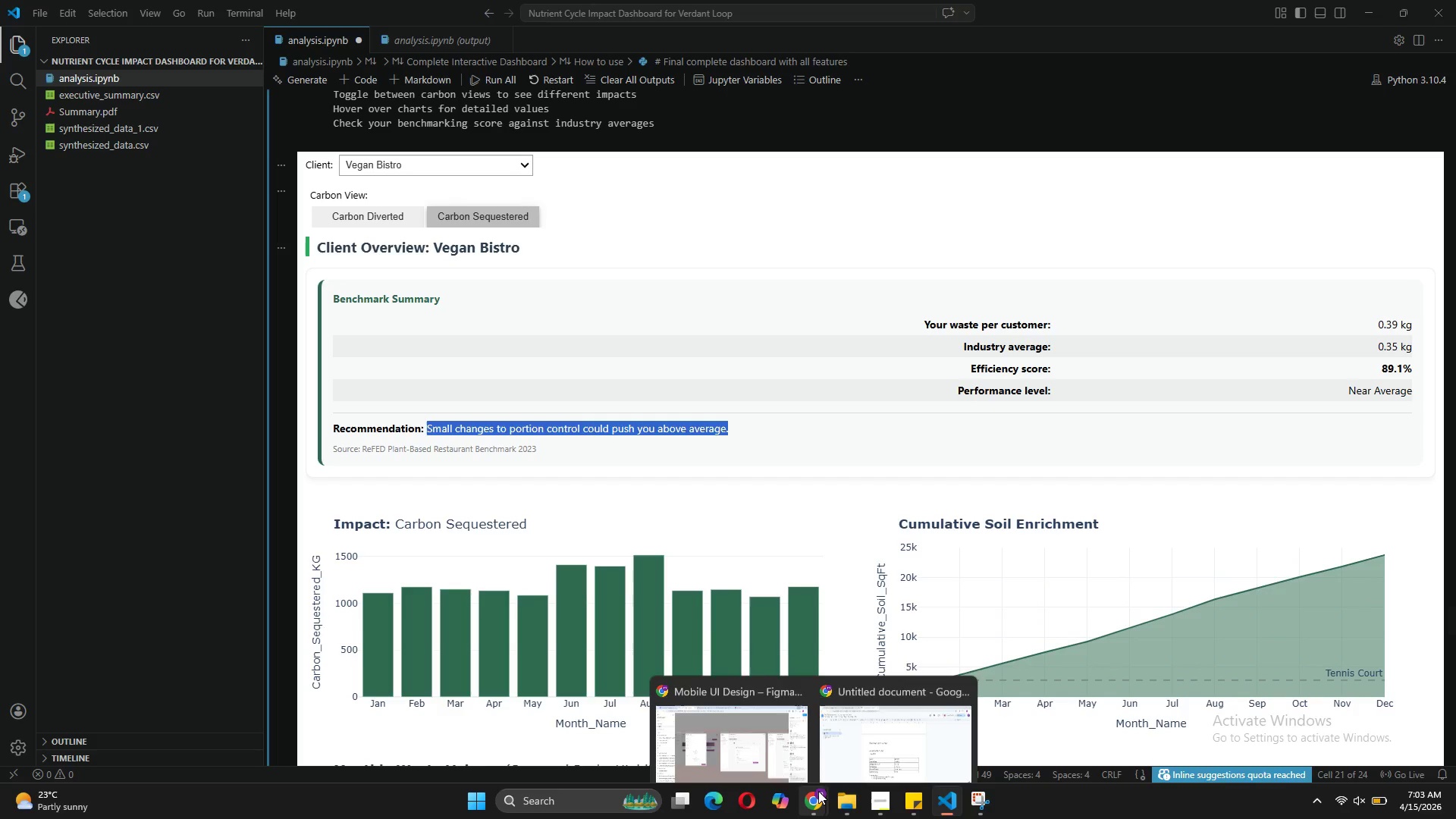 
left_click([855, 732])
 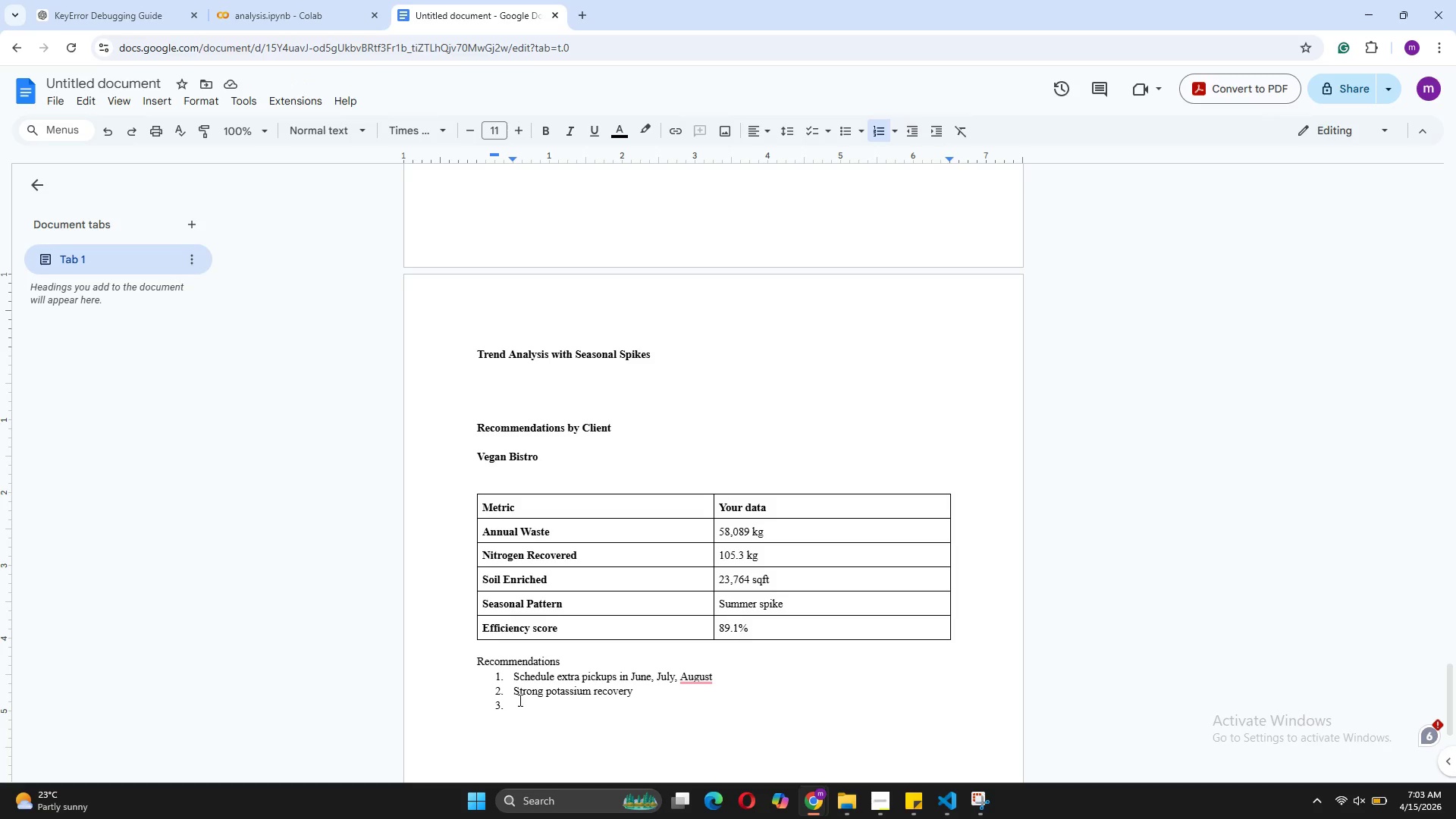 
key(Control+V)
 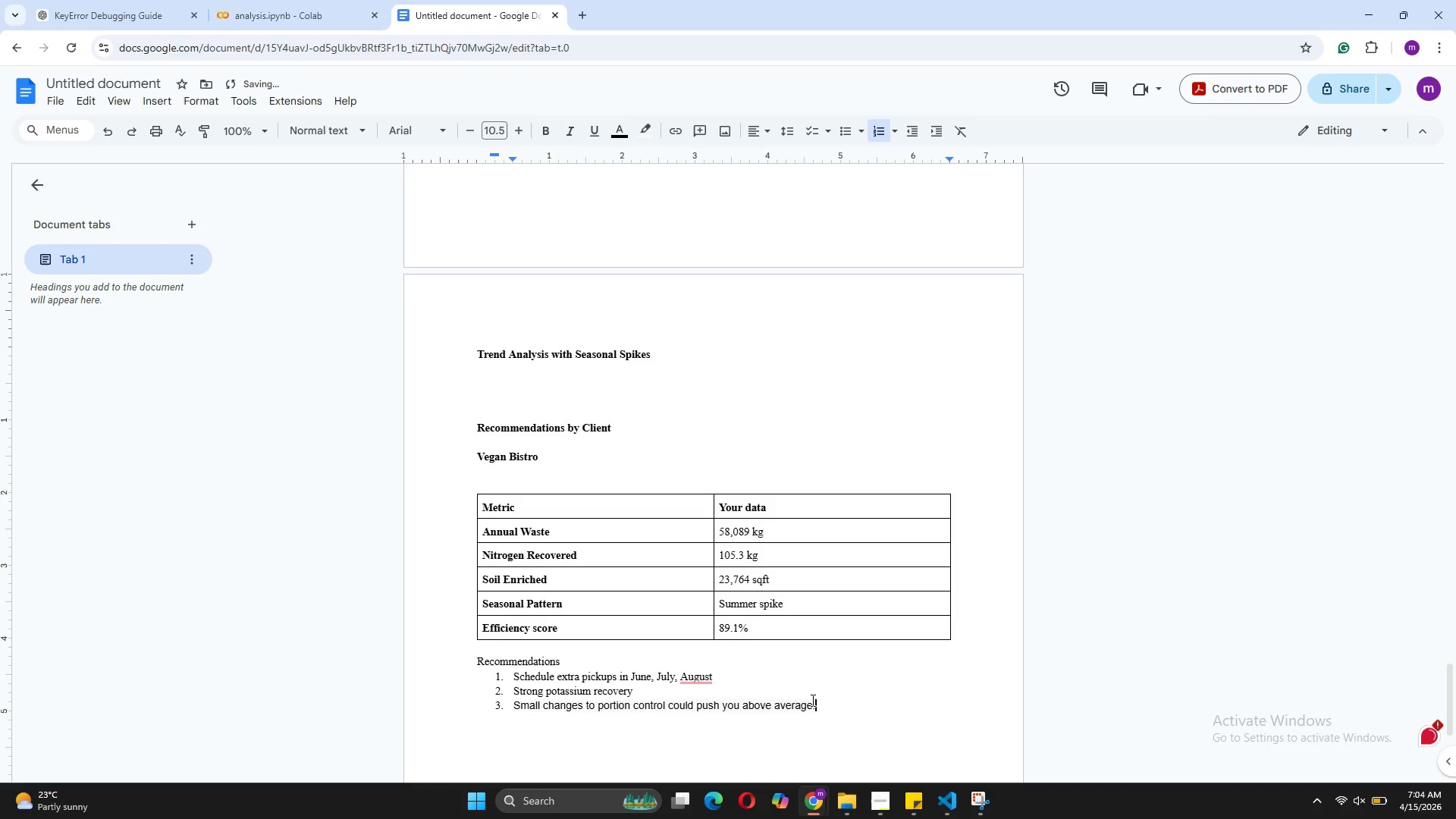 
left_click_drag(start_coordinate=[815, 704], to_coordinate=[497, 701])
 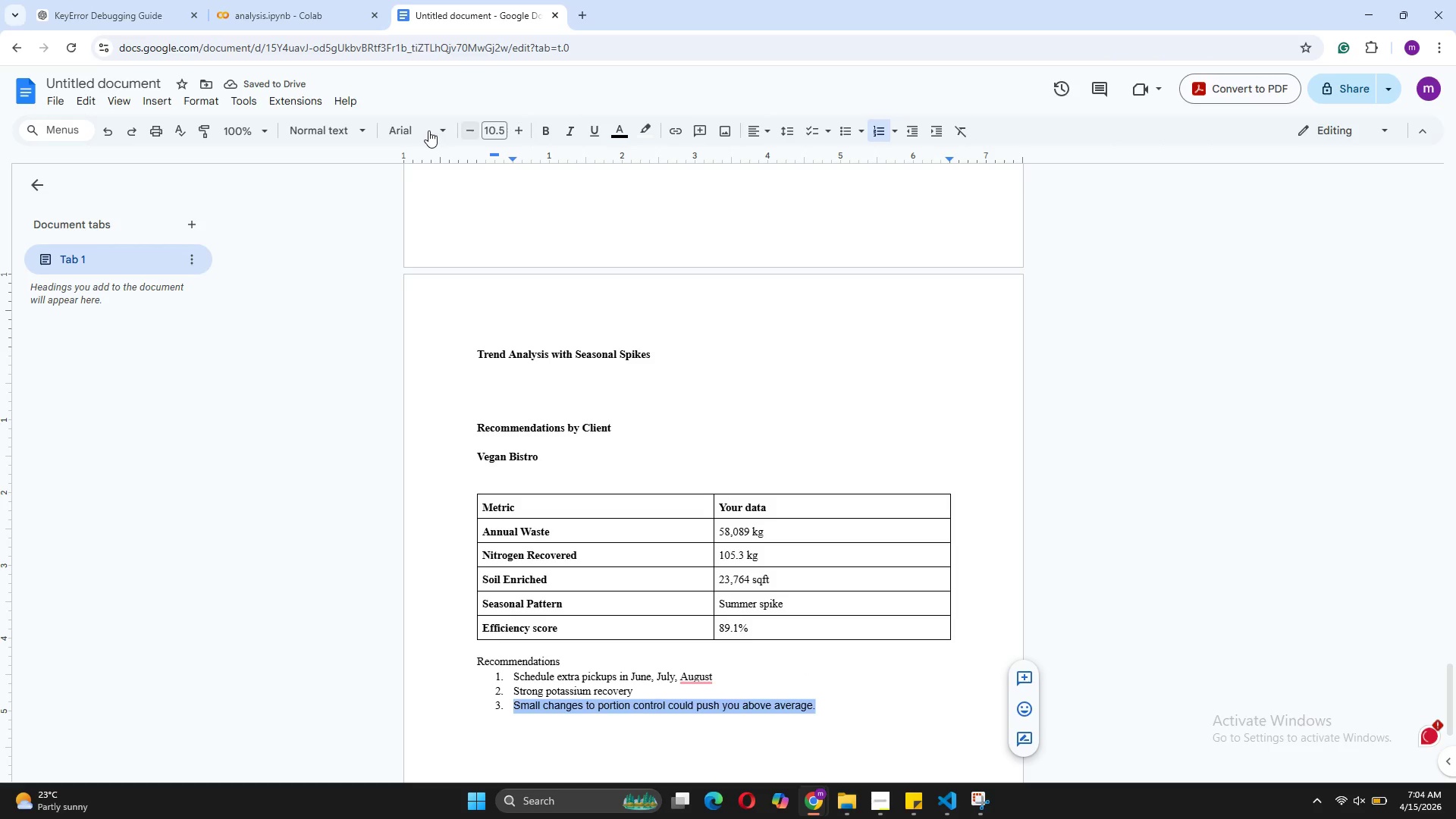 
left_click([418, 127])
 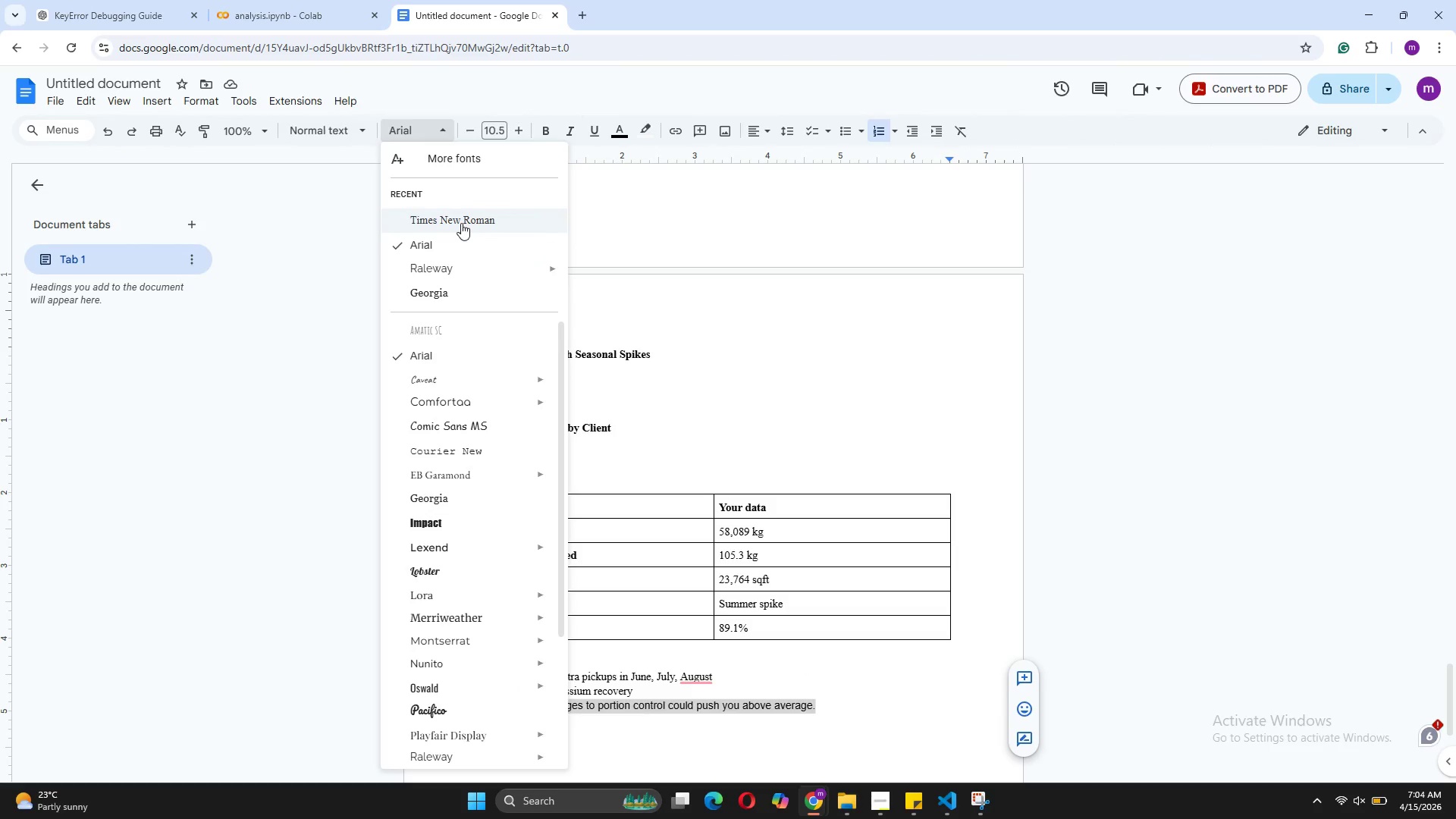 
left_click([462, 222])
 